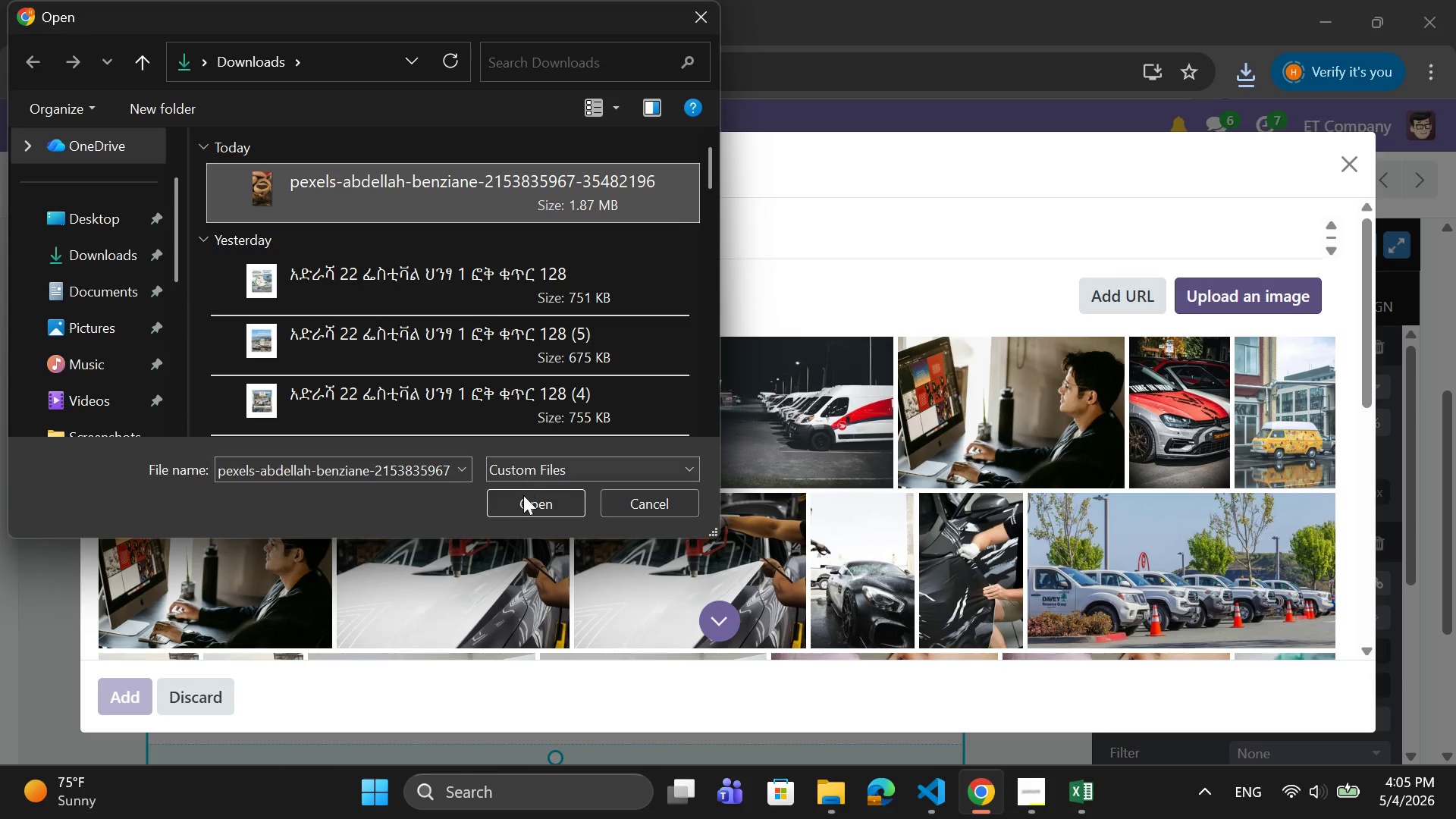 
left_click([526, 502])
 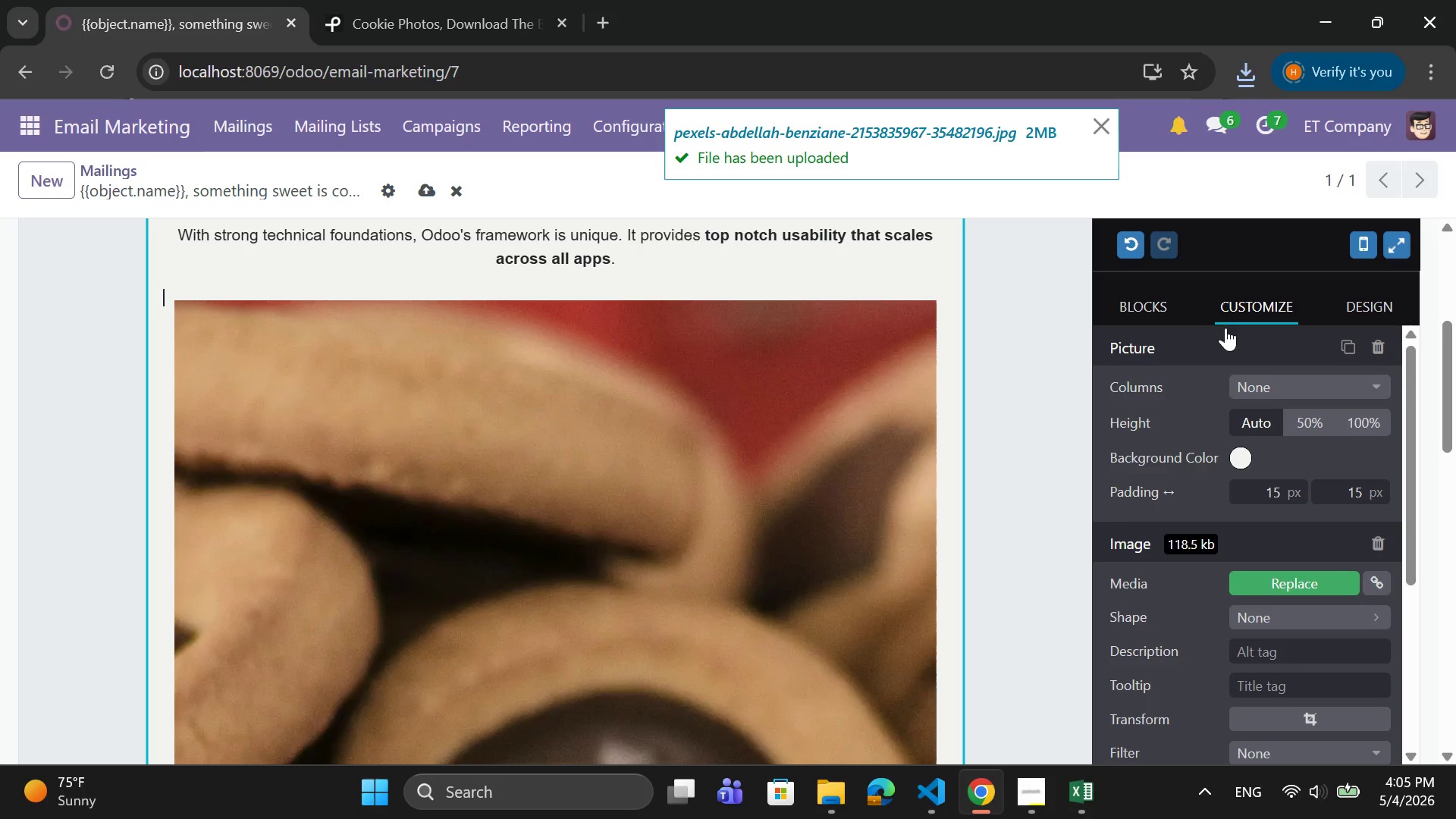 
scroll: coordinate [749, 535], scroll_direction: down, amount: 9.0
 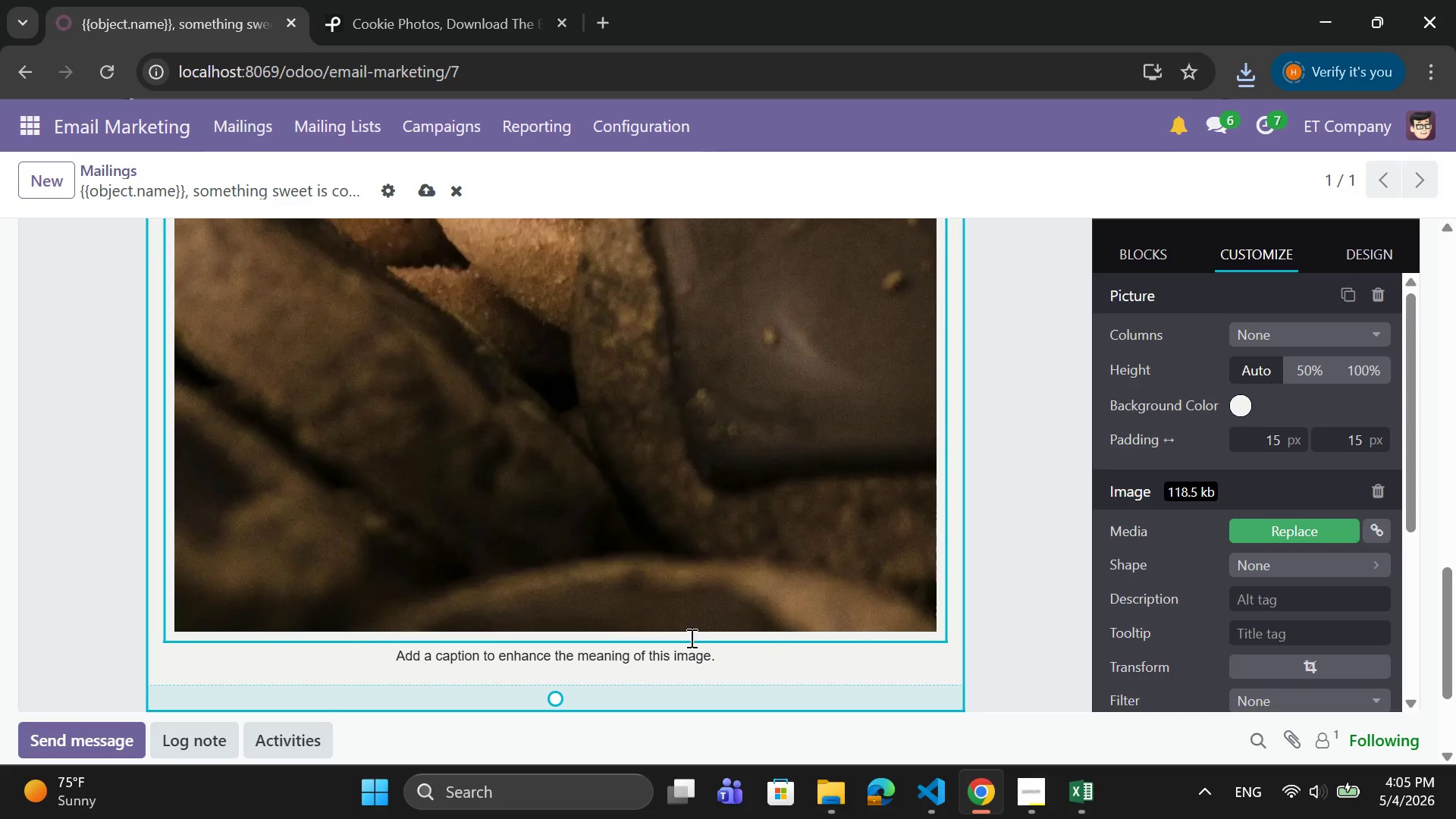 
left_click([689, 640])
 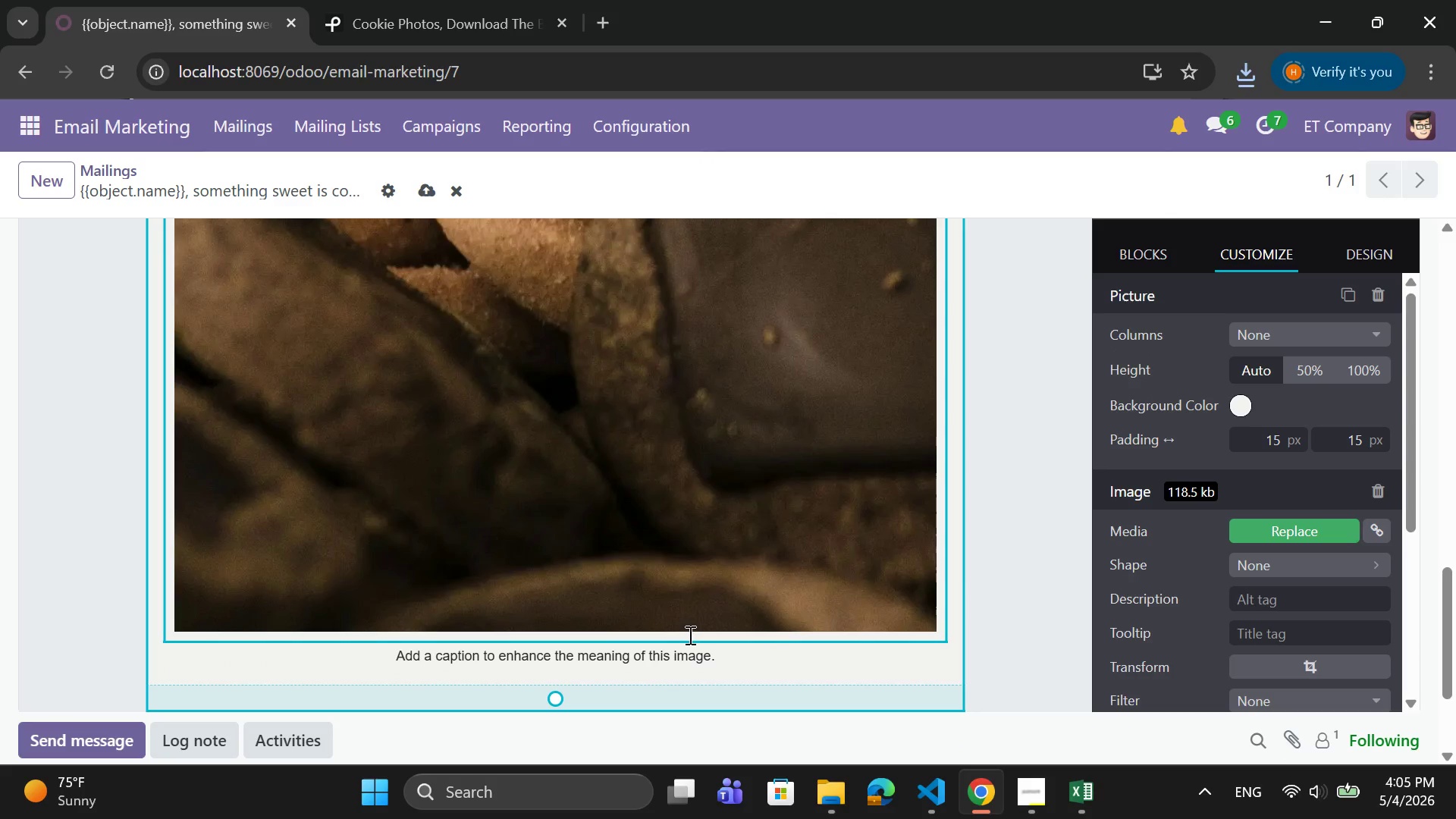 
left_click_drag(start_coordinate=[689, 635], to_coordinate=[695, 598])
 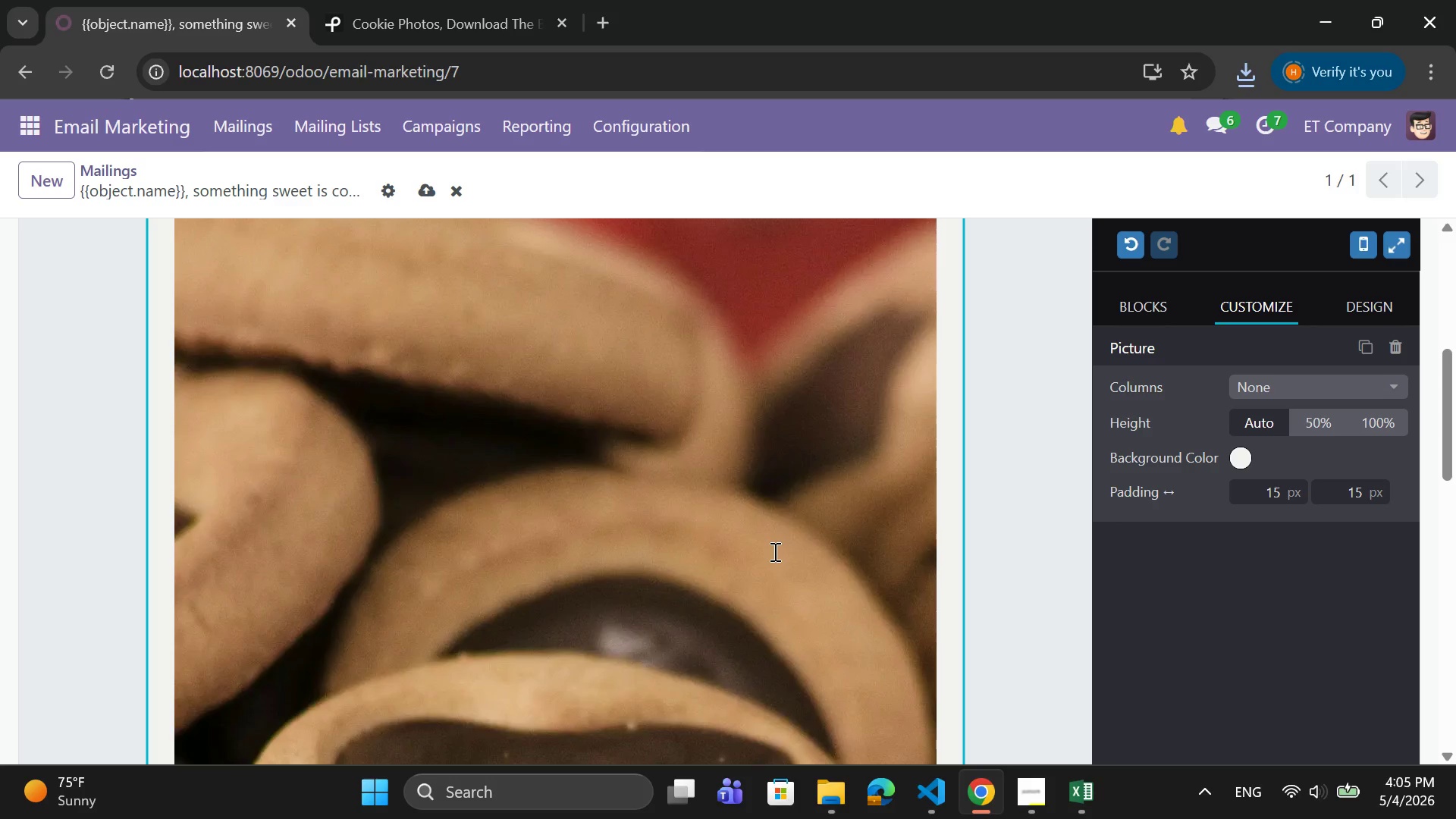 
key(Control+Z)
 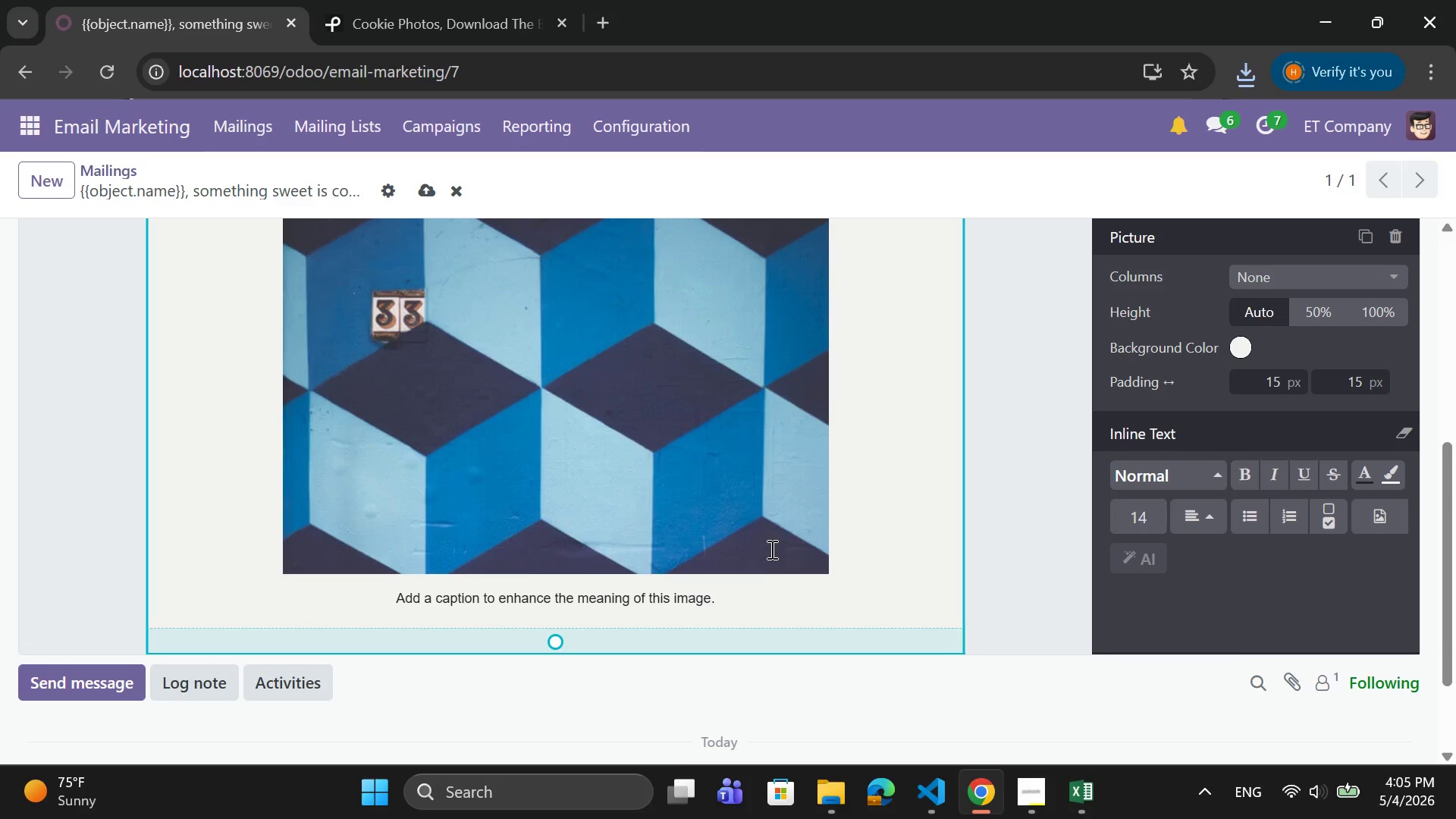 
scroll: coordinate [770, 549], scroll_direction: up, amount: 1.0
 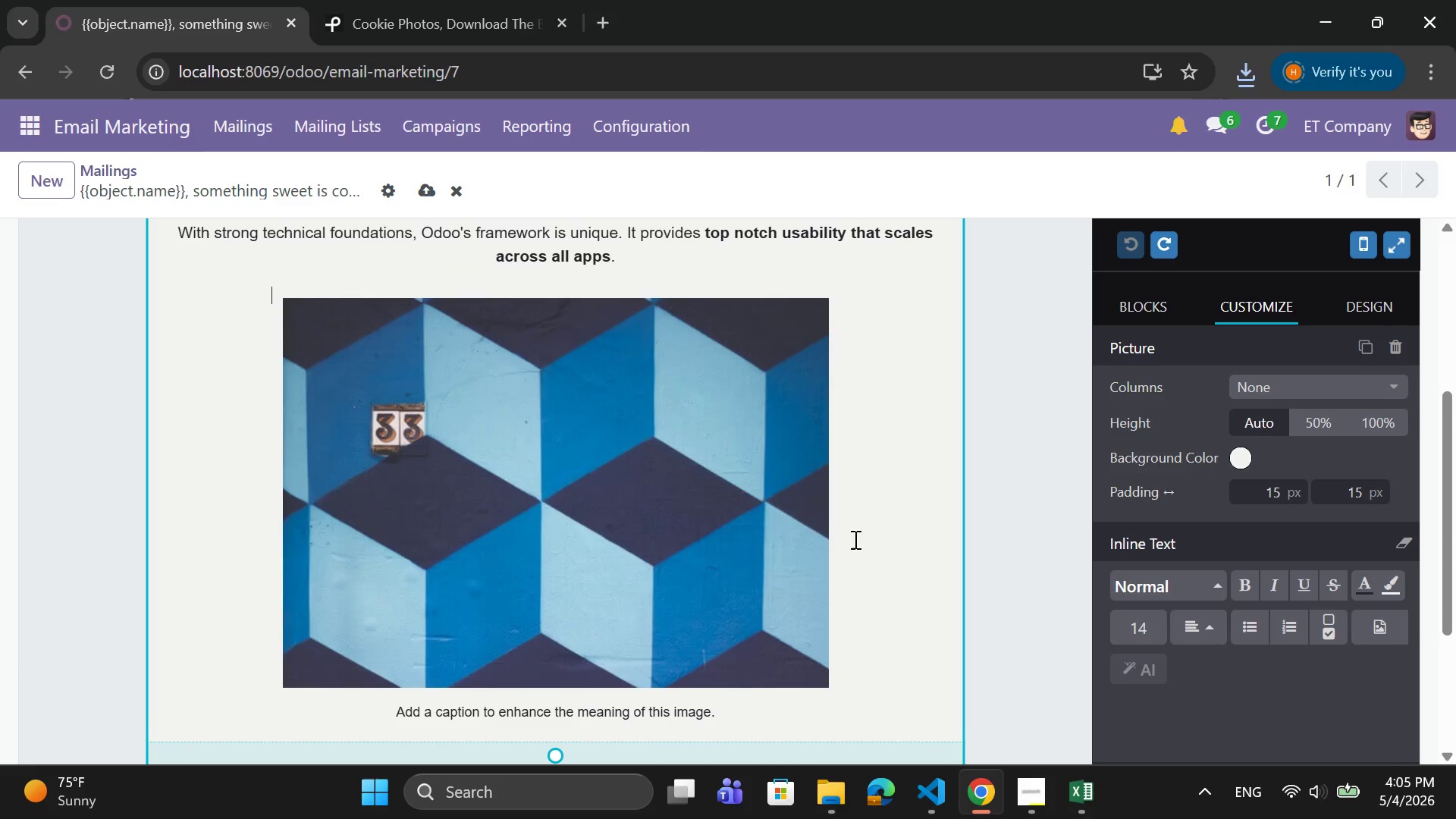 
left_click([808, 528])
 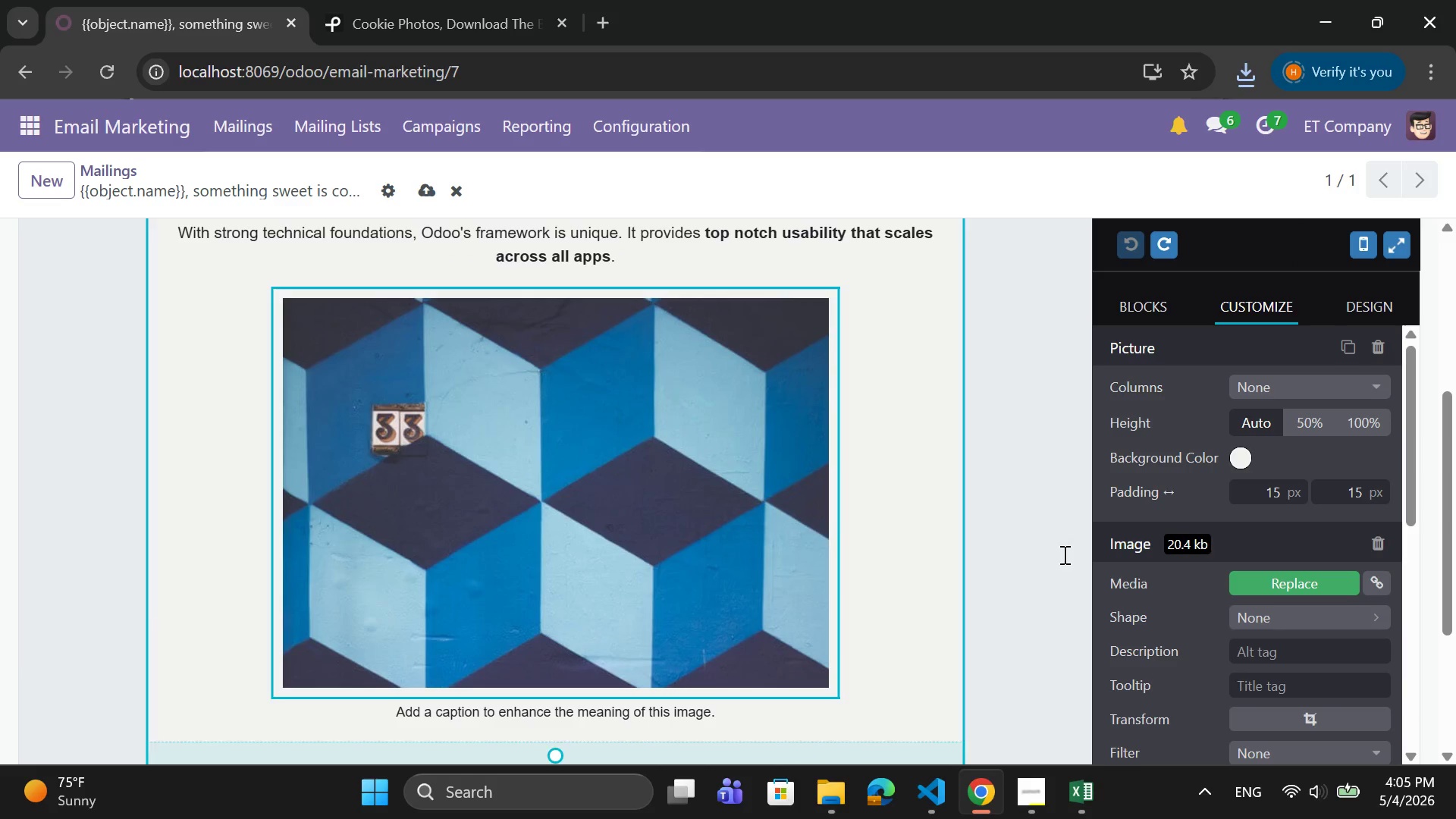 
left_click([1287, 579])
 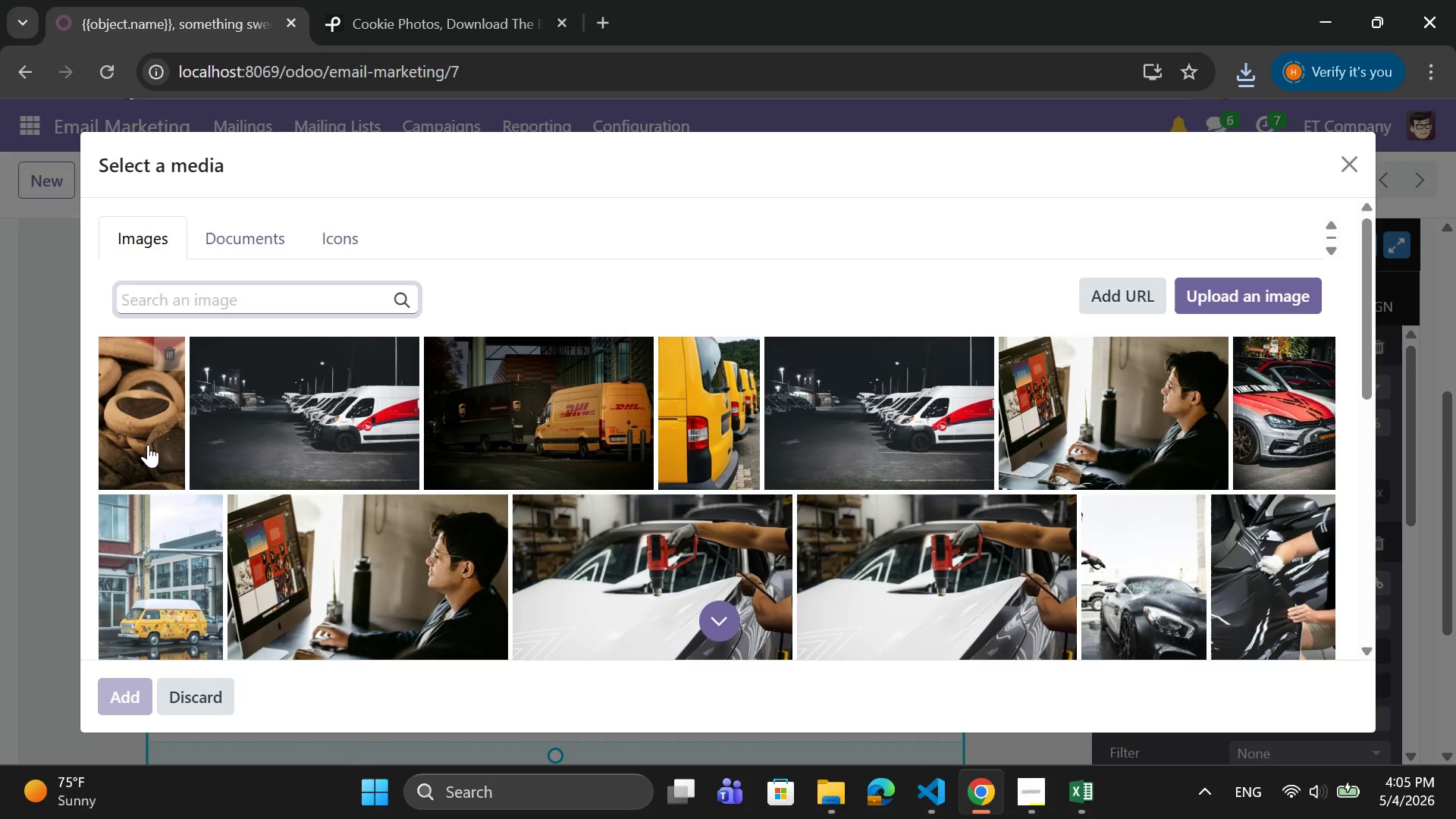 
left_click([148, 444])
 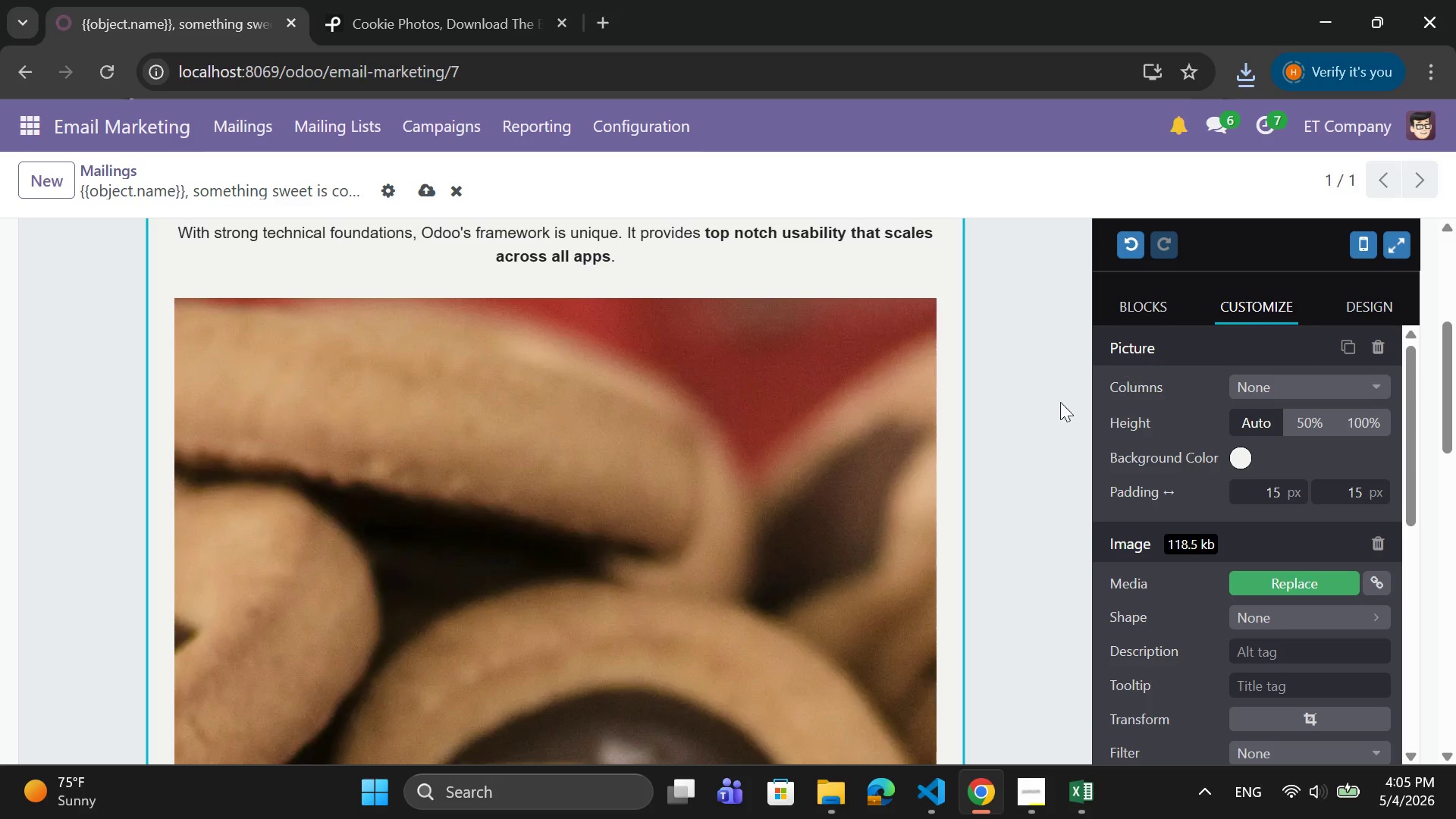 
scroll: coordinate [619, 575], scroll_direction: down, amount: 11.0
 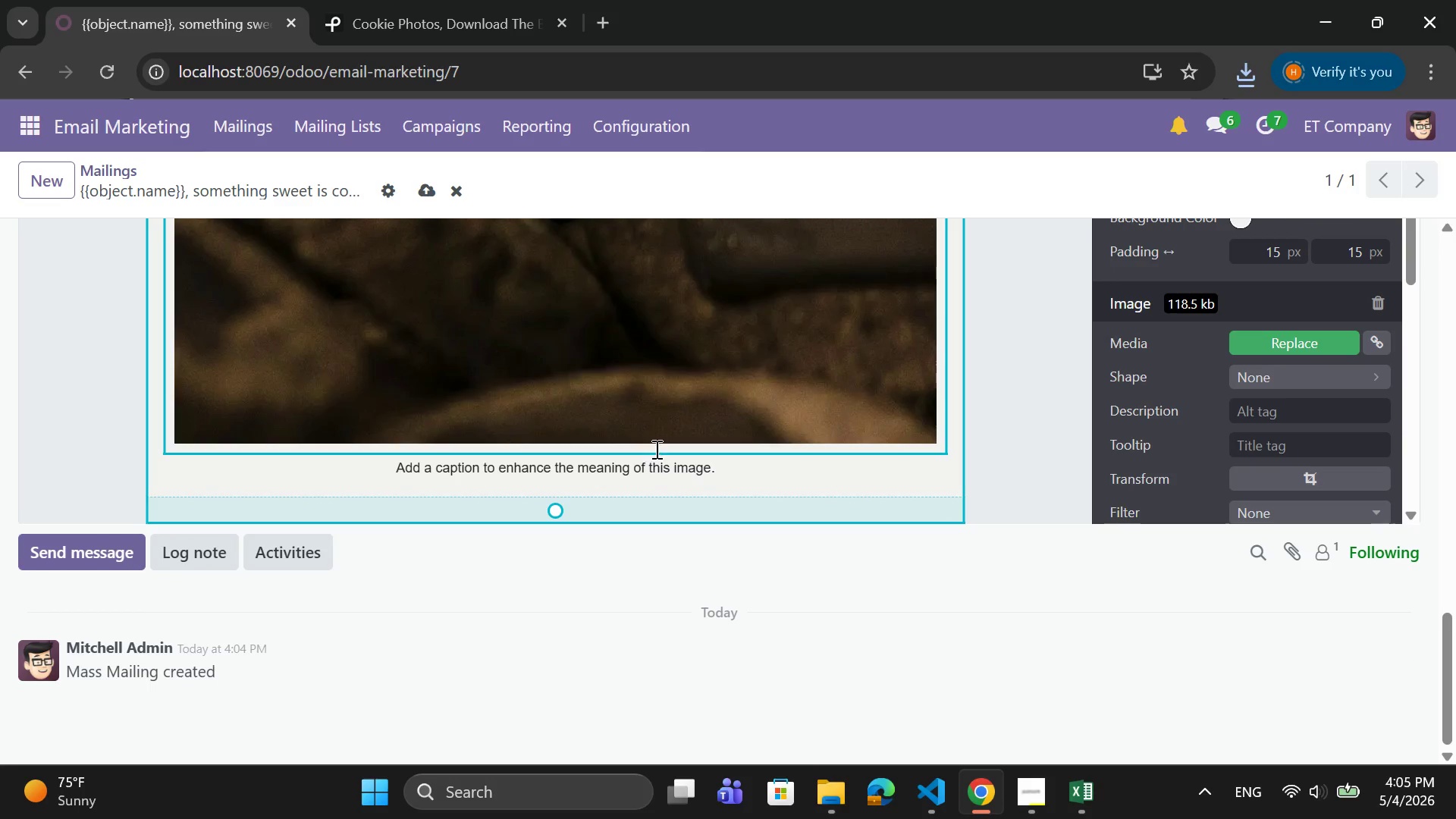 
left_click([665, 447])
 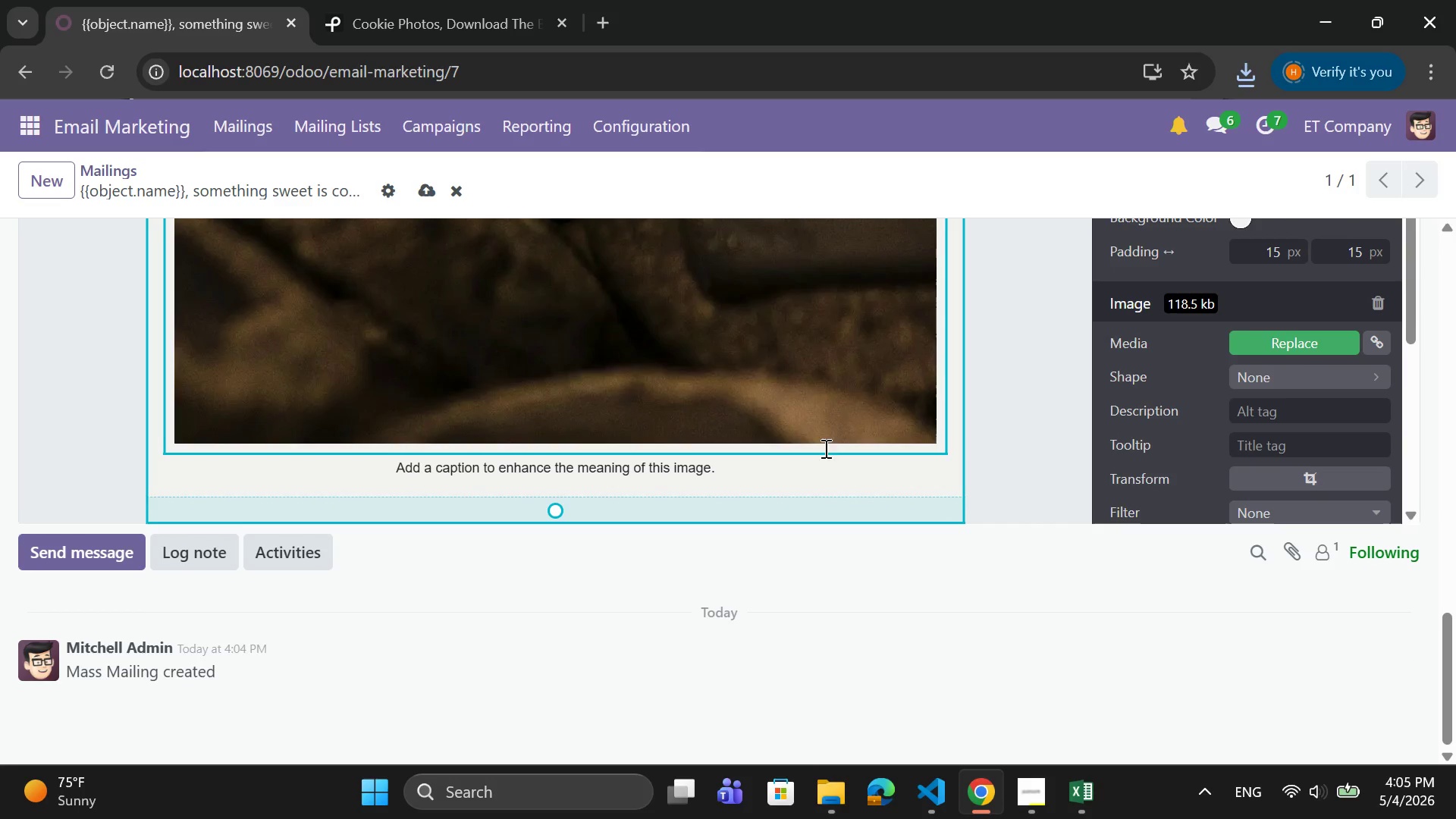 
scroll: coordinate [723, 581], scroll_direction: up, amount: 14.0
 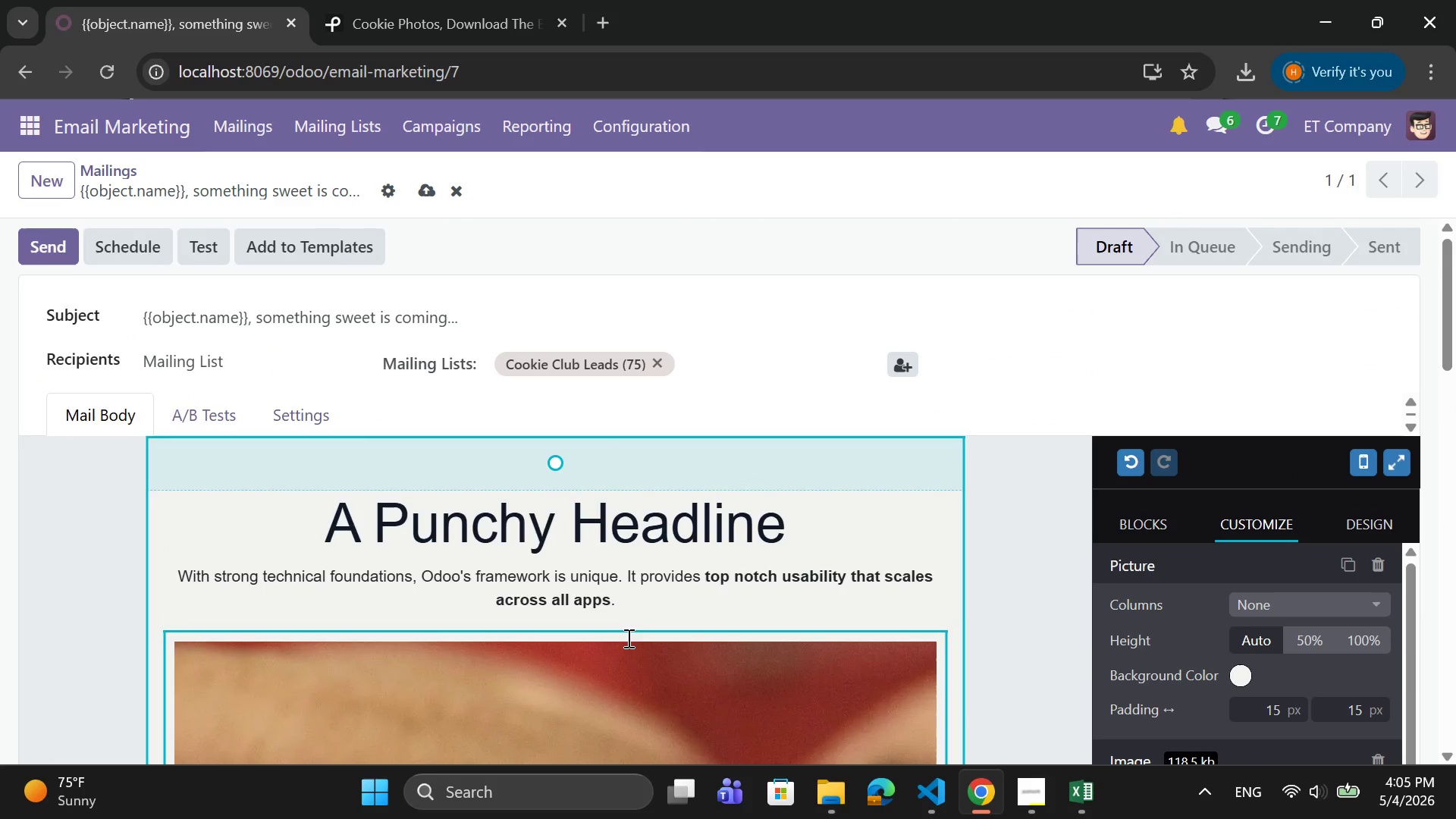 
left_click([642, 622])
 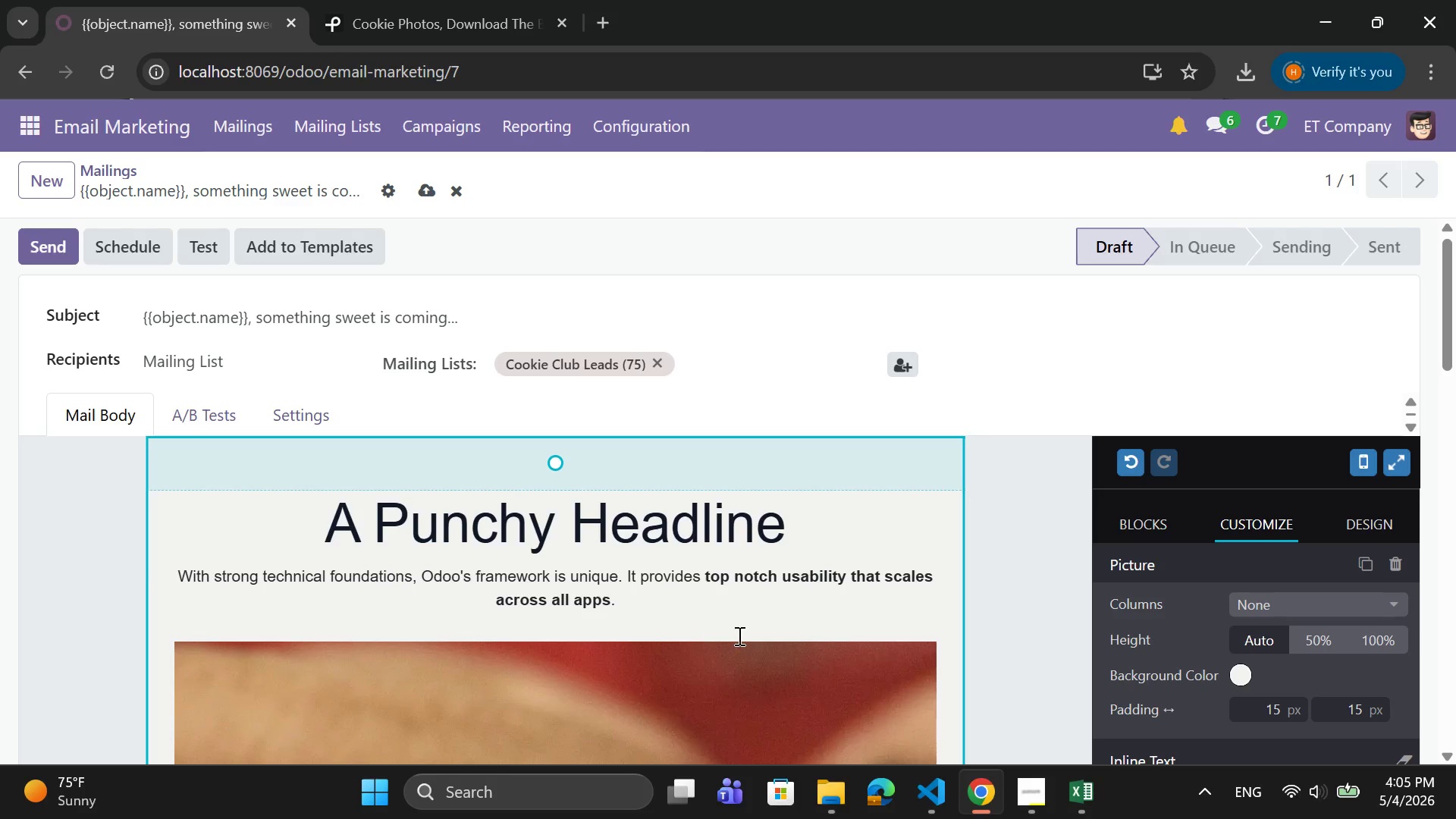 
left_click([714, 629])
 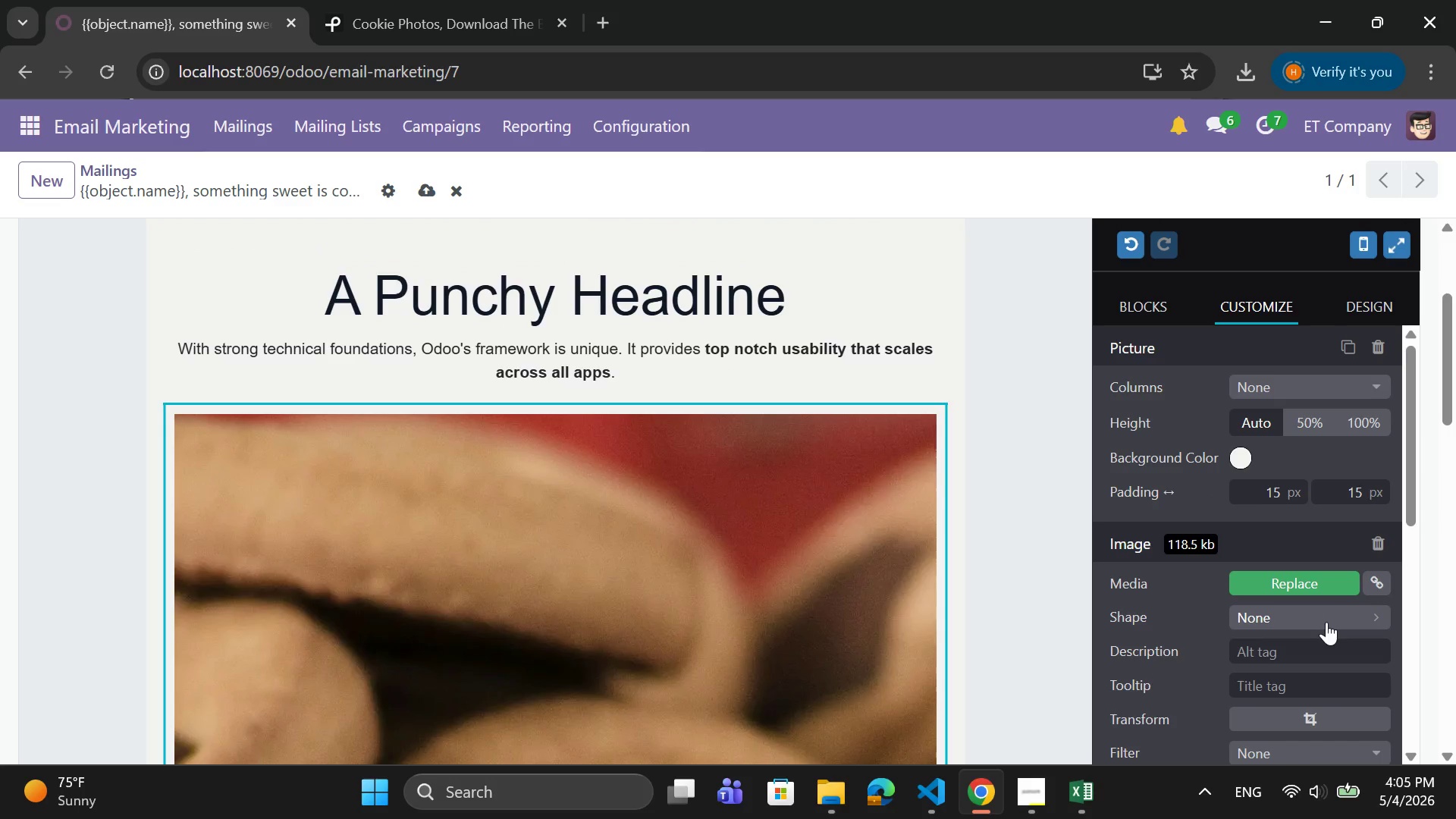 
scroll: coordinate [1326, 622], scroll_direction: down, amount: 3.0
 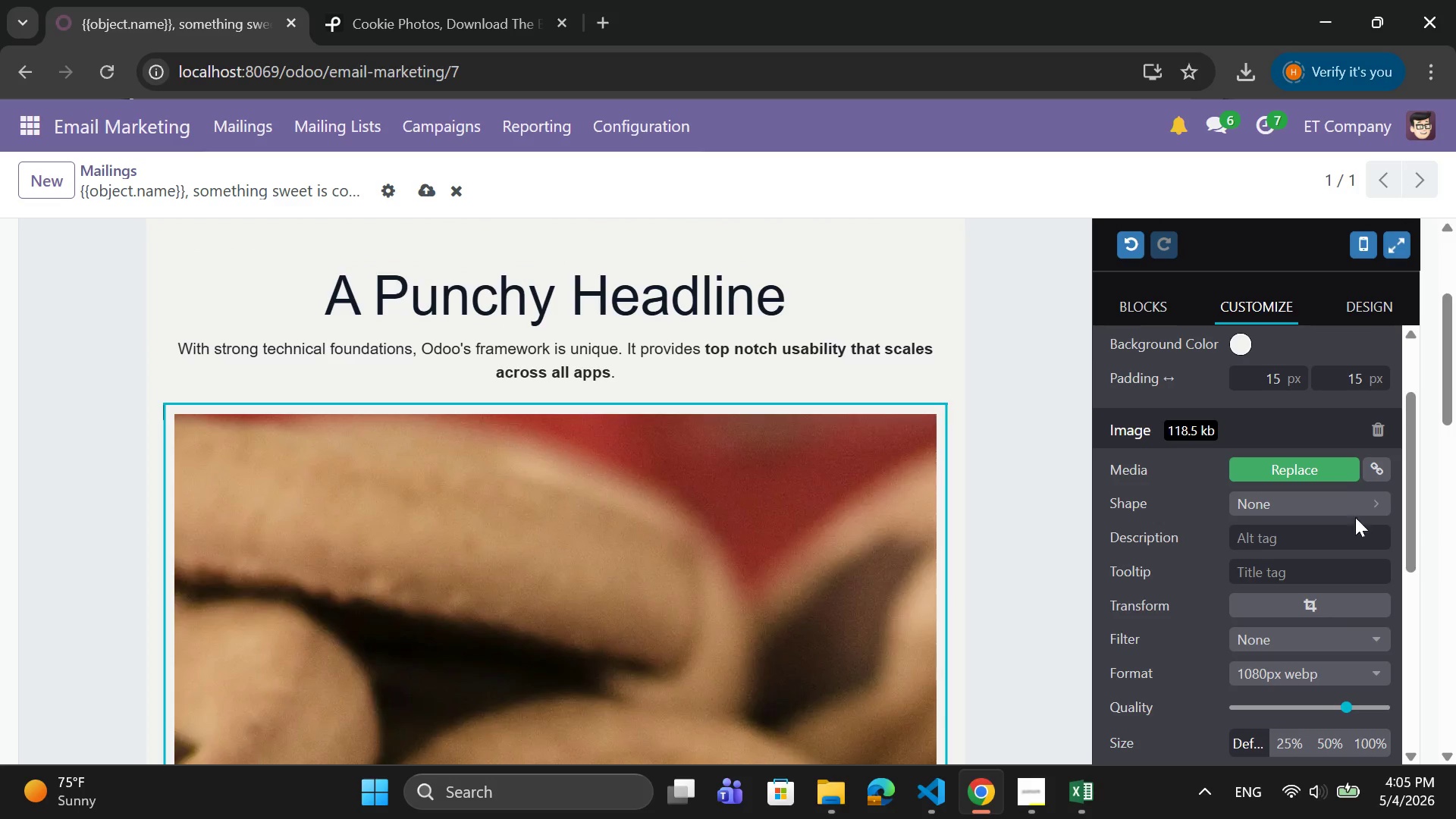 
left_click([1359, 507])
 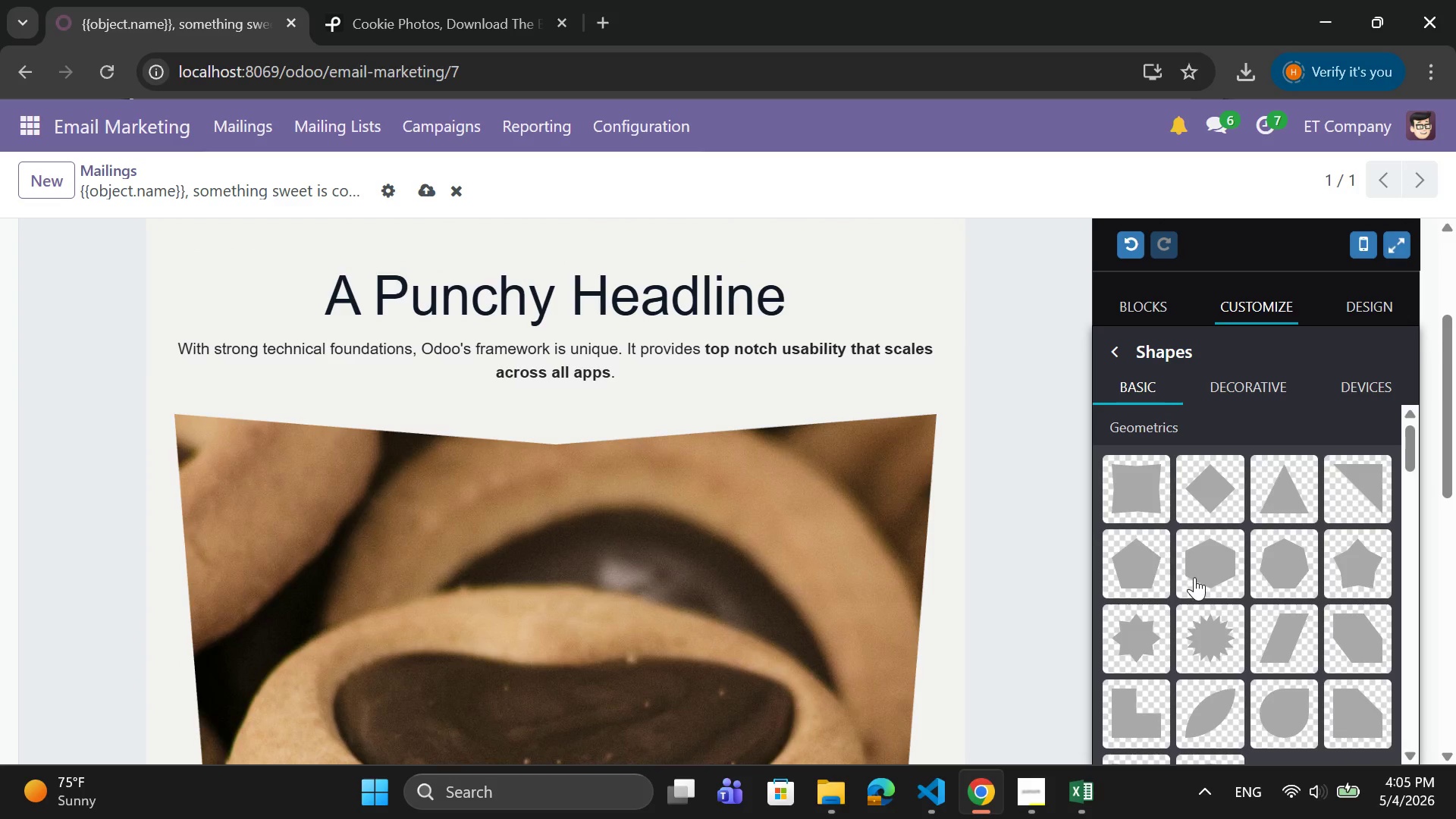 
wait(5.05)
 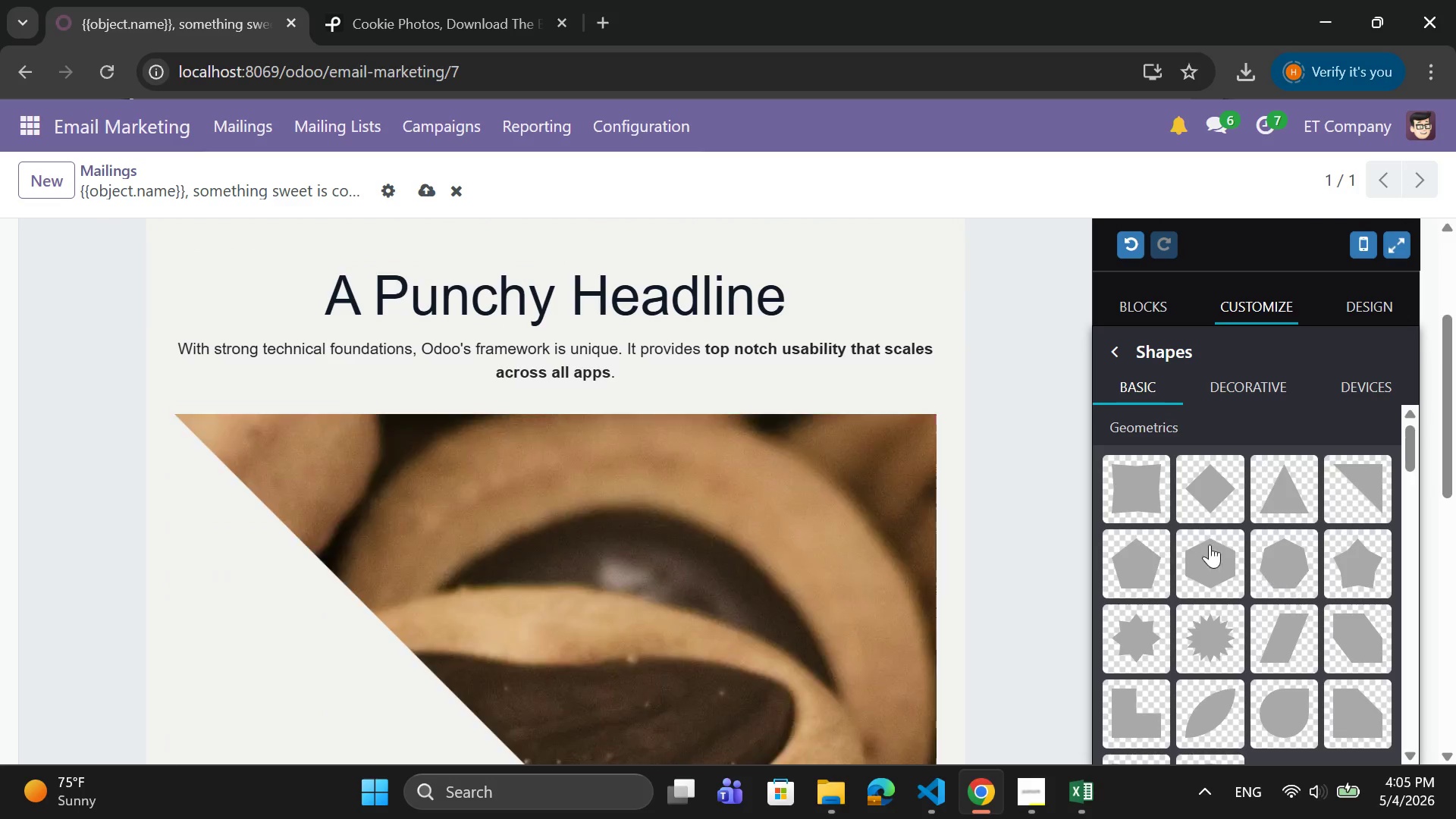 
scroll: coordinate [1195, 577], scroll_direction: down, amount: 1.0
 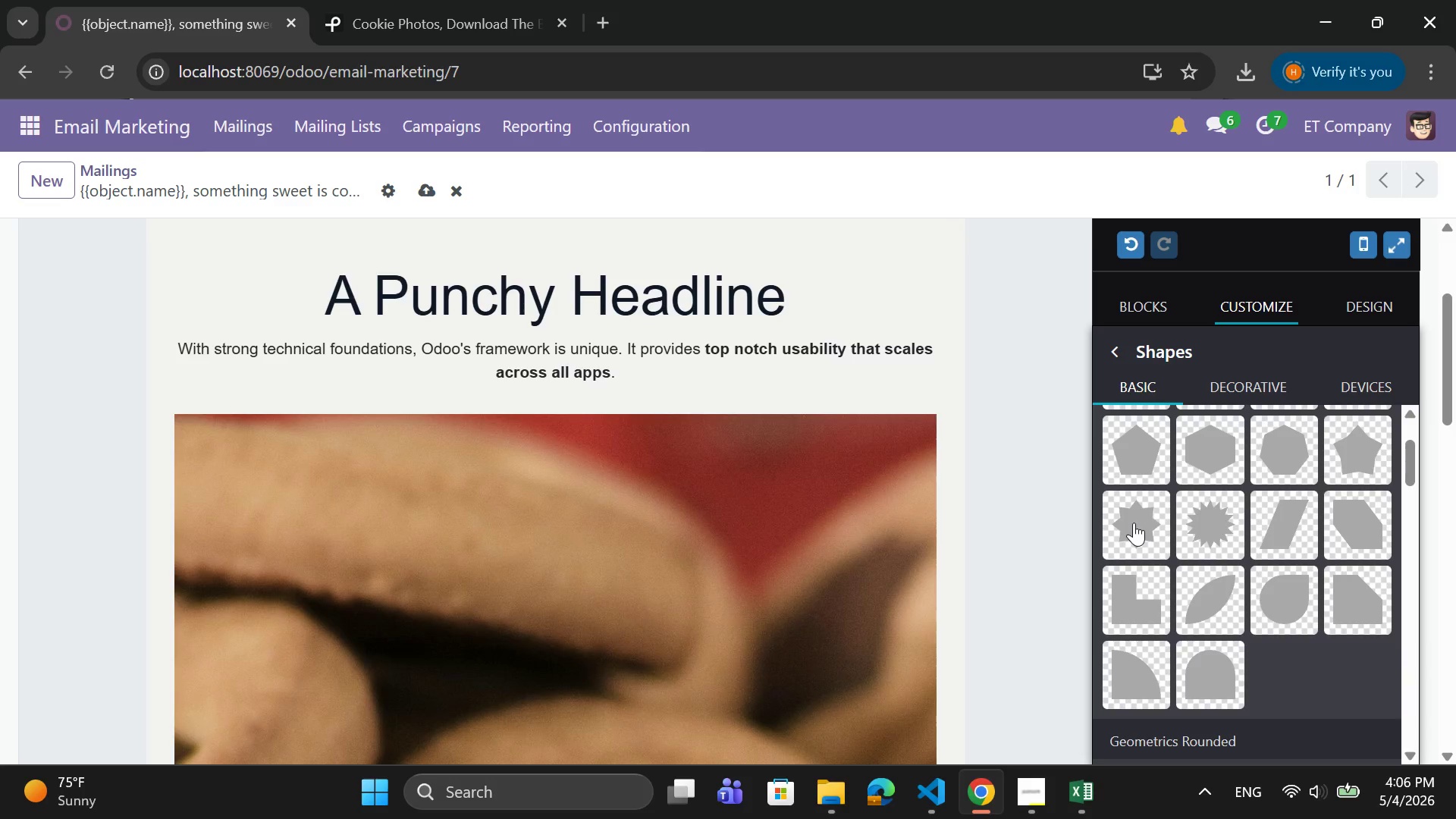 
wait(6.33)
 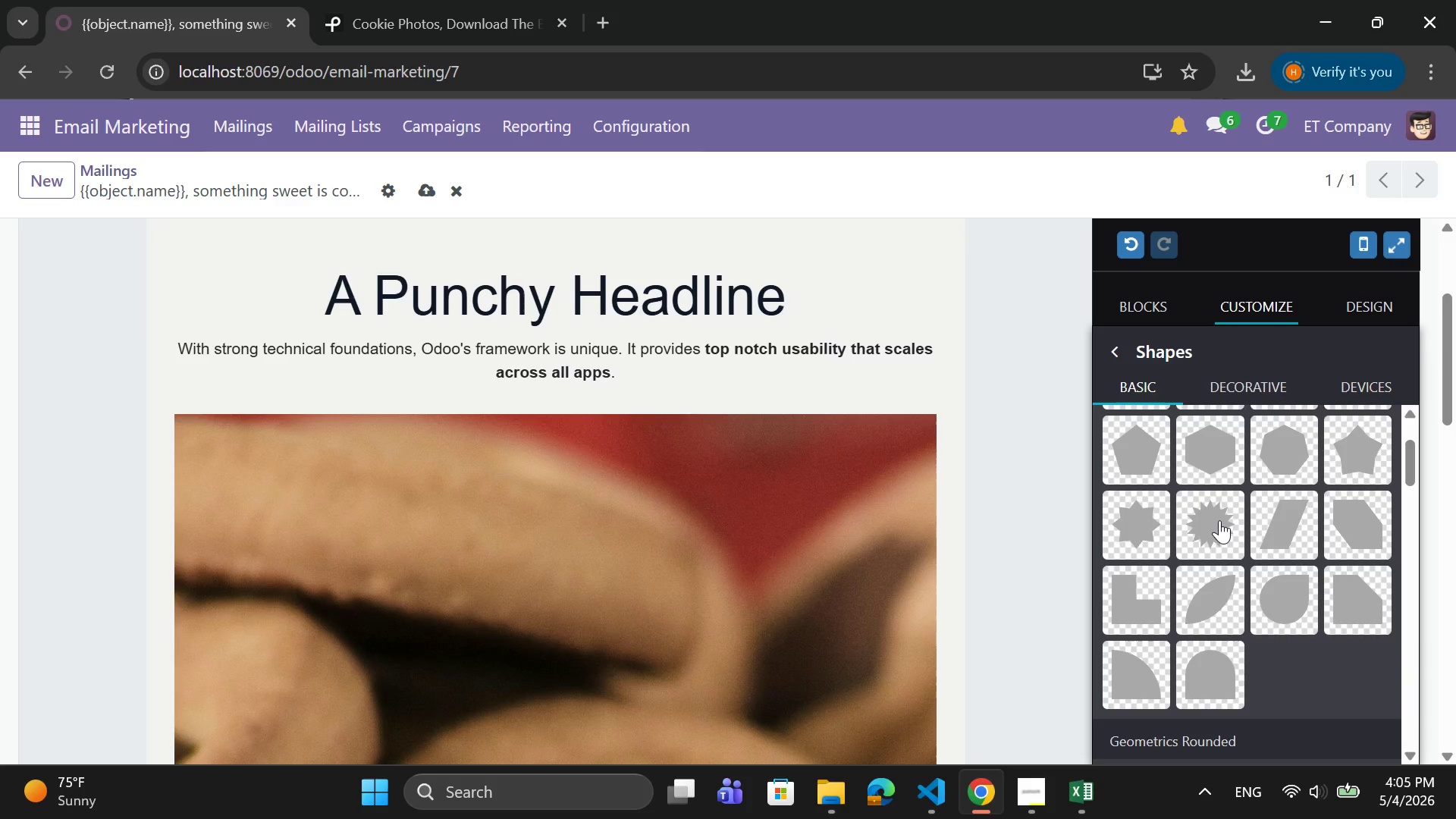 
left_click([1133, 518])
 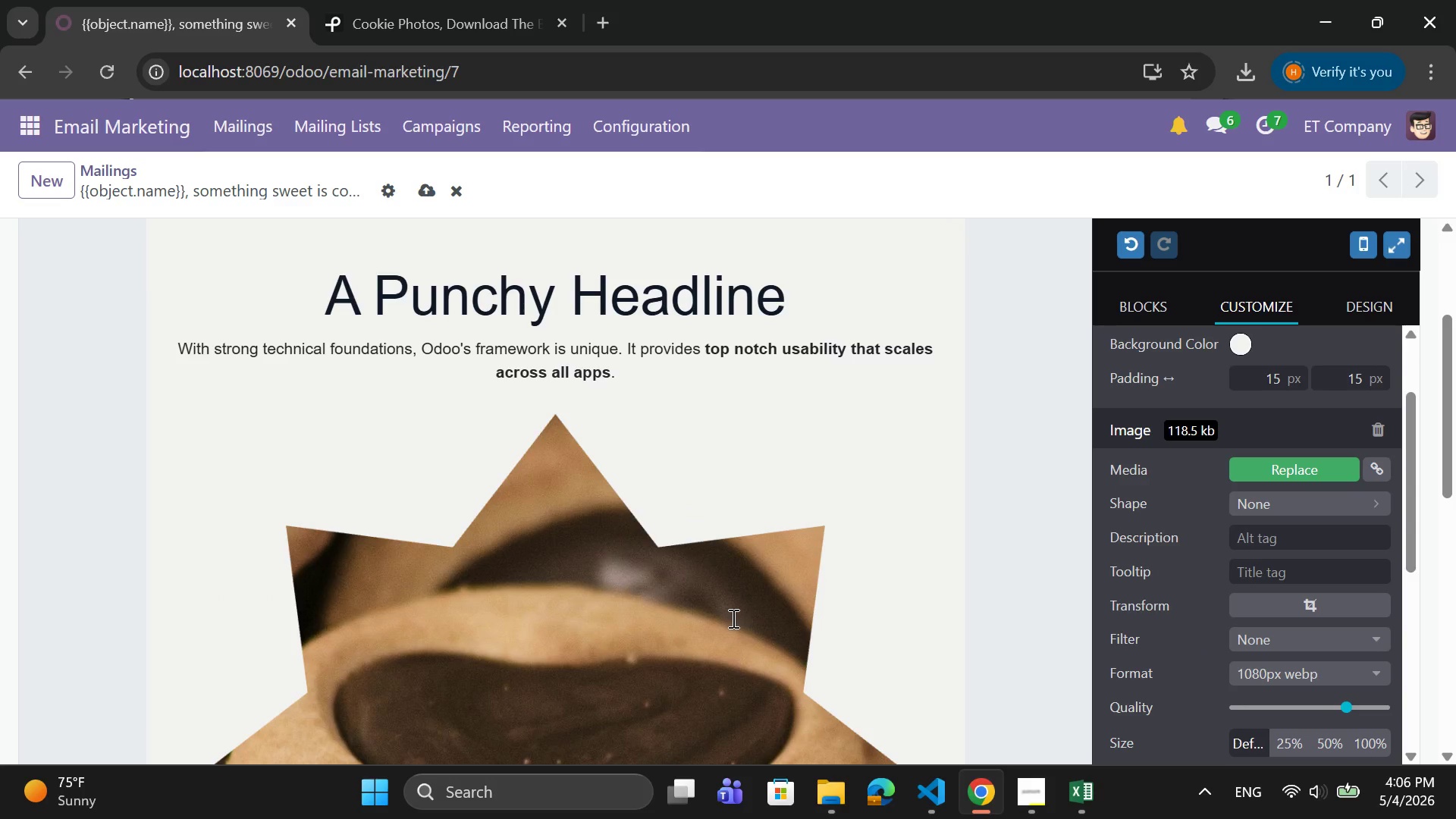 
scroll: coordinate [732, 618], scroll_direction: down, amount: 4.0
 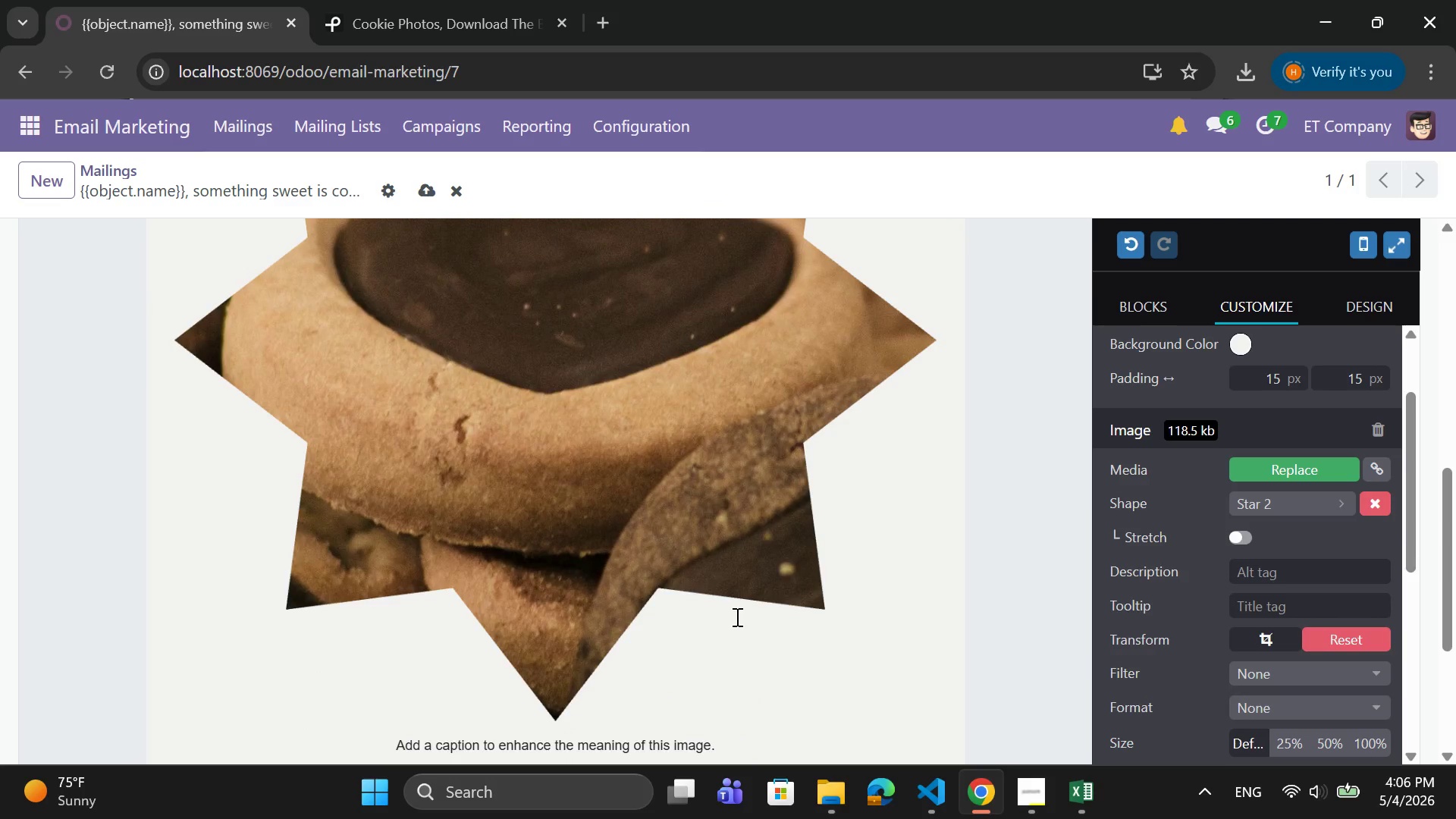 
scroll: coordinate [736, 617], scroll_direction: up, amount: 2.0
 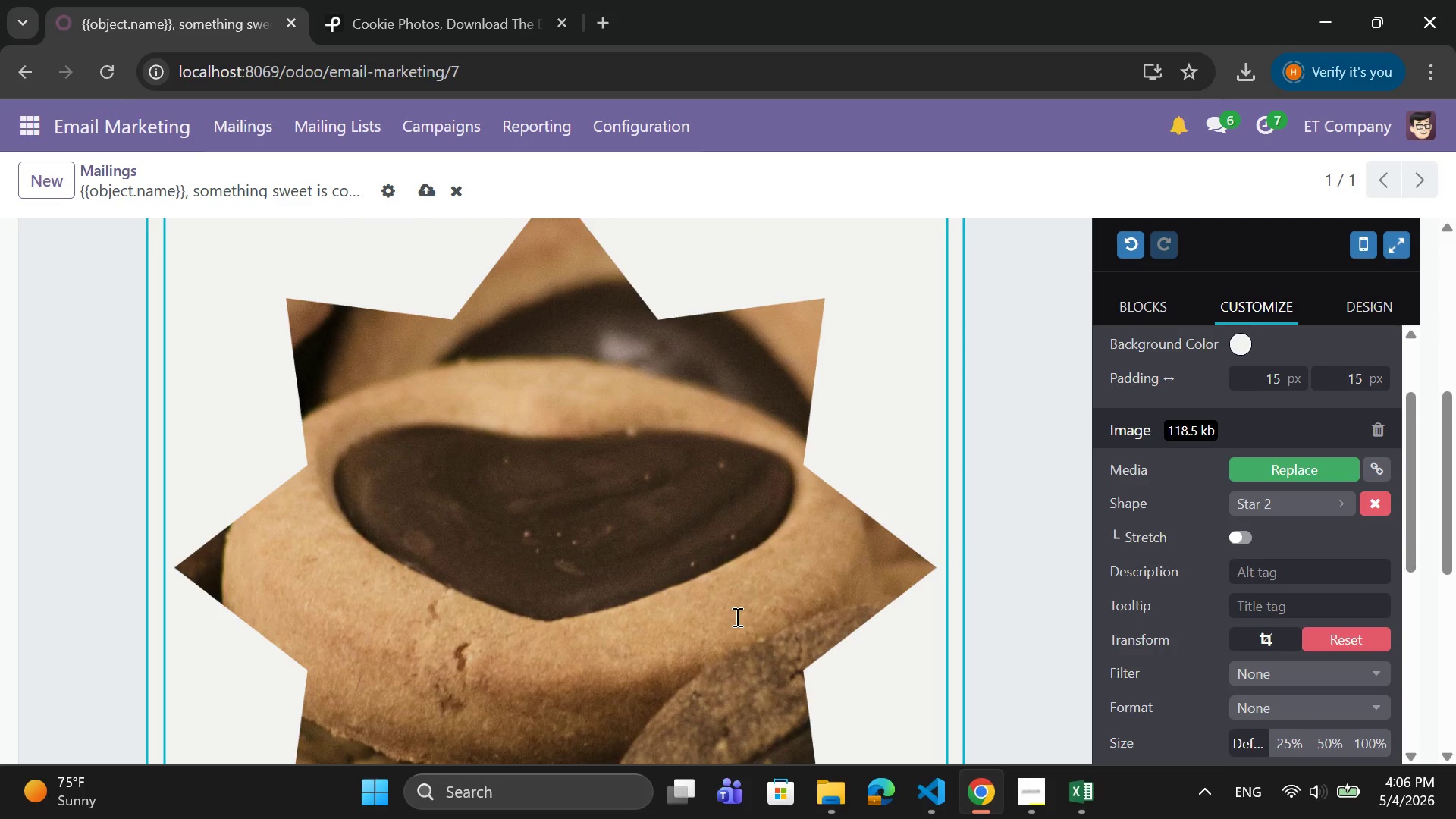 
scroll: coordinate [736, 617], scroll_direction: none, amount: 0.0
 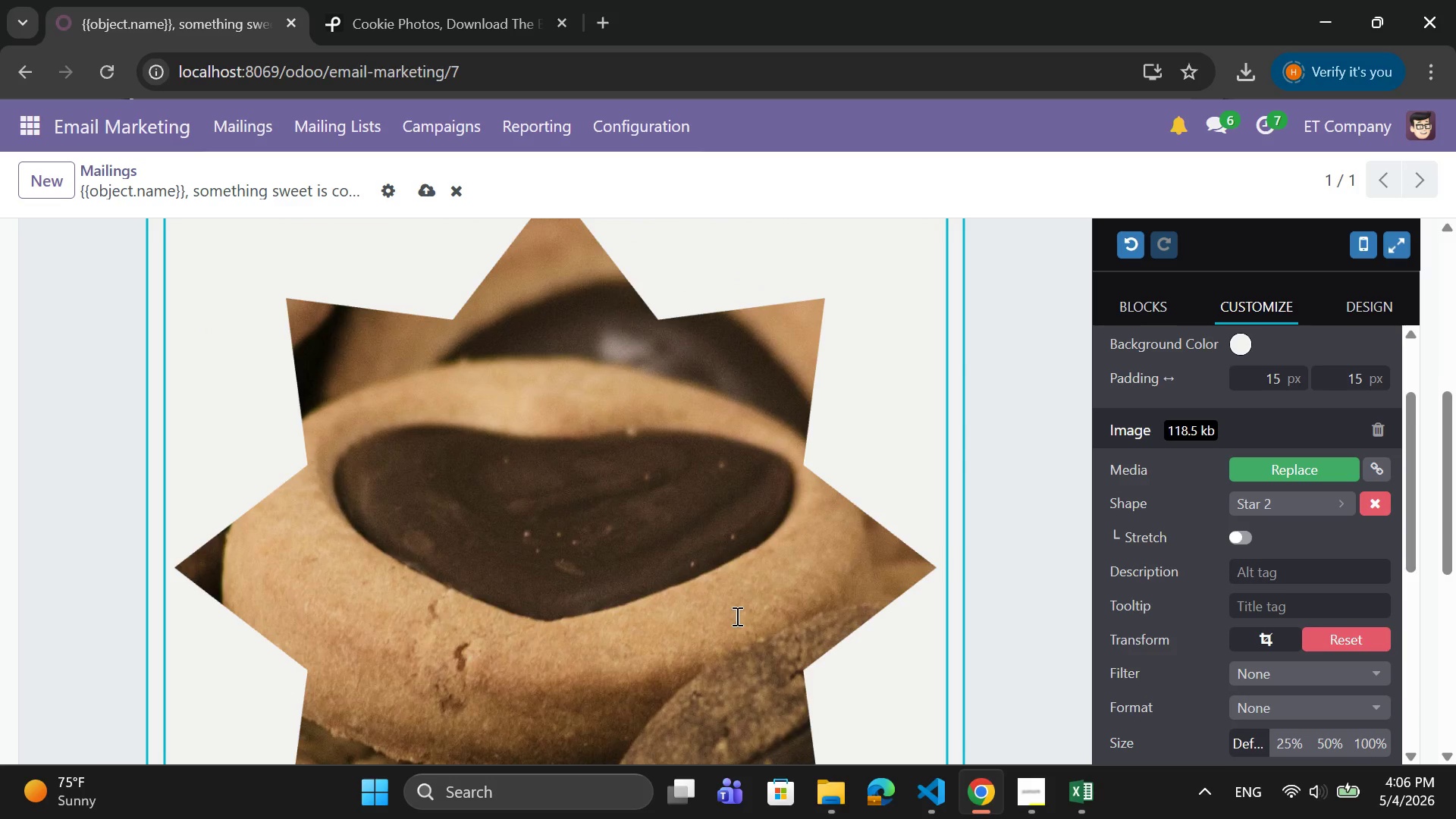 
scroll: coordinate [736, 615], scroll_direction: up, amount: 2.0
 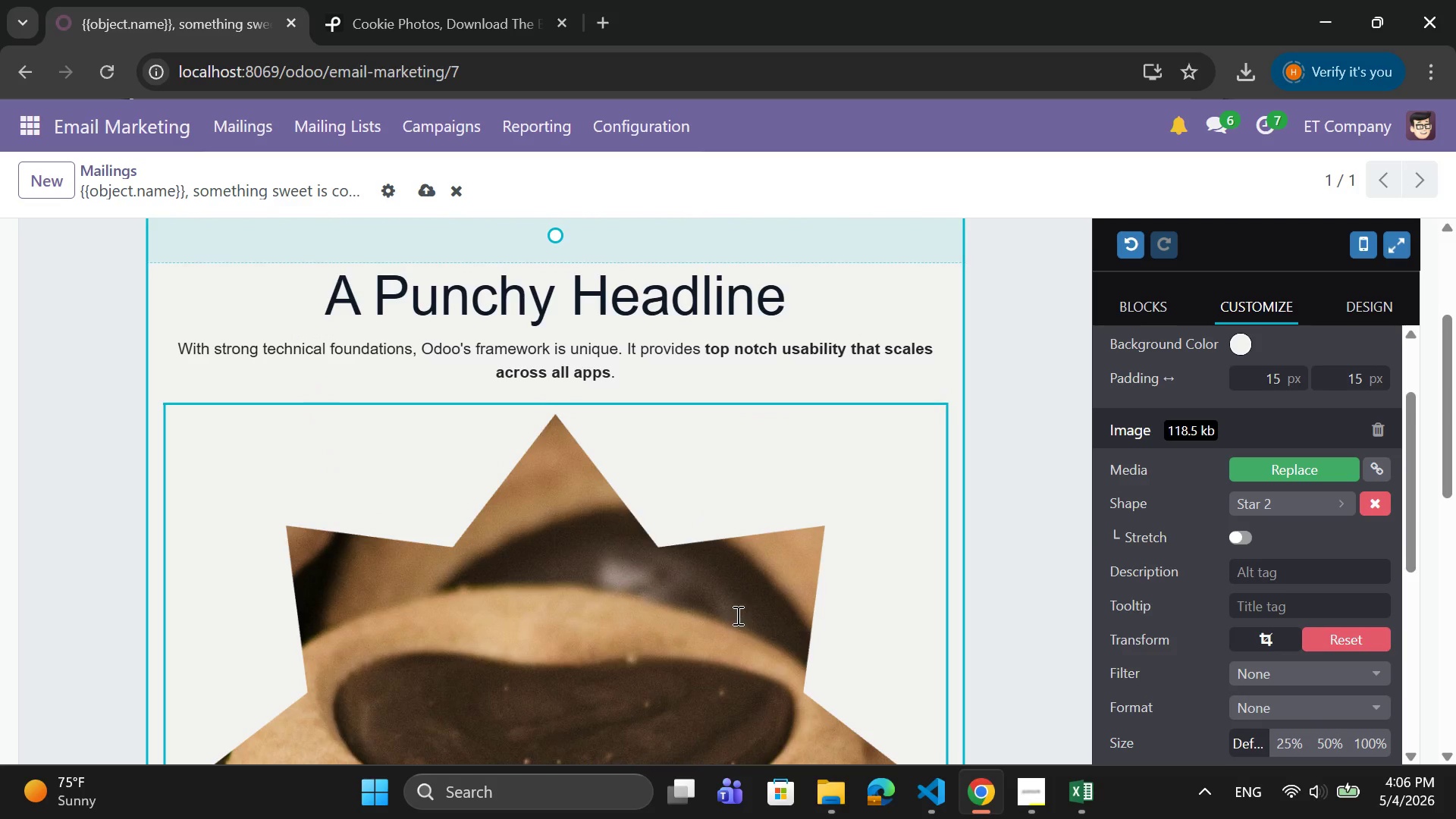 
scroll: coordinate [868, 645], scroll_direction: down, amount: 4.0
 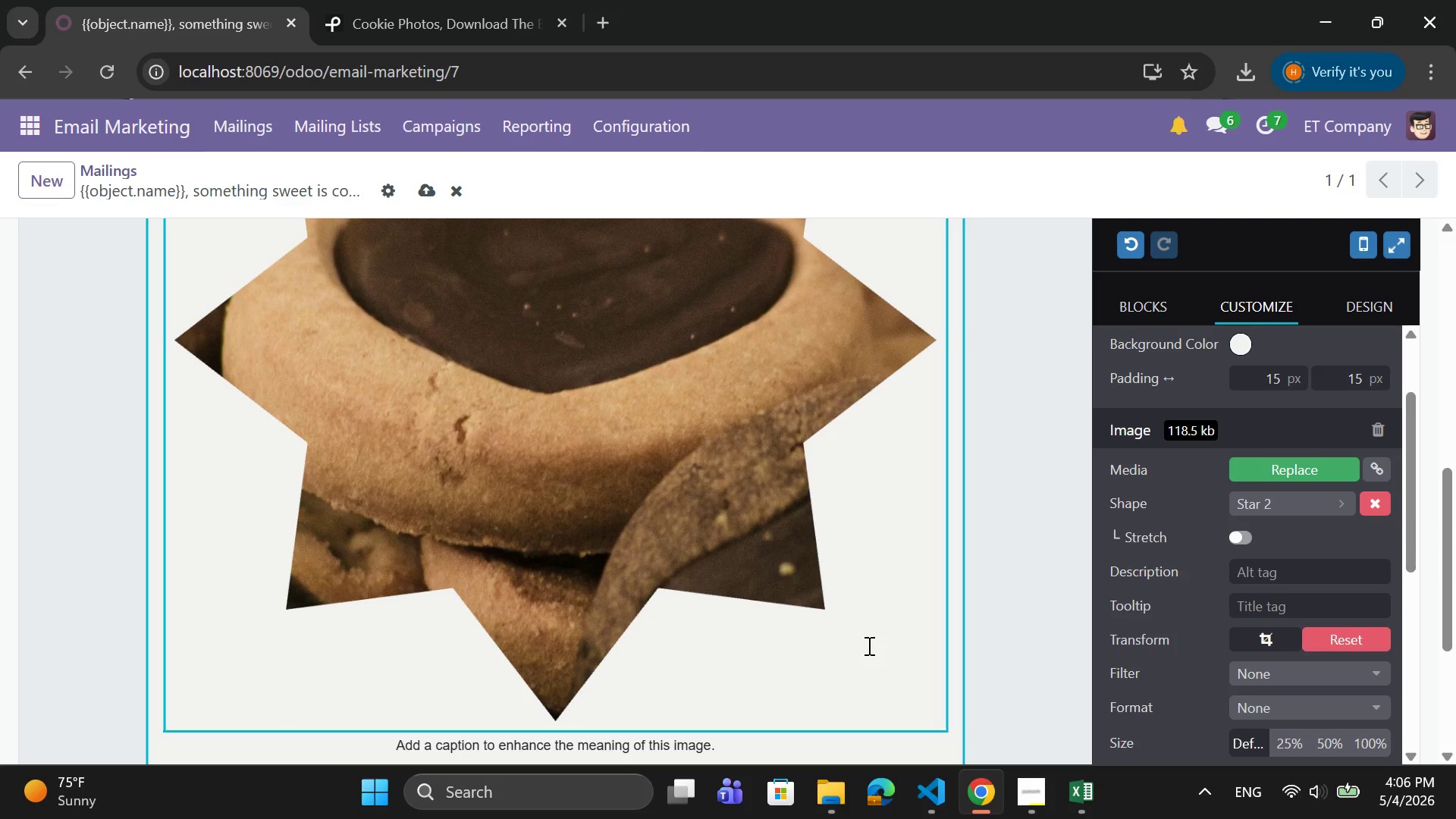 
scroll: coordinate [868, 645], scroll_direction: up, amount: 1.0
 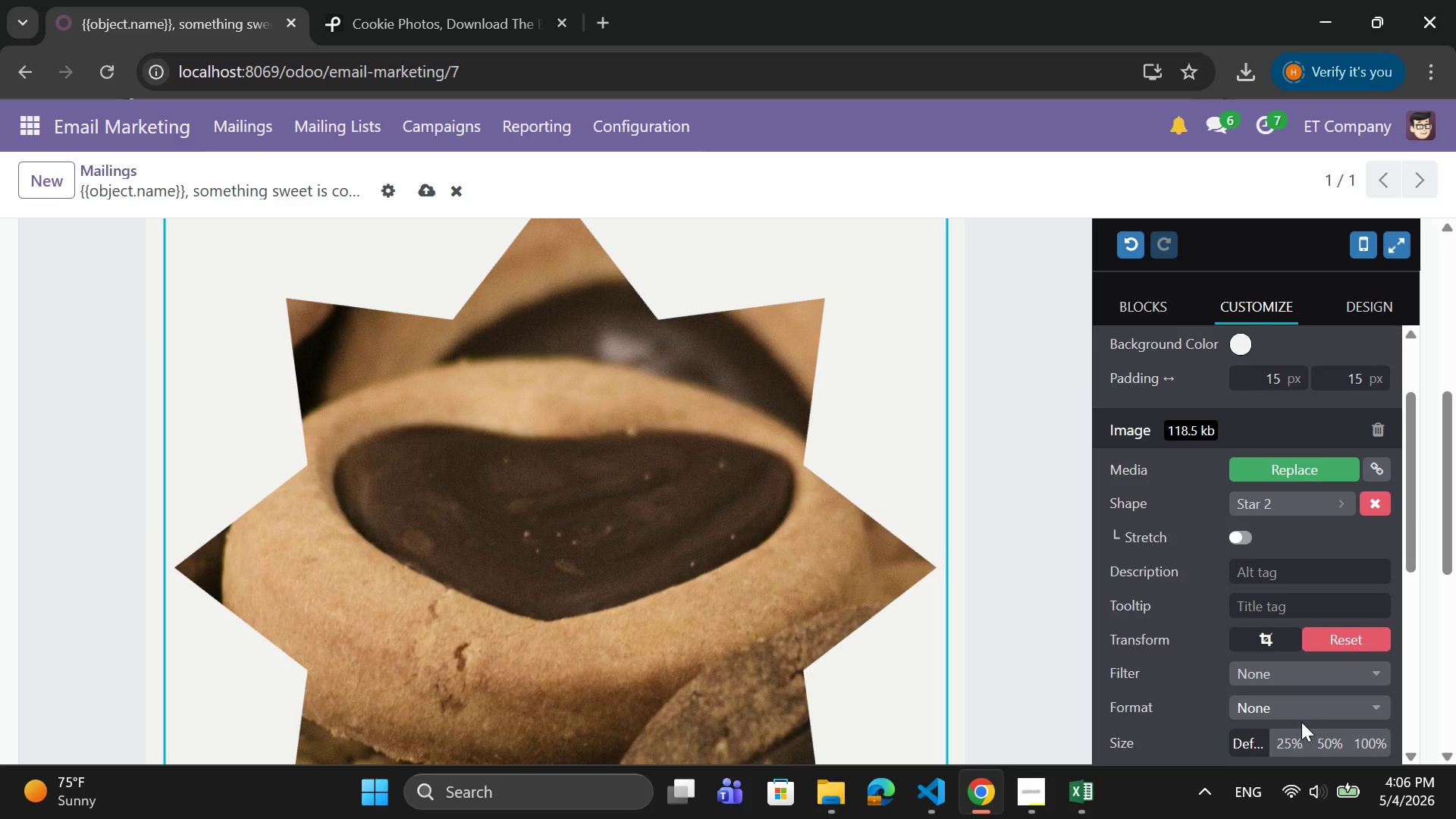 
wait(12.08)
 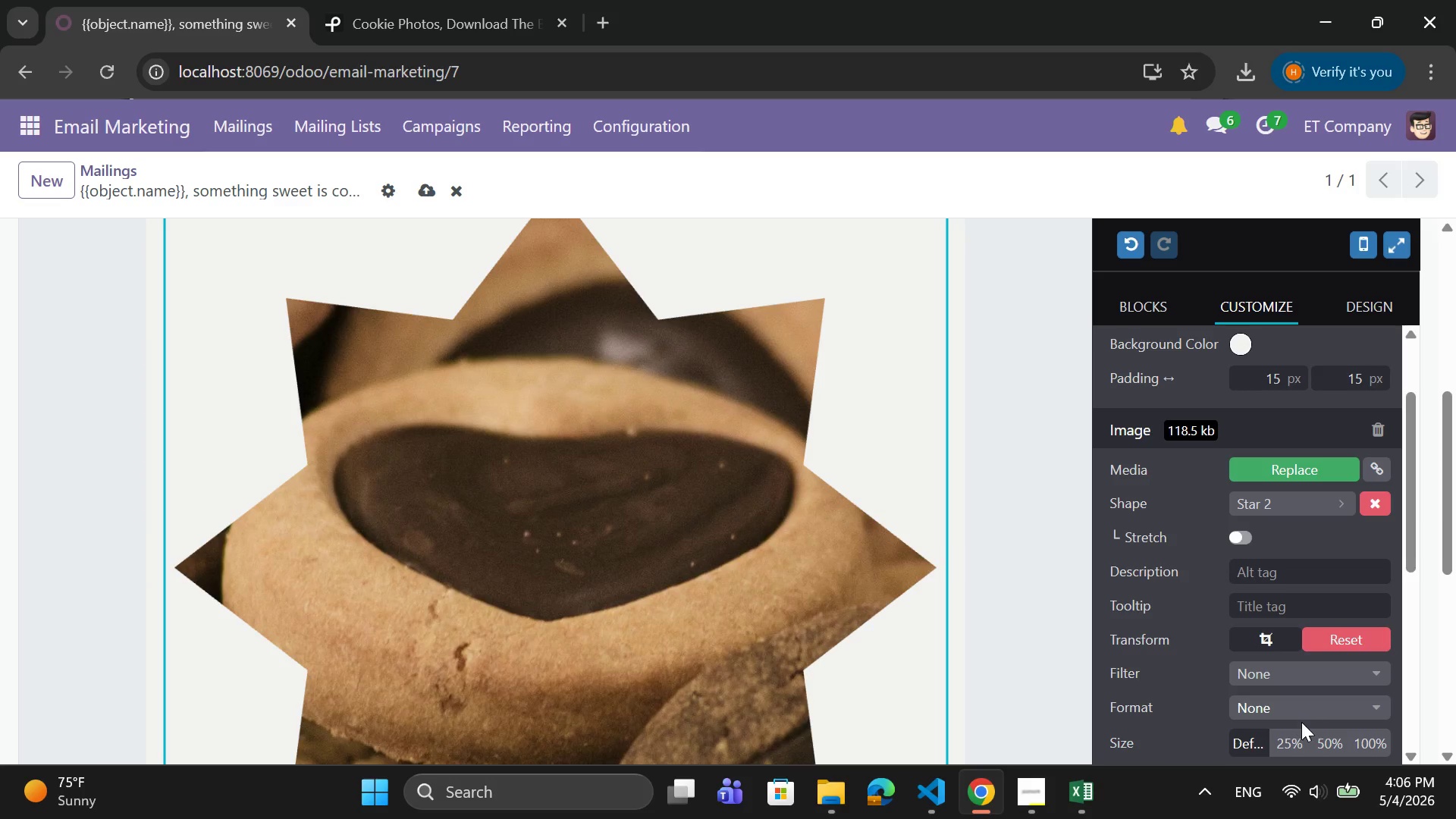 
left_click([1298, 742])
 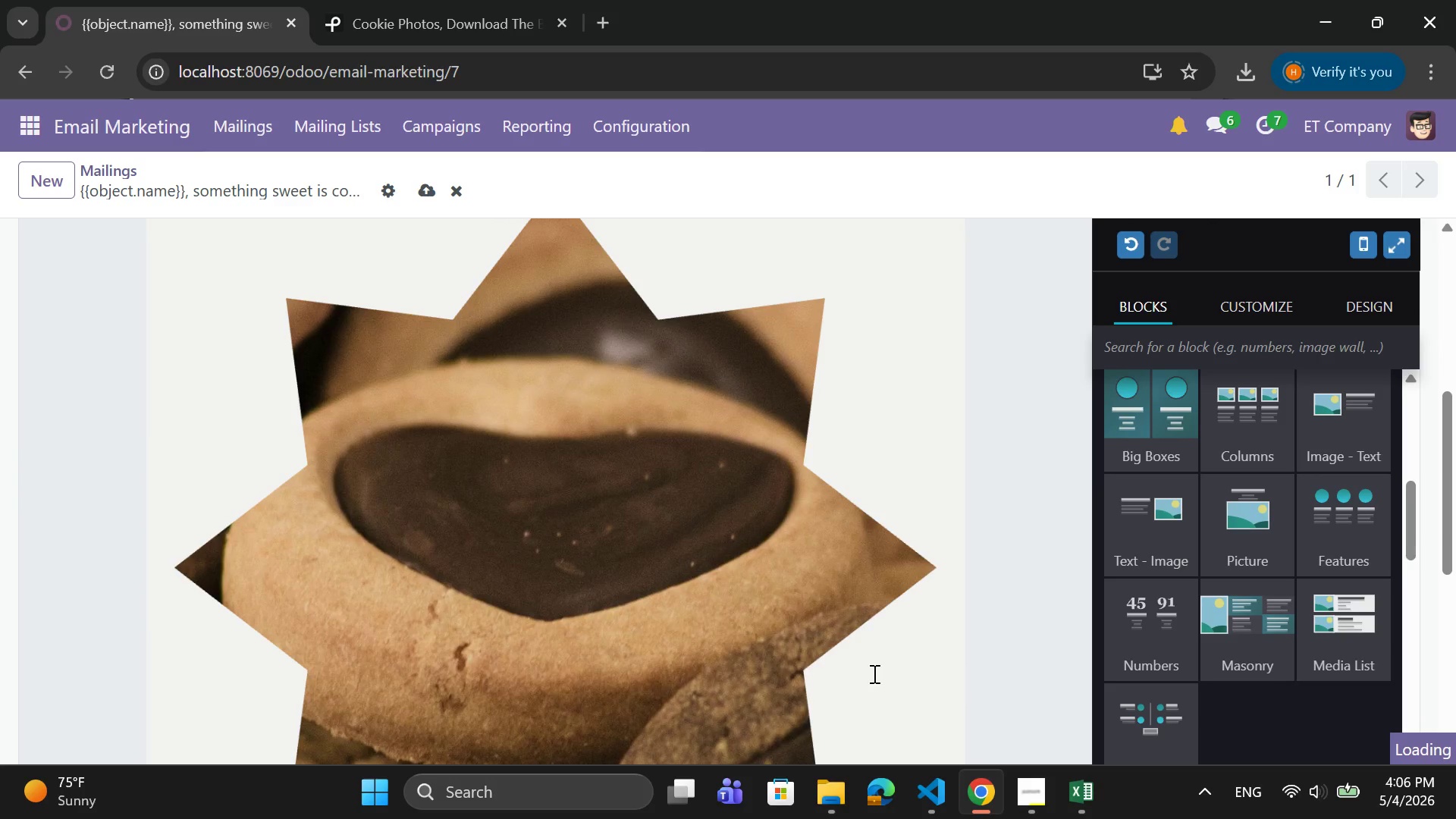 
scroll: coordinate [768, 648], scroll_direction: down, amount: 2.0
 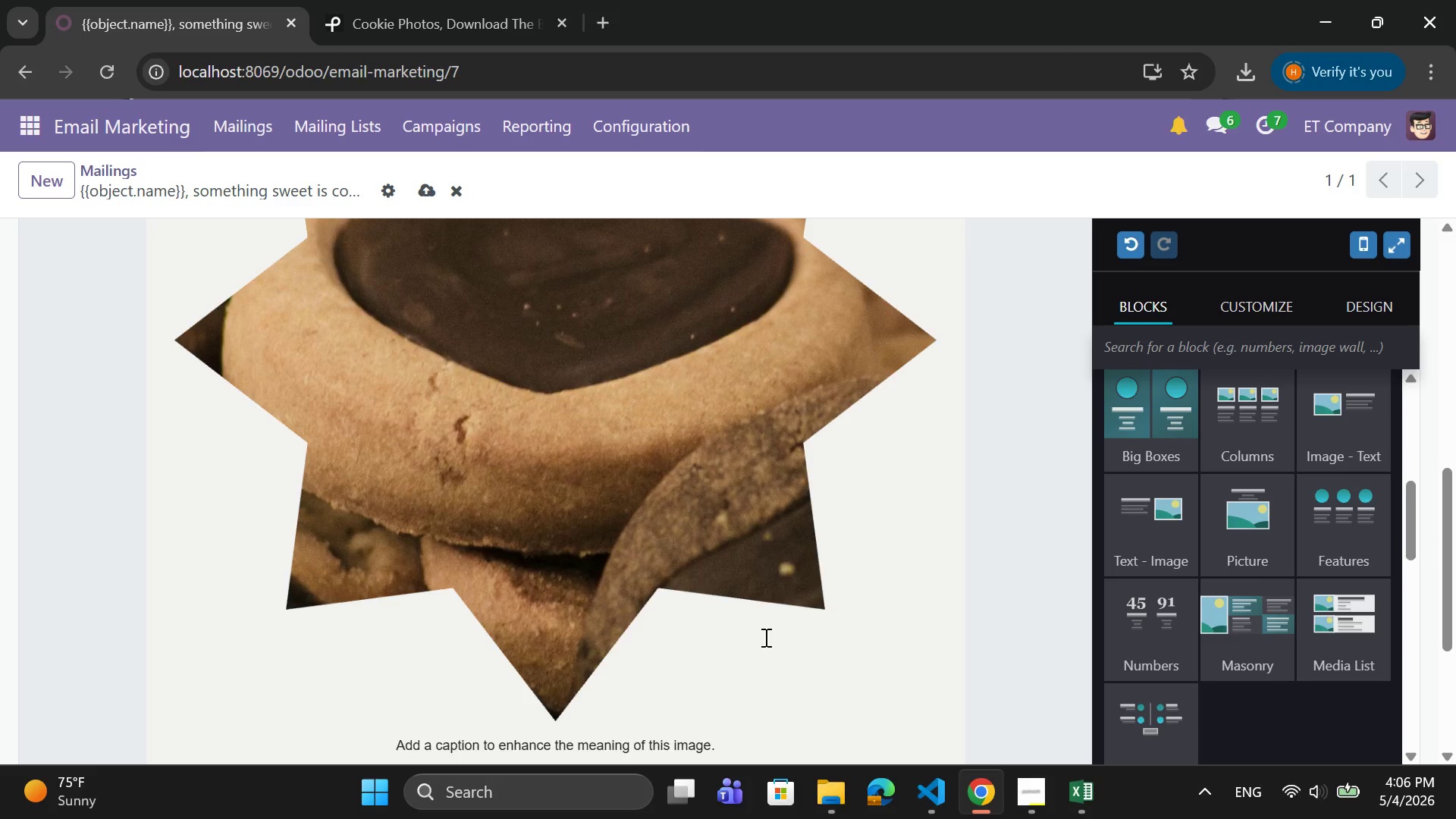 
scroll: coordinate [761, 628], scroll_direction: up, amount: 5.0
 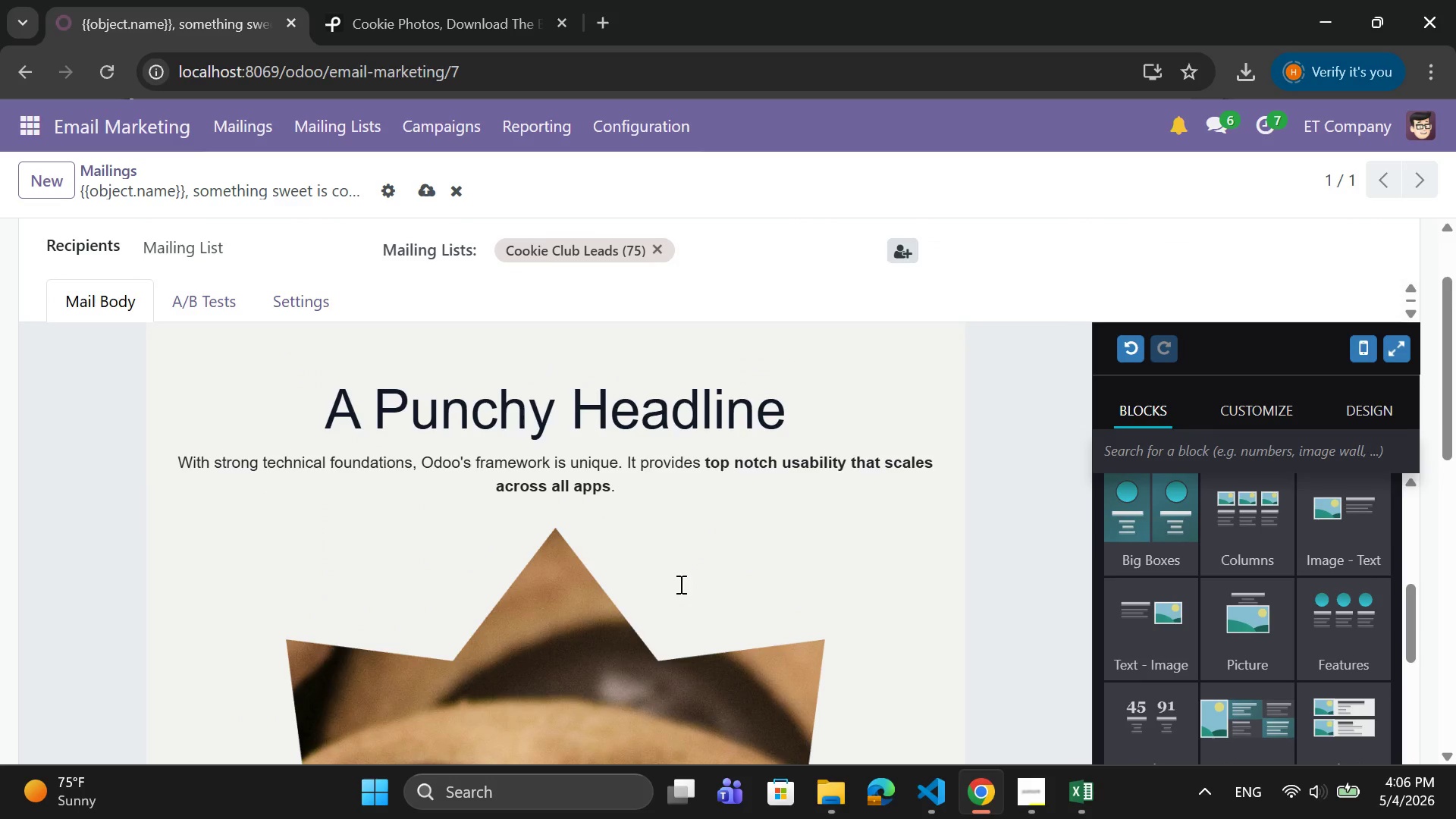 
left_click([672, 552])
 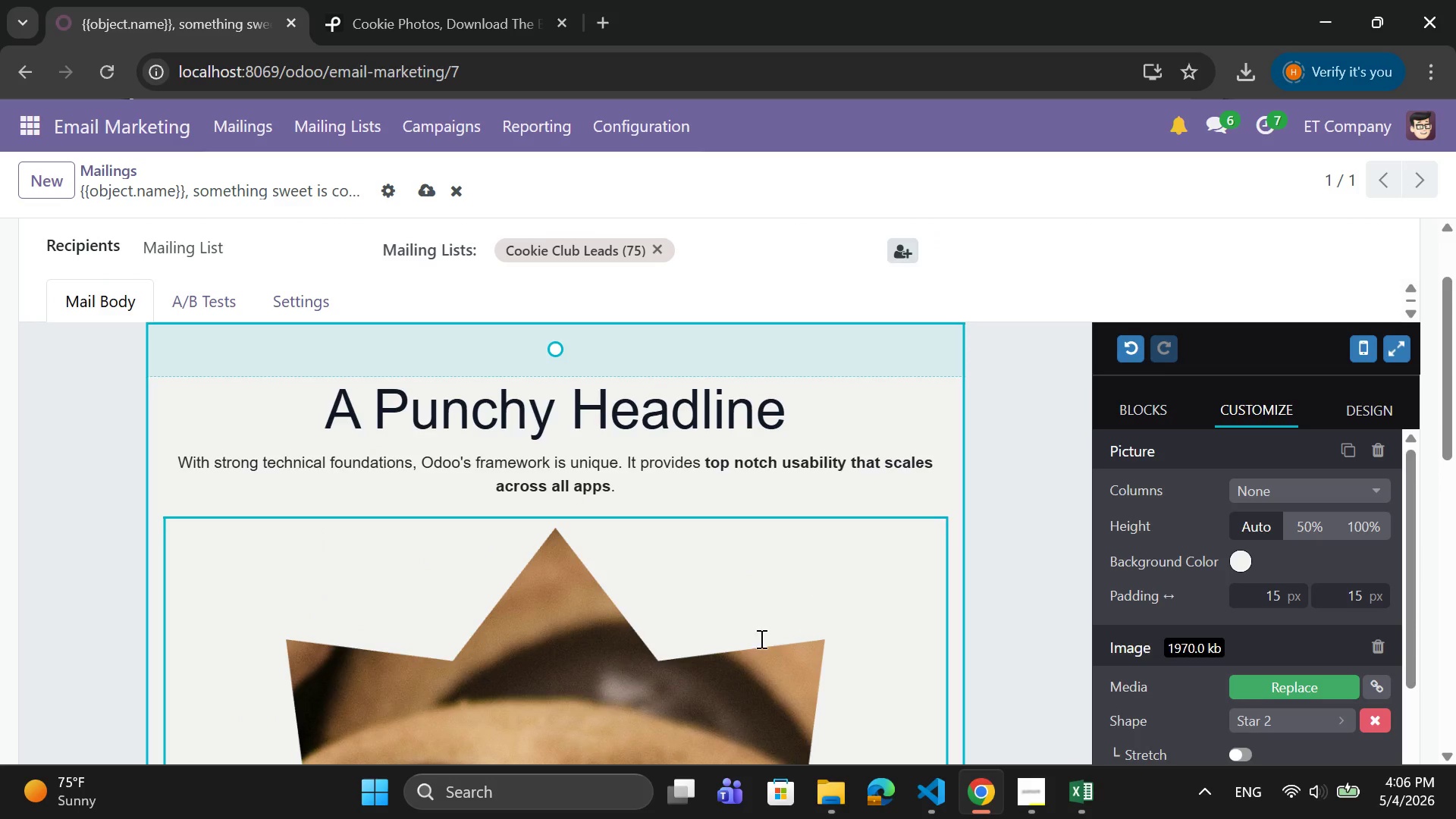 
left_click([755, 643])
 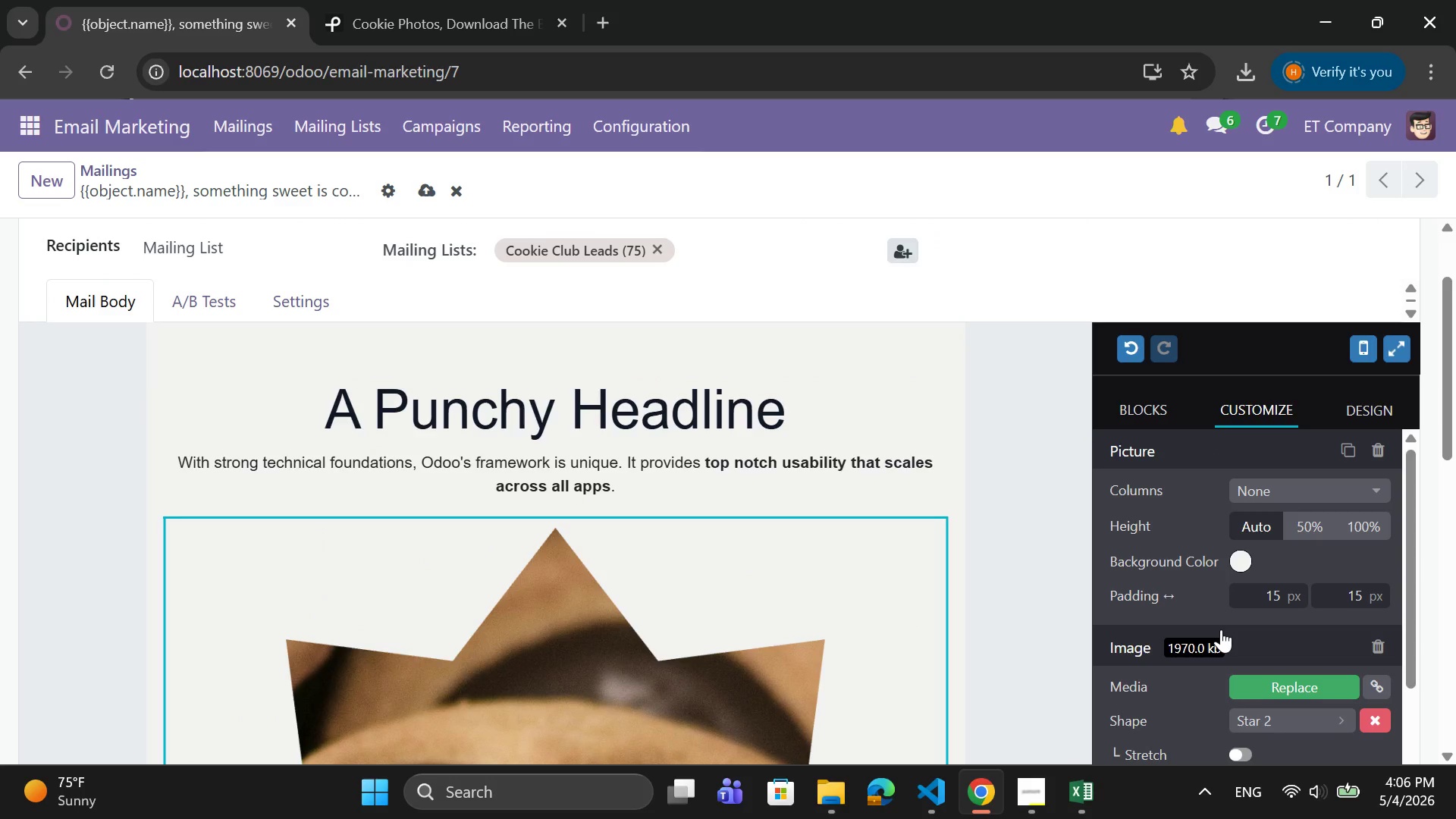 
scroll: coordinate [1363, 654], scroll_direction: down, amount: 3.0
 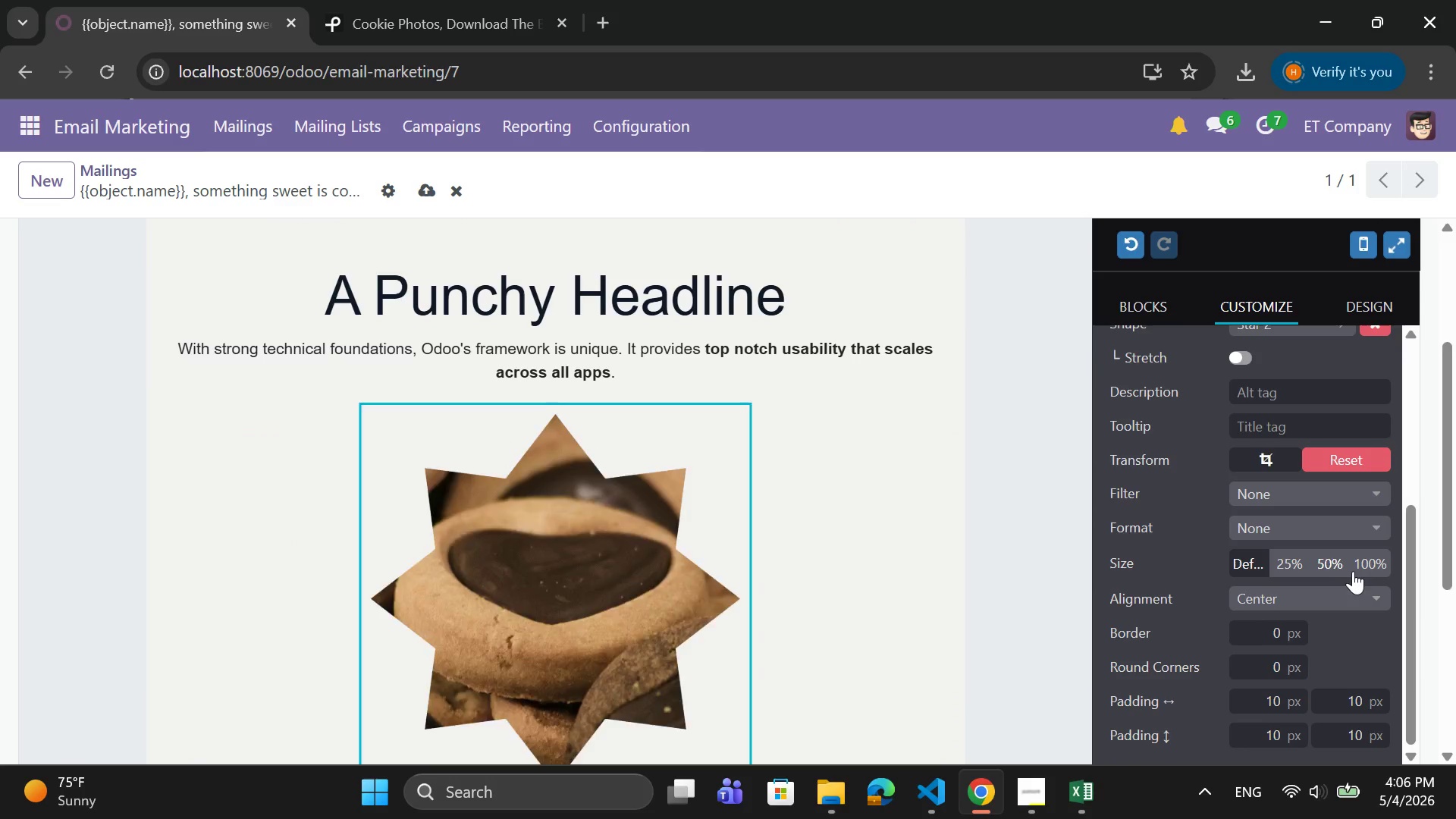 
mouse_move([1316, 566])
 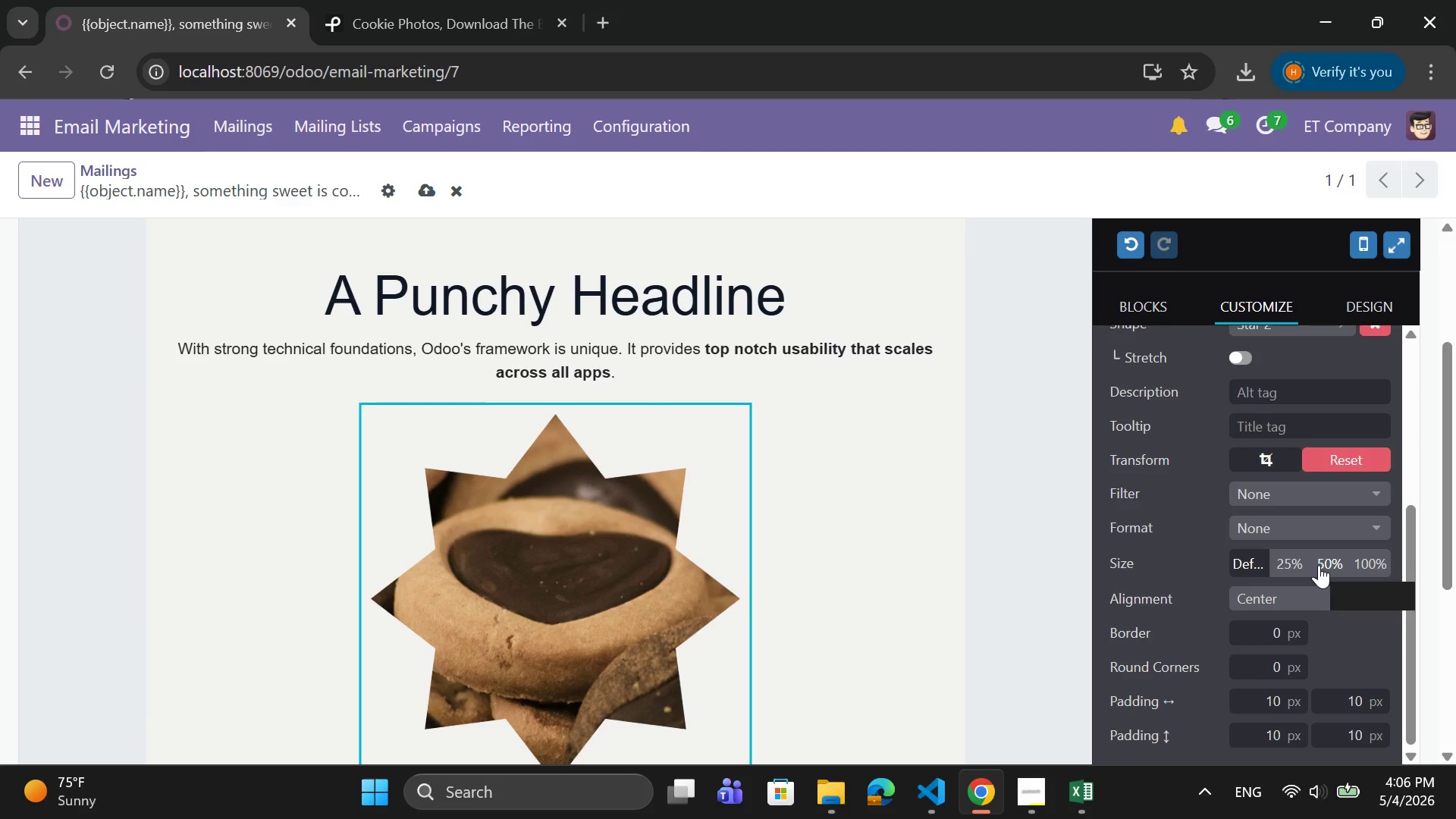 
mouse_move([1332, 565])
 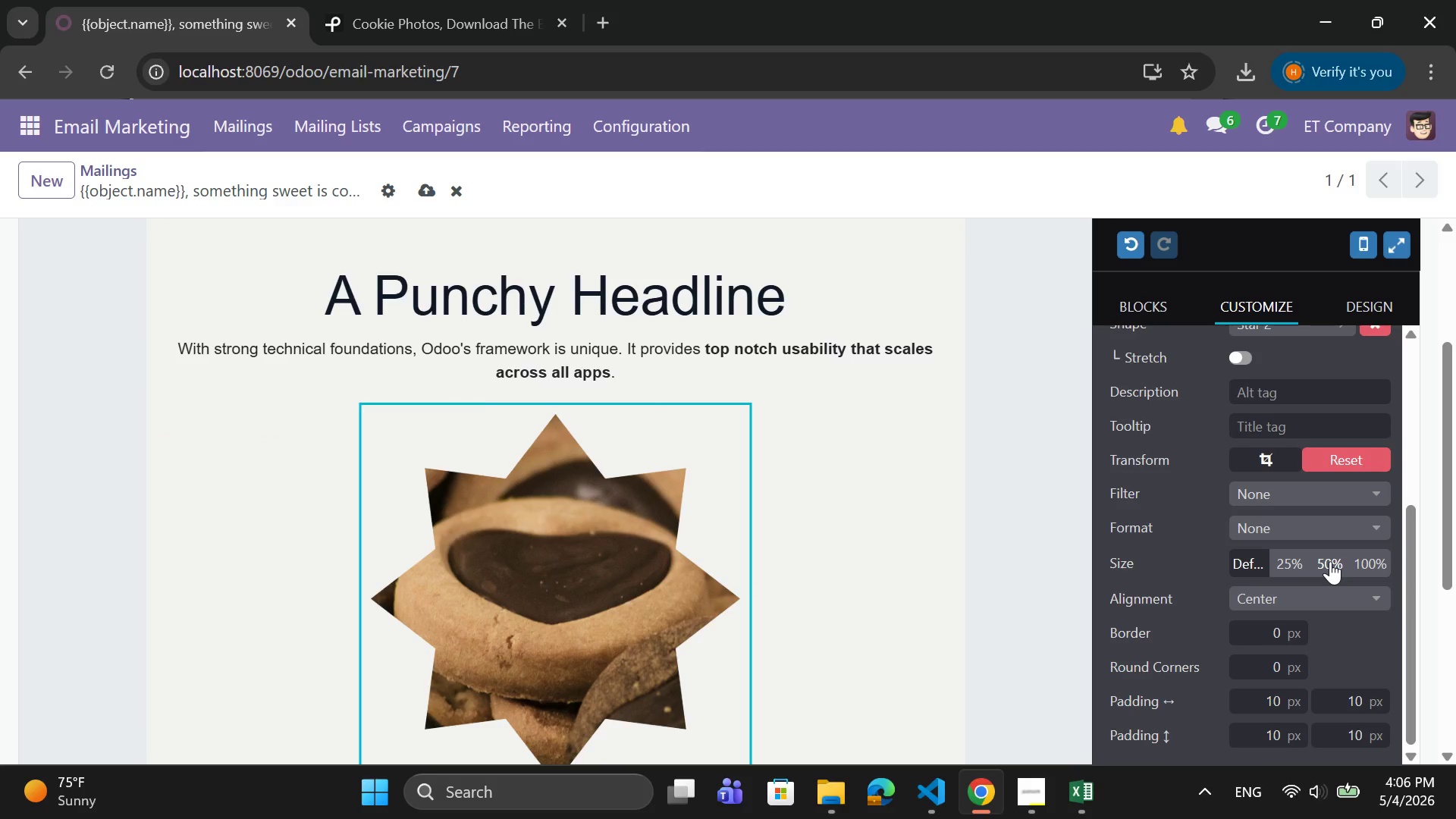 
left_click([1330, 561])
 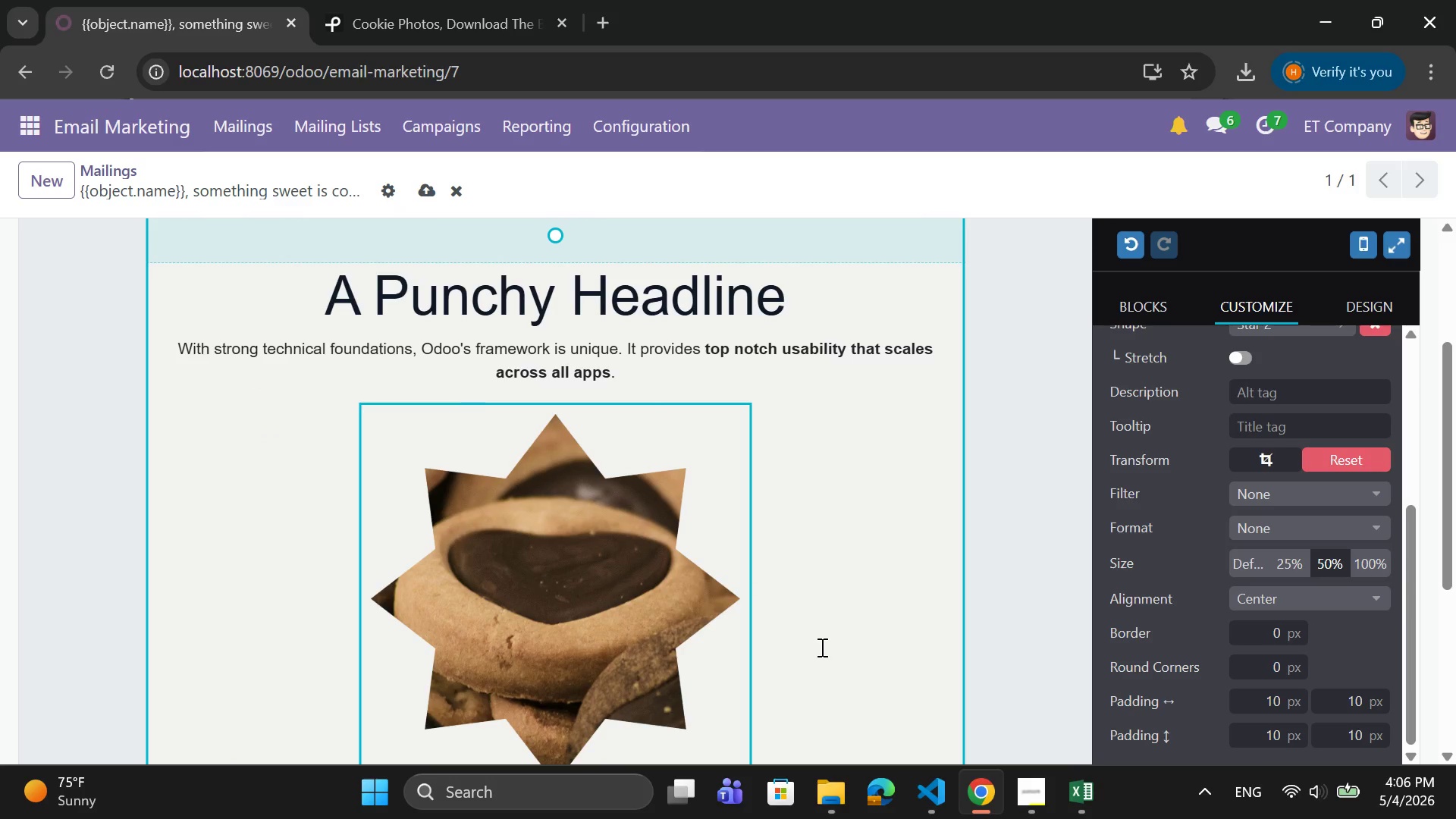 
scroll: coordinate [821, 644], scroll_direction: down, amount: 1.0
 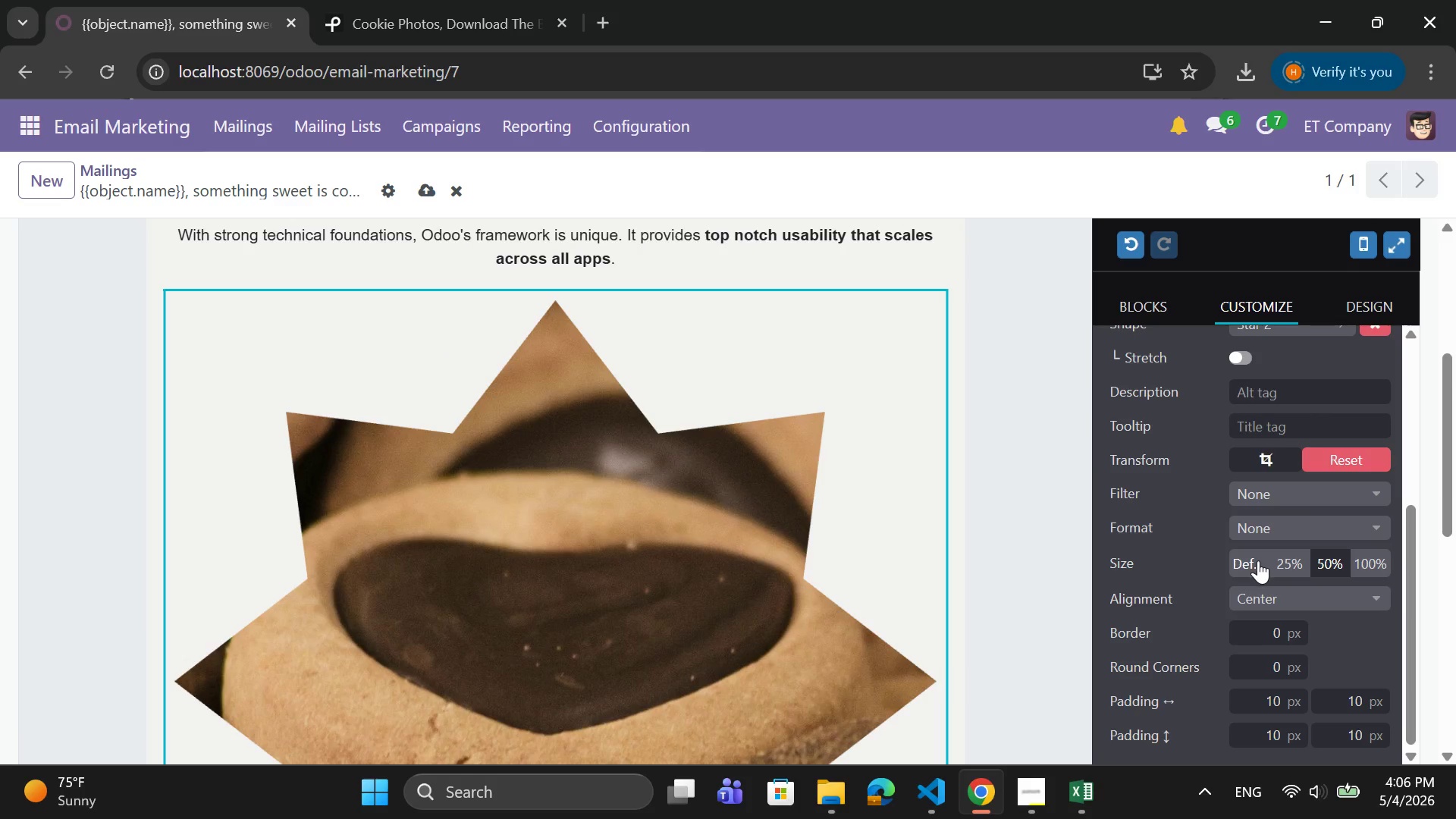 
wait(9.9)
 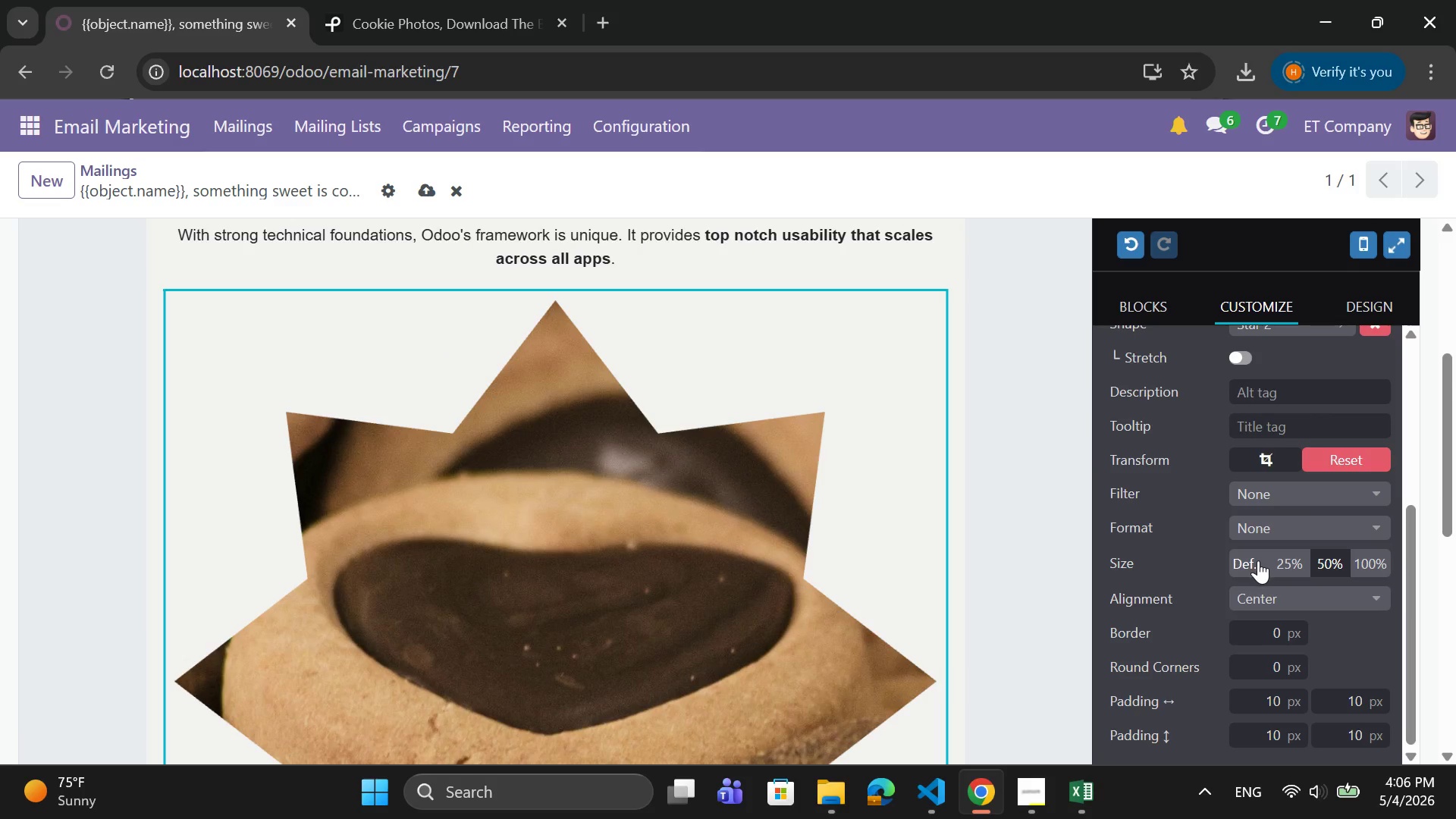 
scroll: coordinate [1260, 487], scroll_direction: up, amount: 1.0
 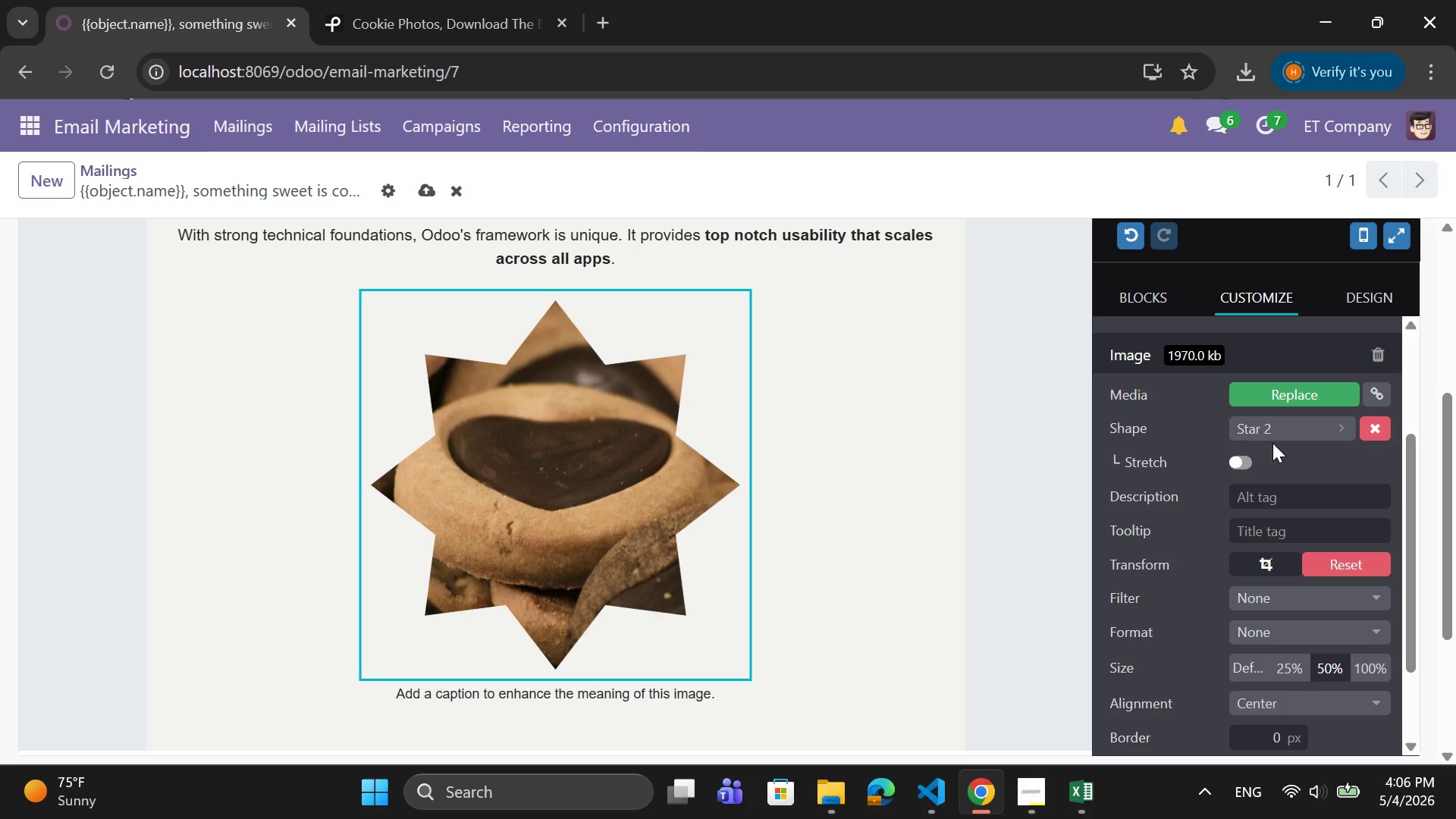 
left_click([1277, 431])
 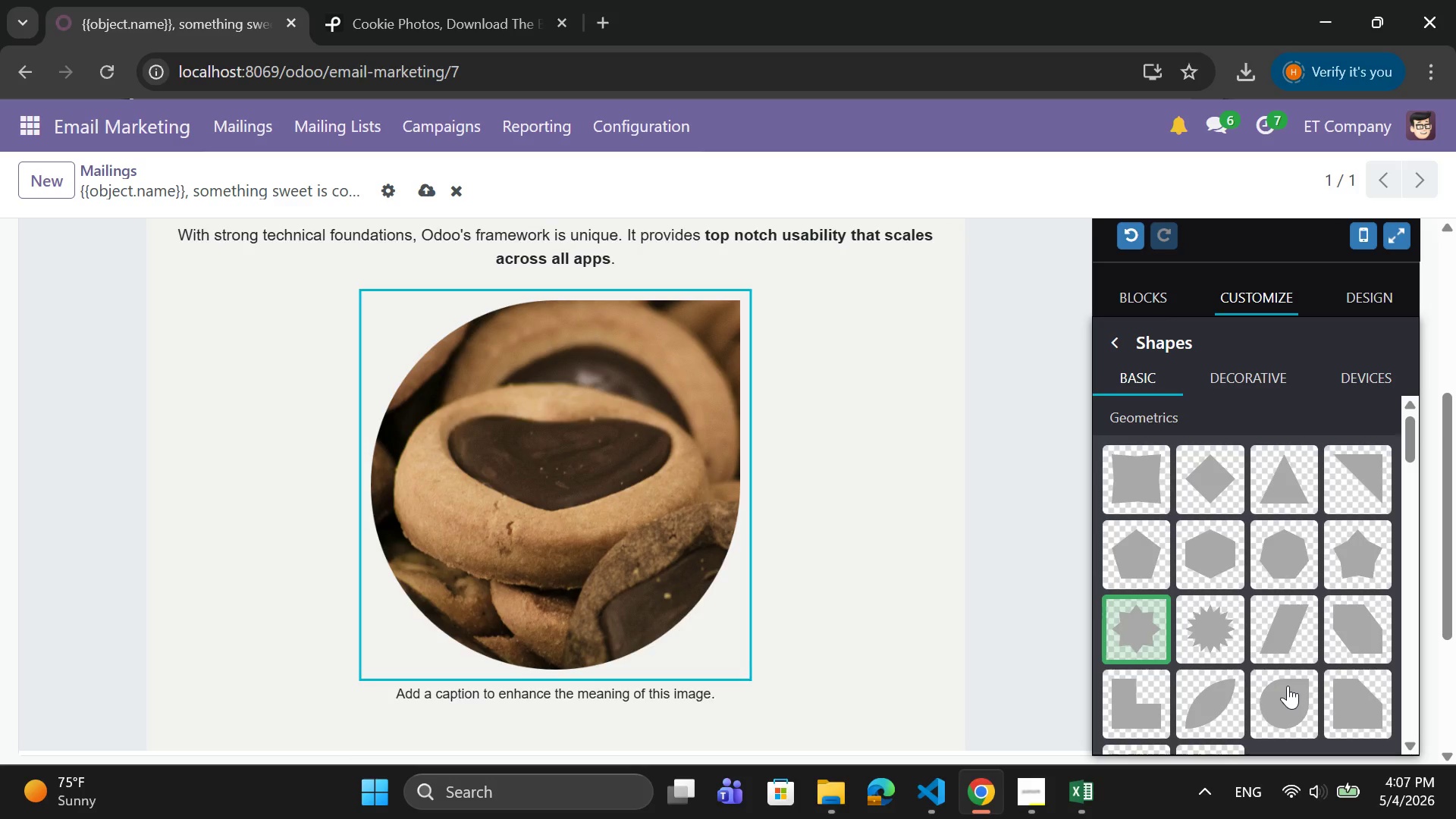 
wait(8.0)
 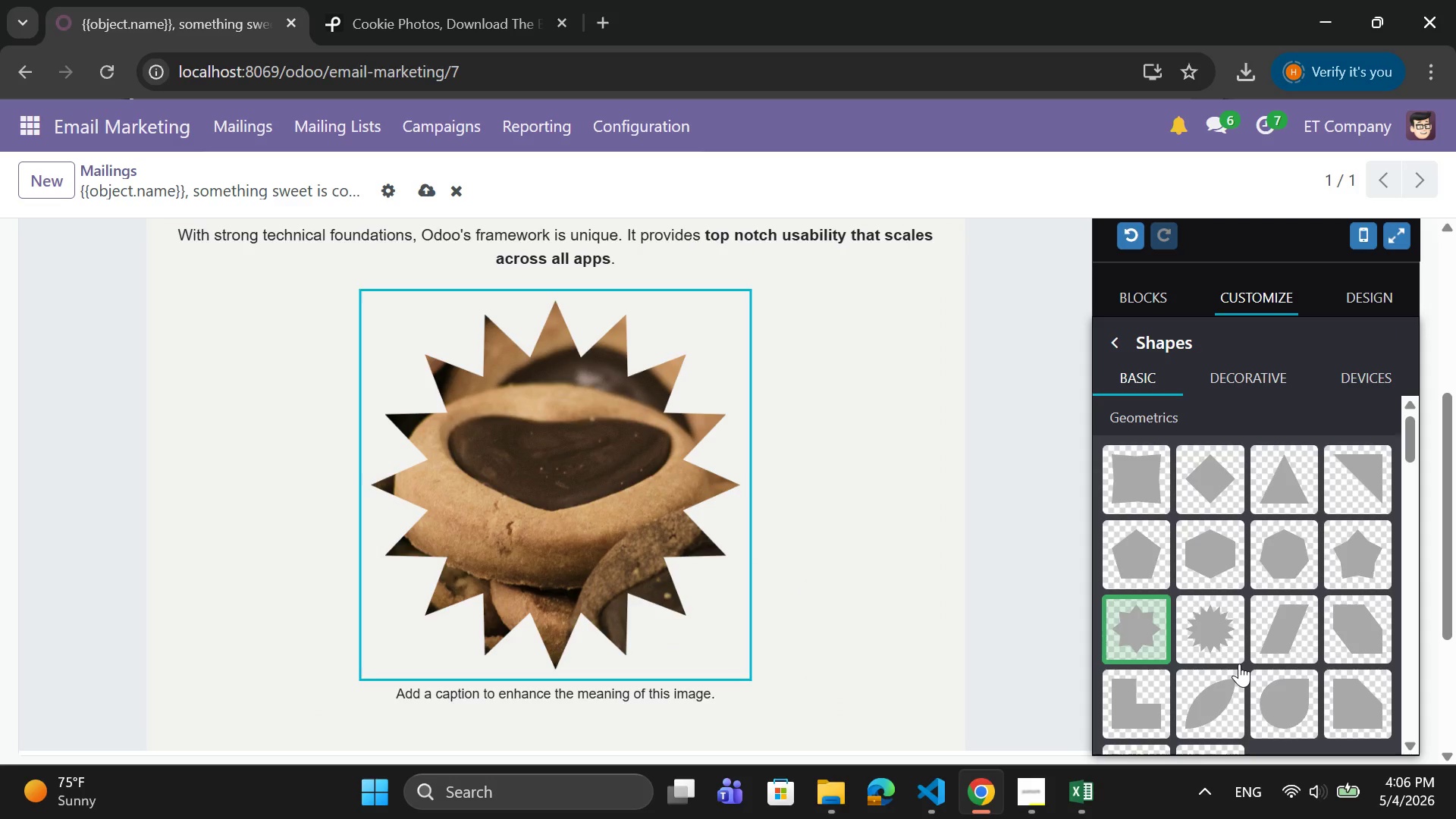 
left_click([1288, 686])
 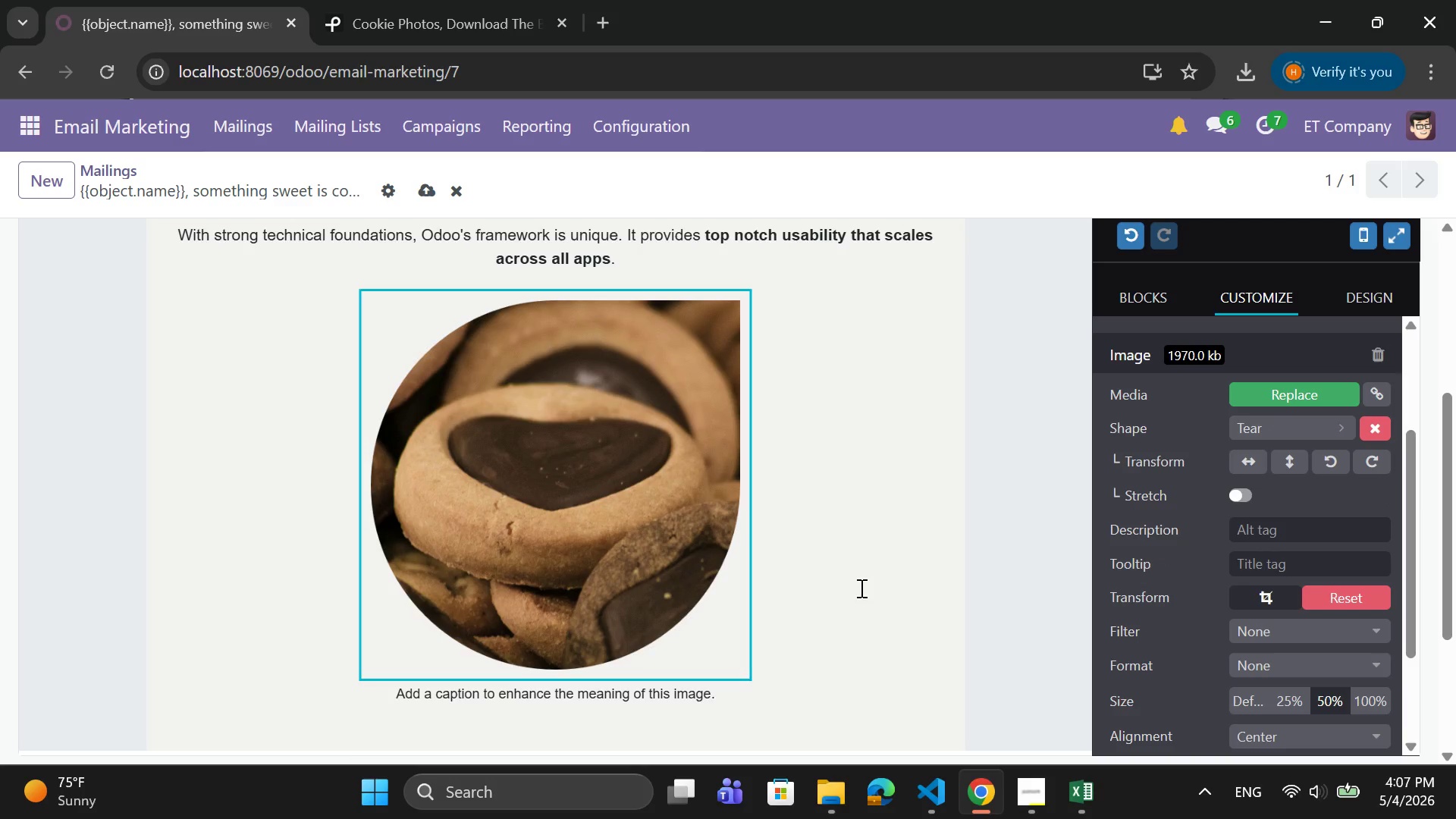 
left_click([855, 582])
 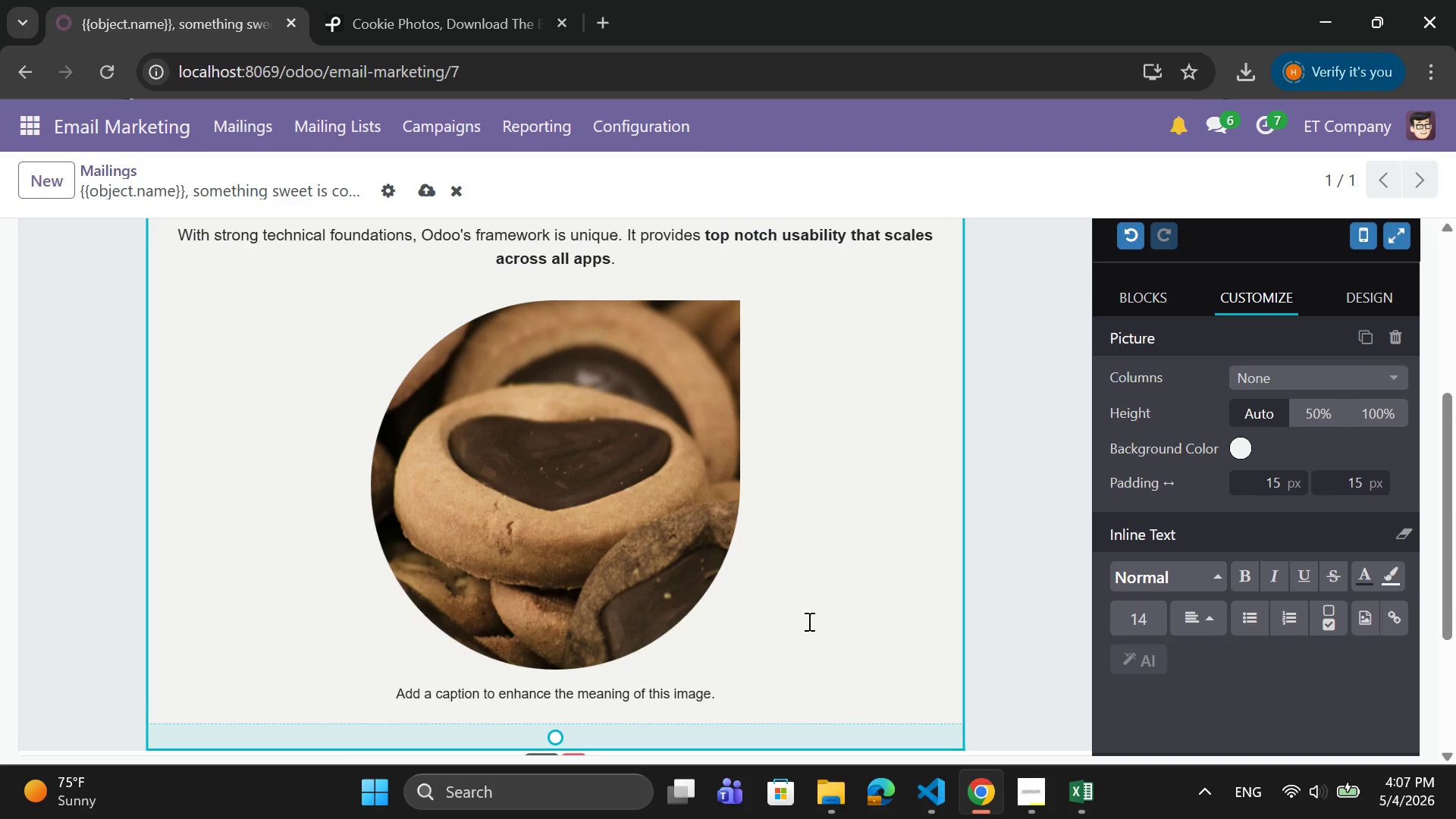 
scroll: coordinate [808, 620], scroll_direction: up, amount: 2.0
 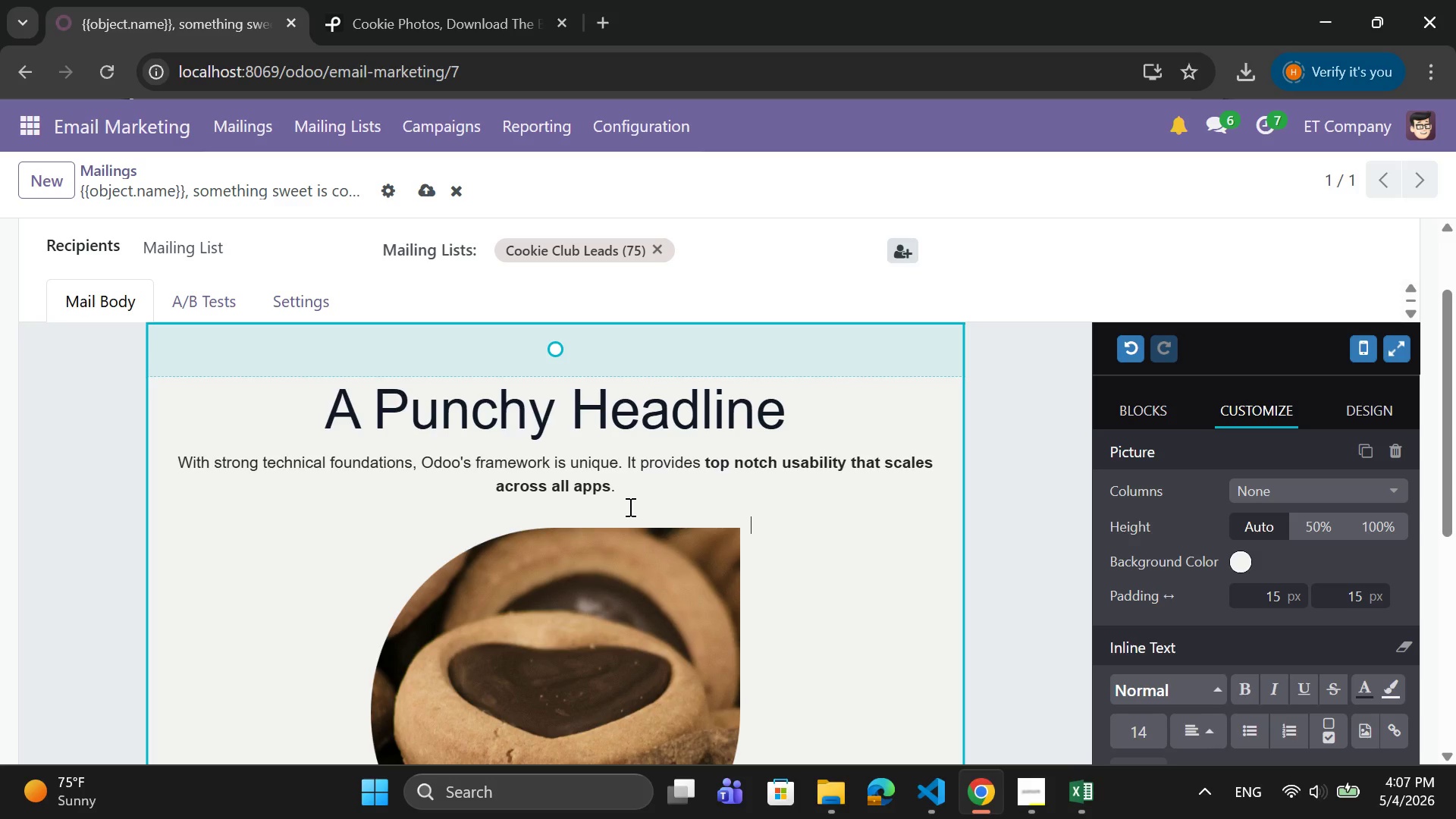 
wait(21.89)
 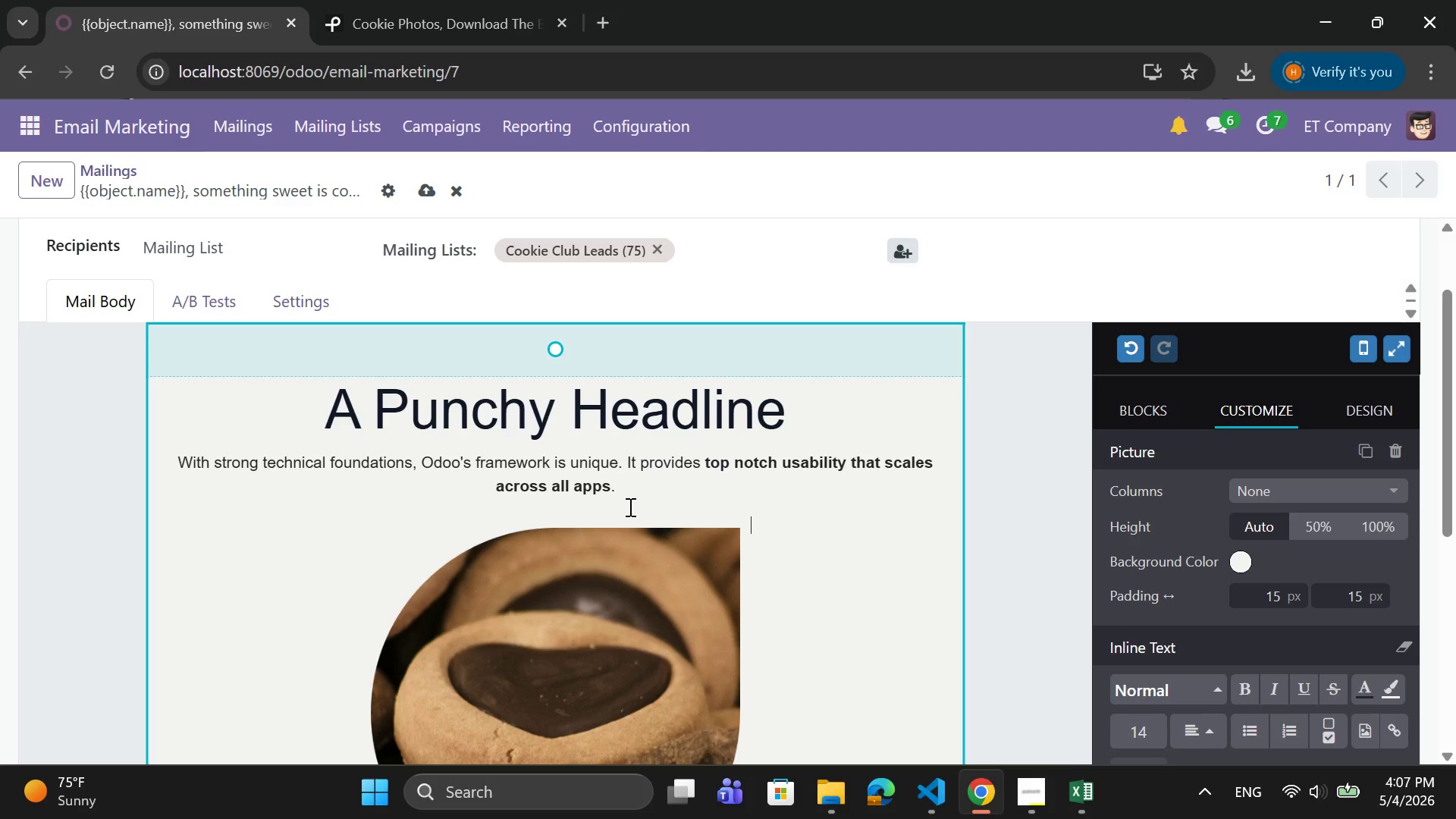 
left_click_drag(start_coordinate=[799, 411], to_coordinate=[322, 440])
 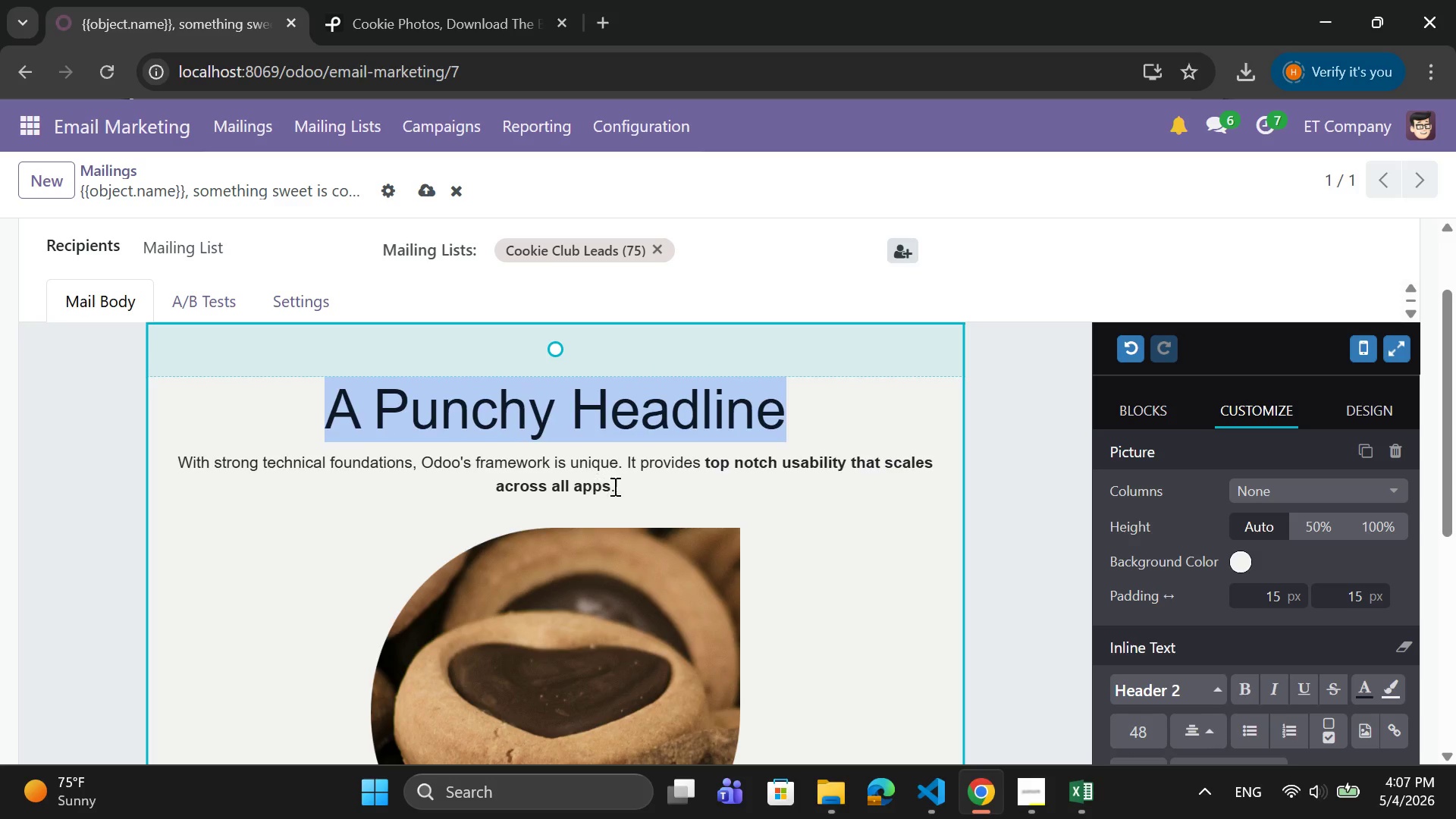 
left_click_drag(start_coordinate=[646, 485], to_coordinate=[312, 433])
 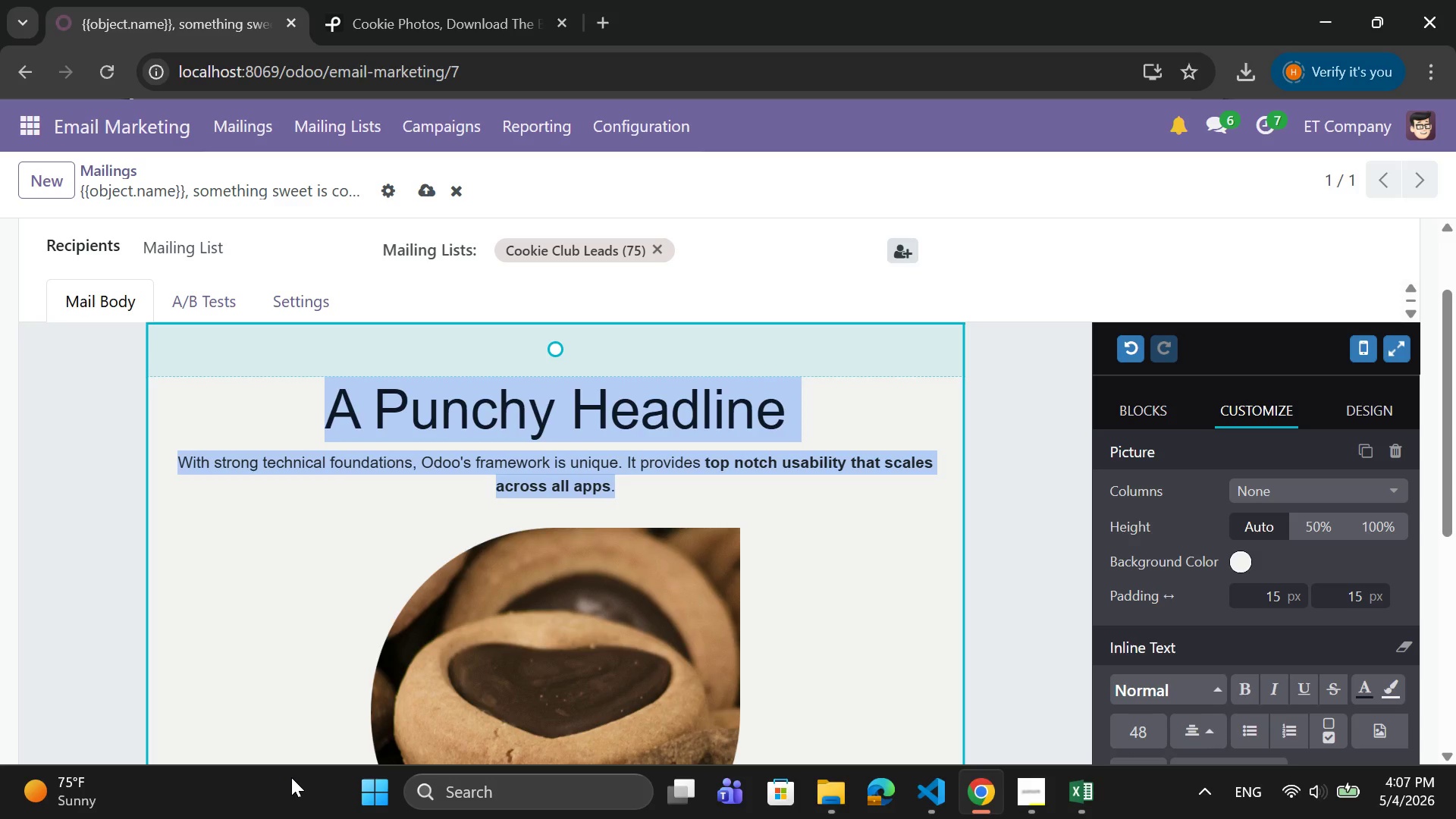 
key(Backspace)
 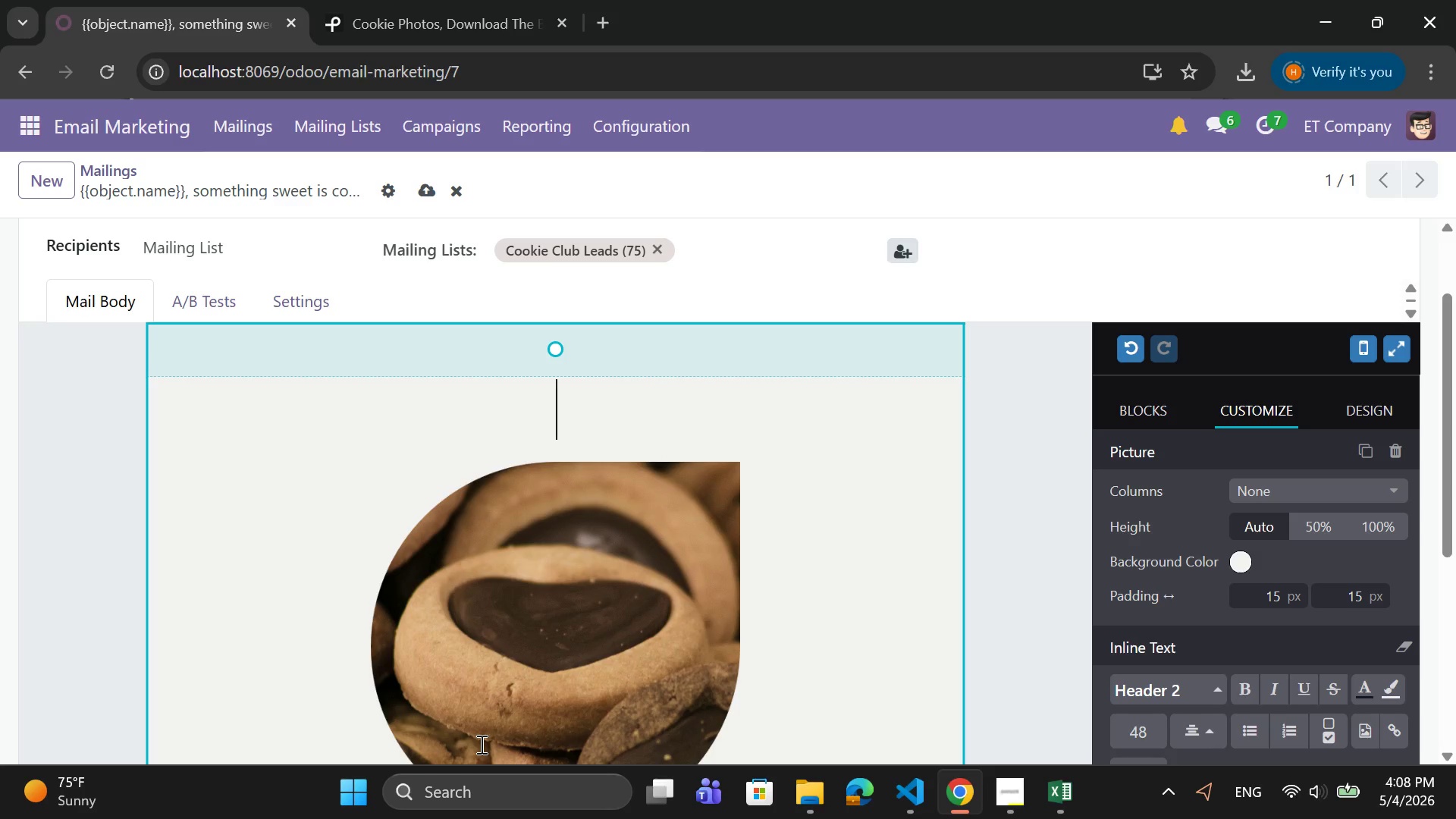 
wait(80.25)
 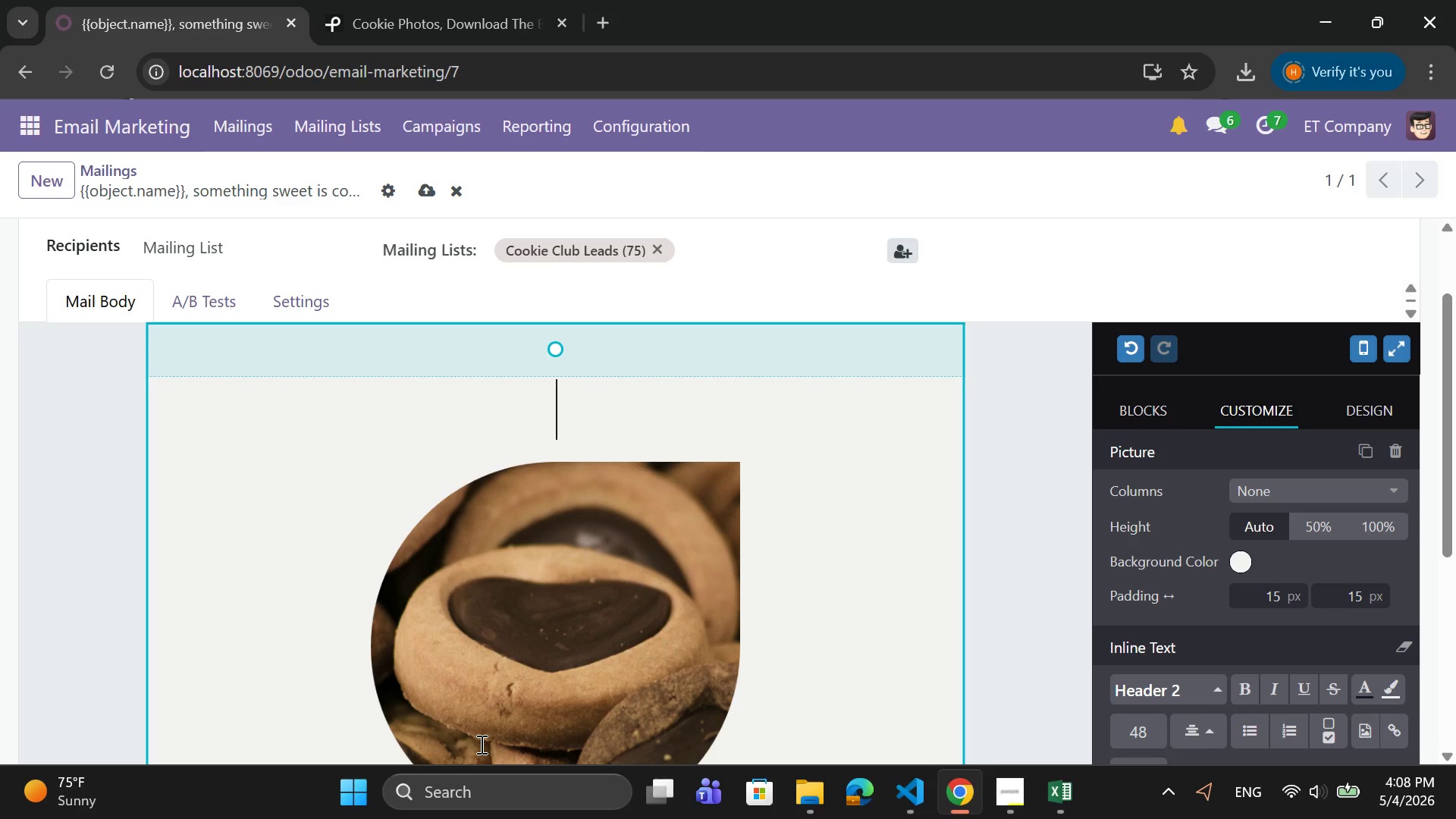 
left_click_drag(start_coordinate=[632, 366], to_coordinate=[637, 339])
 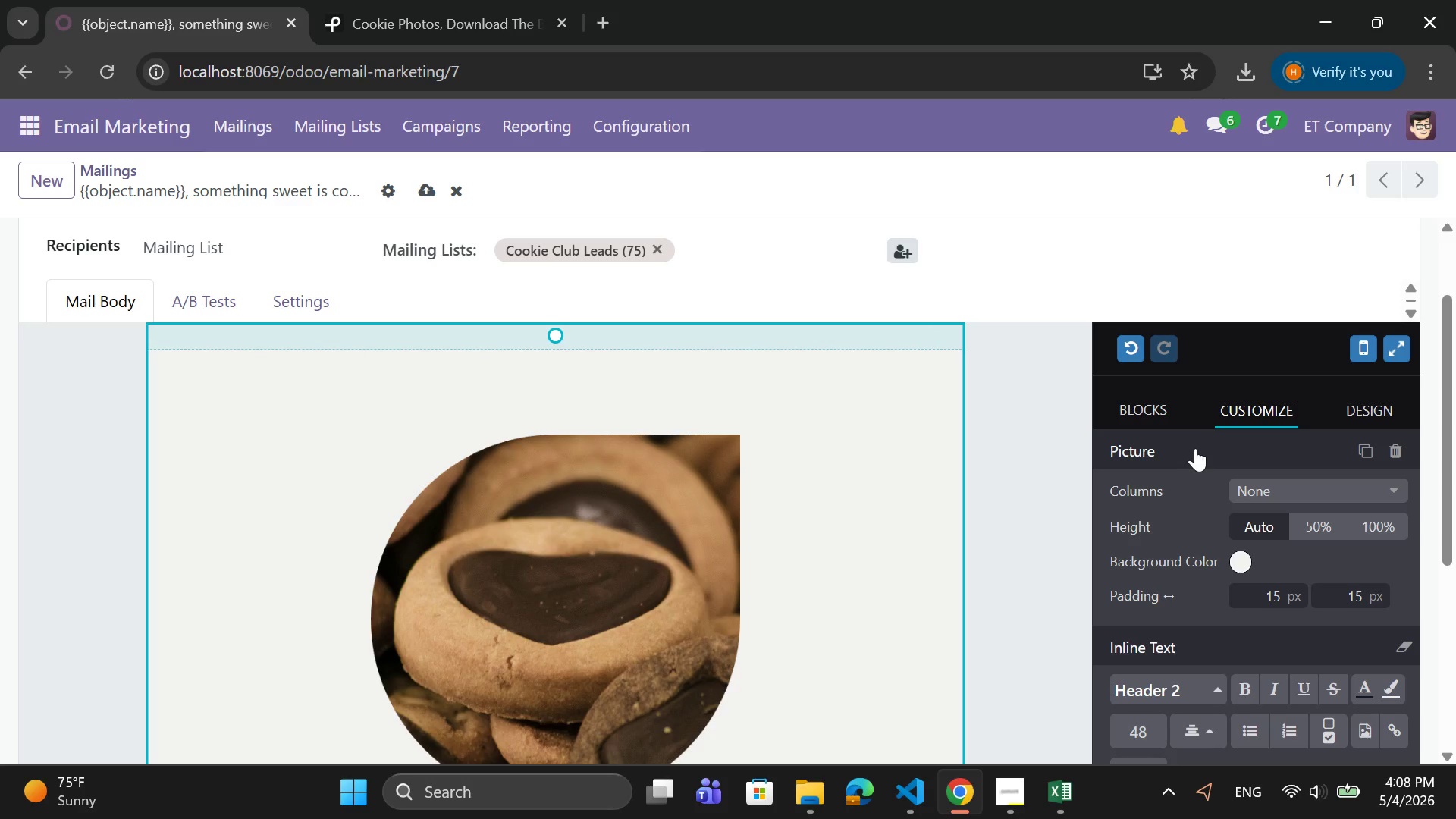 
type(h)
key(Backspace)
type(Hi {{object.name}},)
 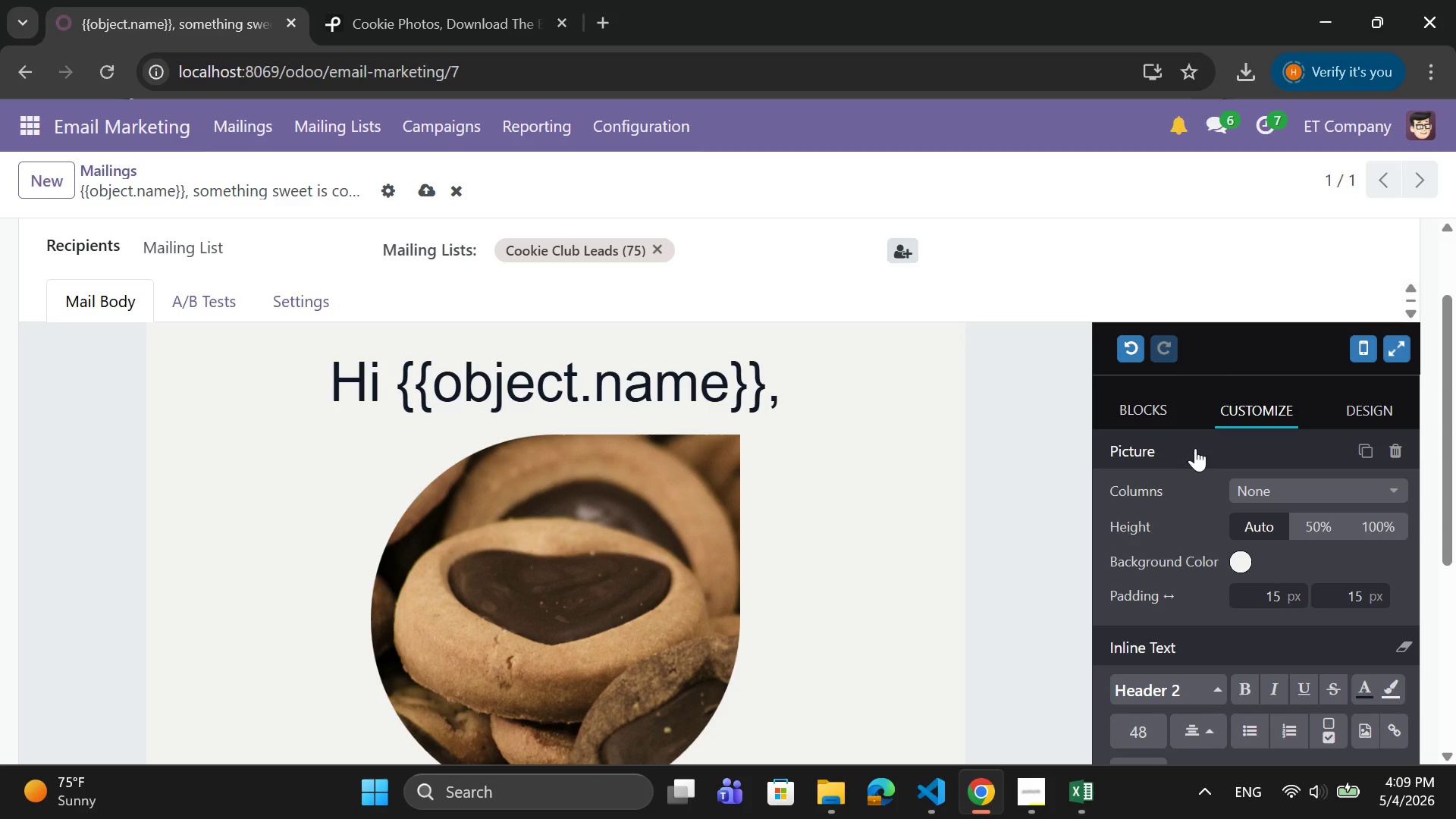 
wait(5.11)
 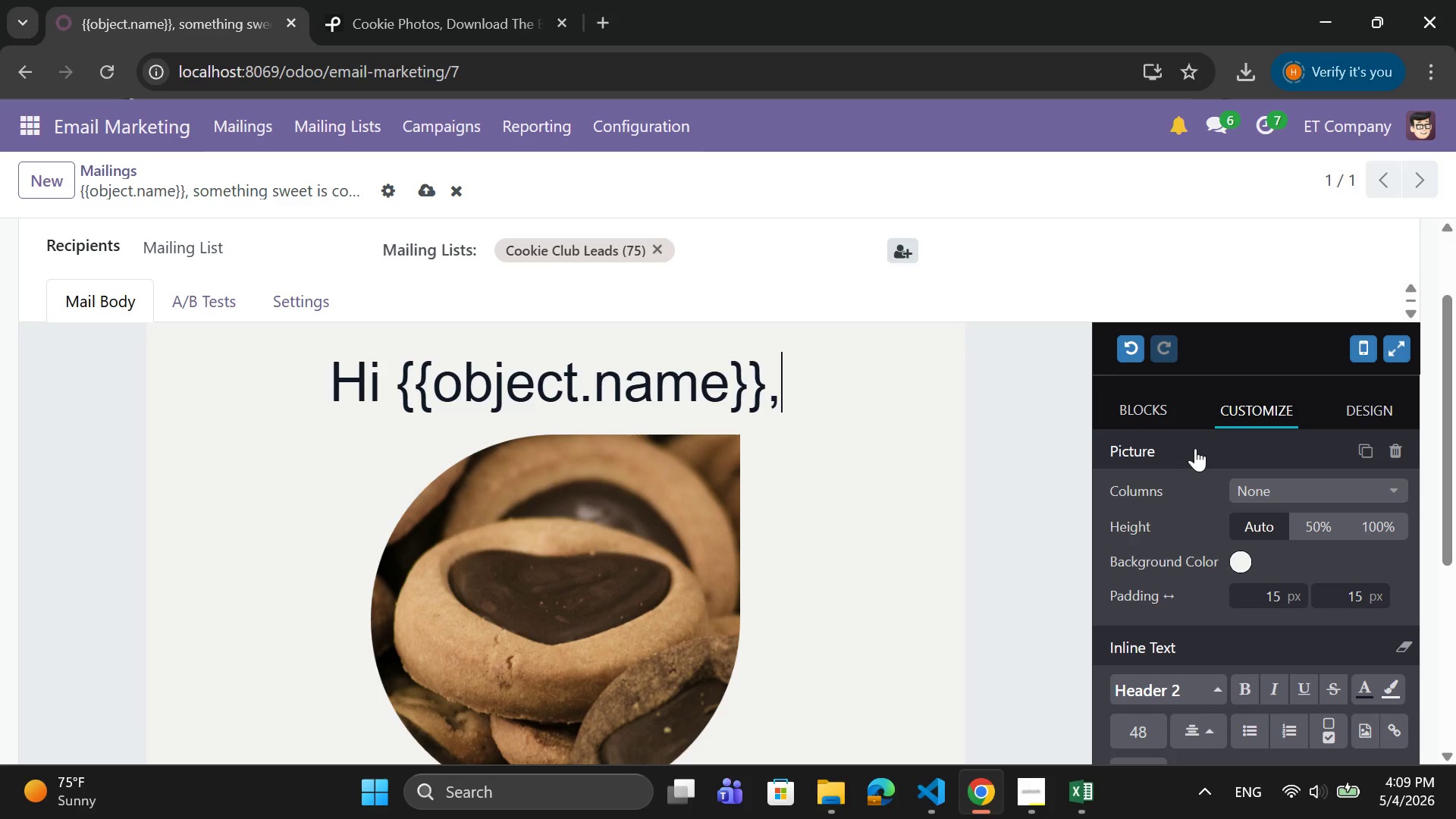 
key(Enter)
 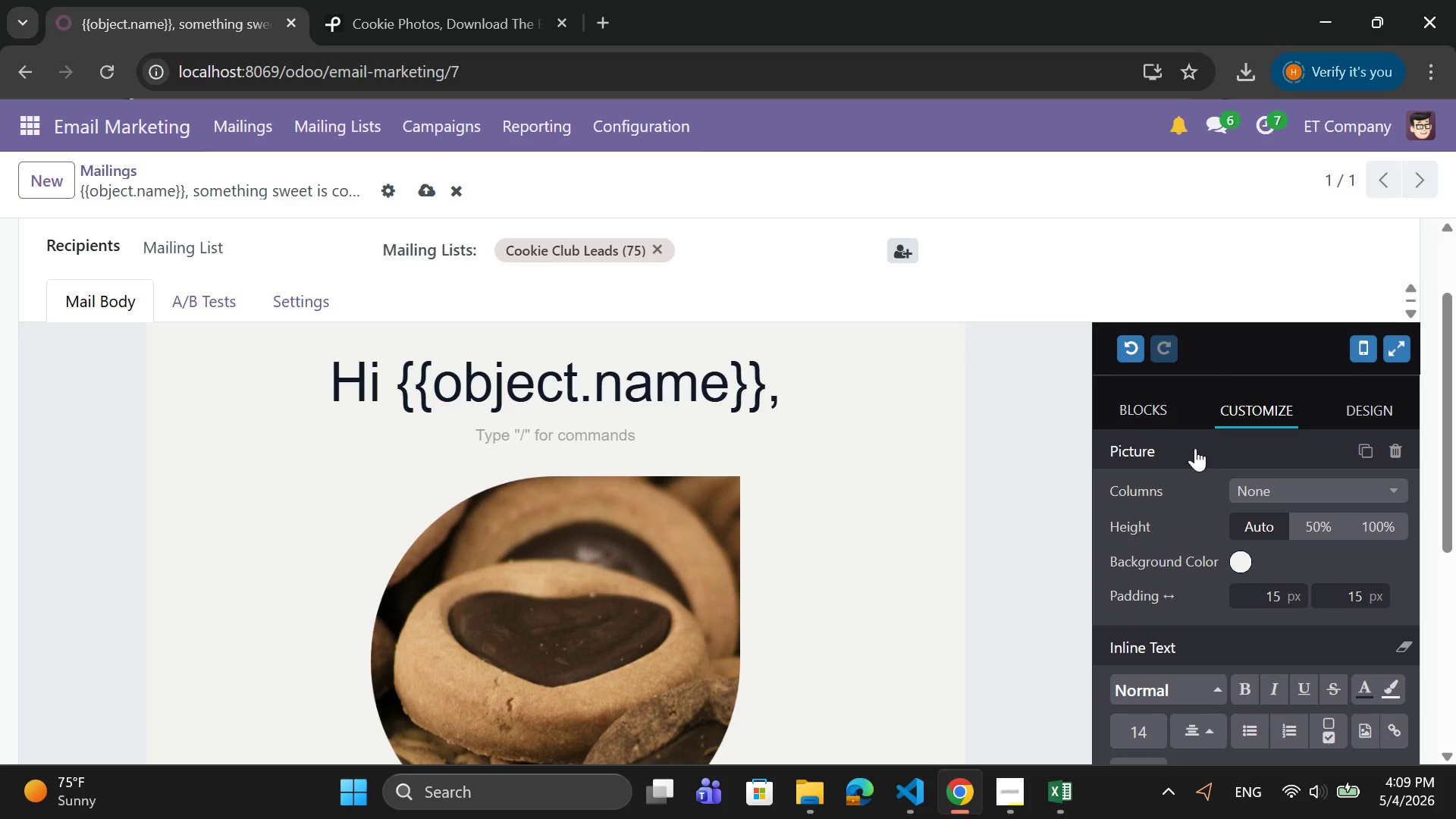 
key(Backspace)
 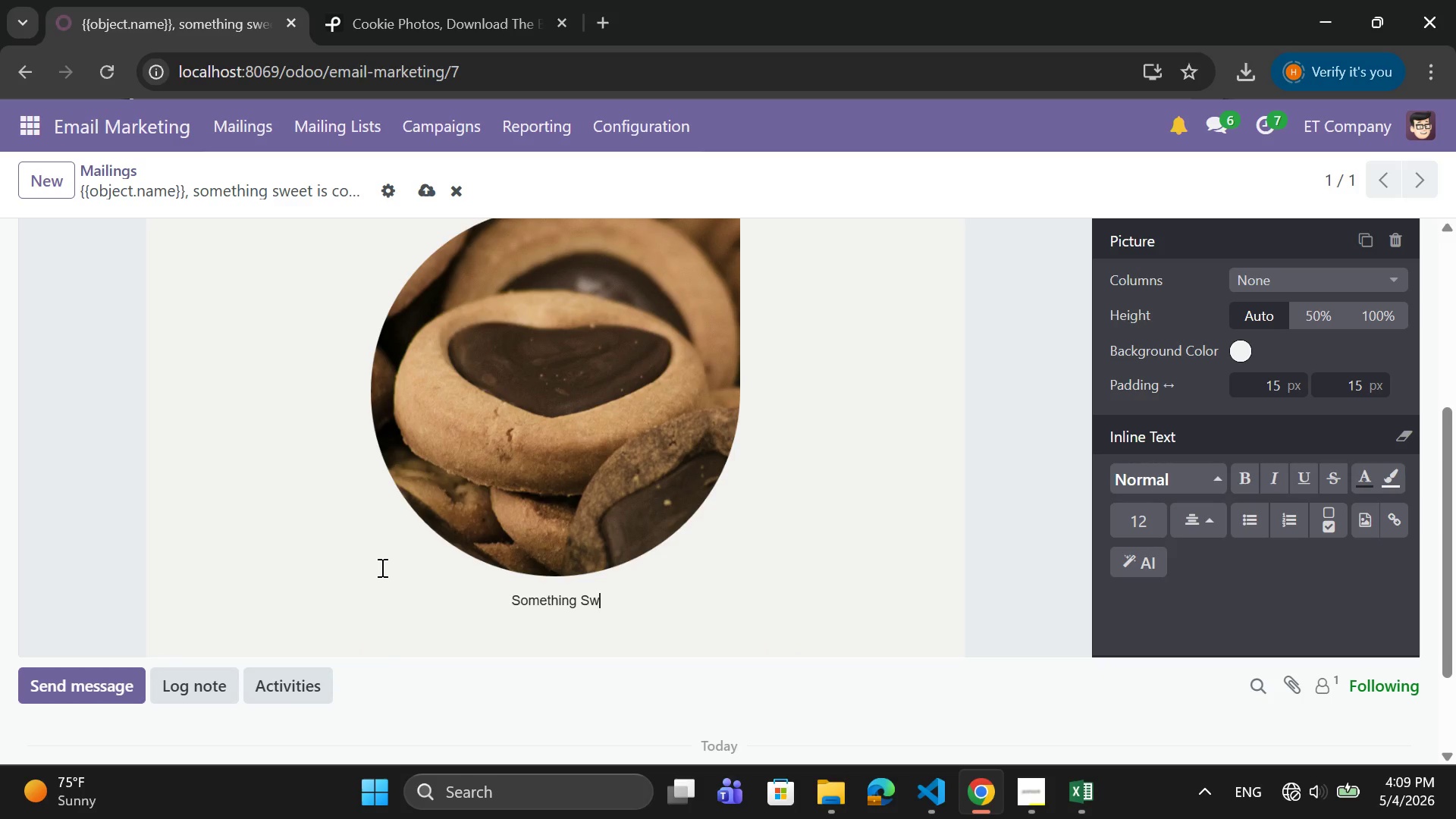 
wait(36.91)
 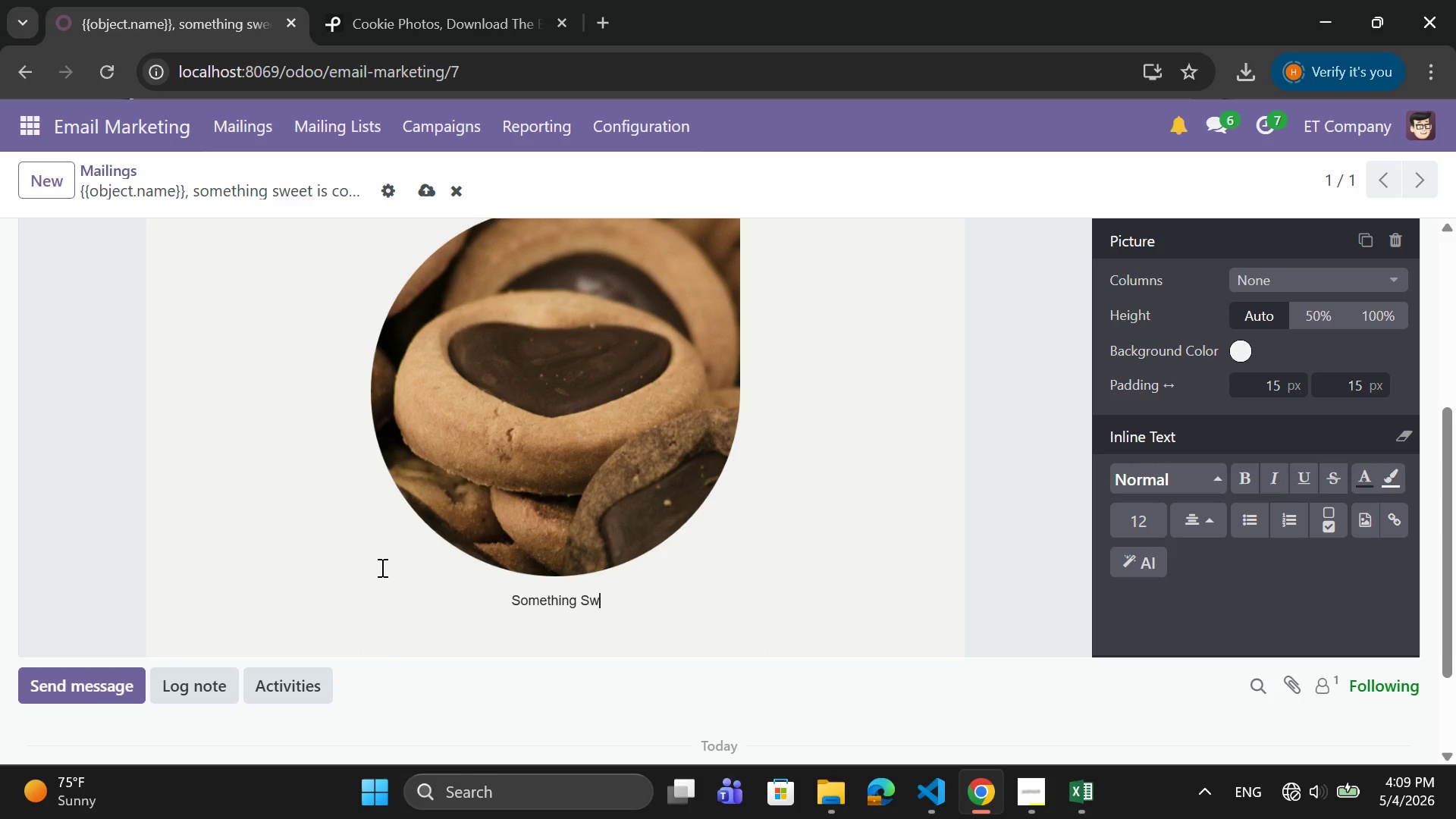 
type(is on the Way!!)
 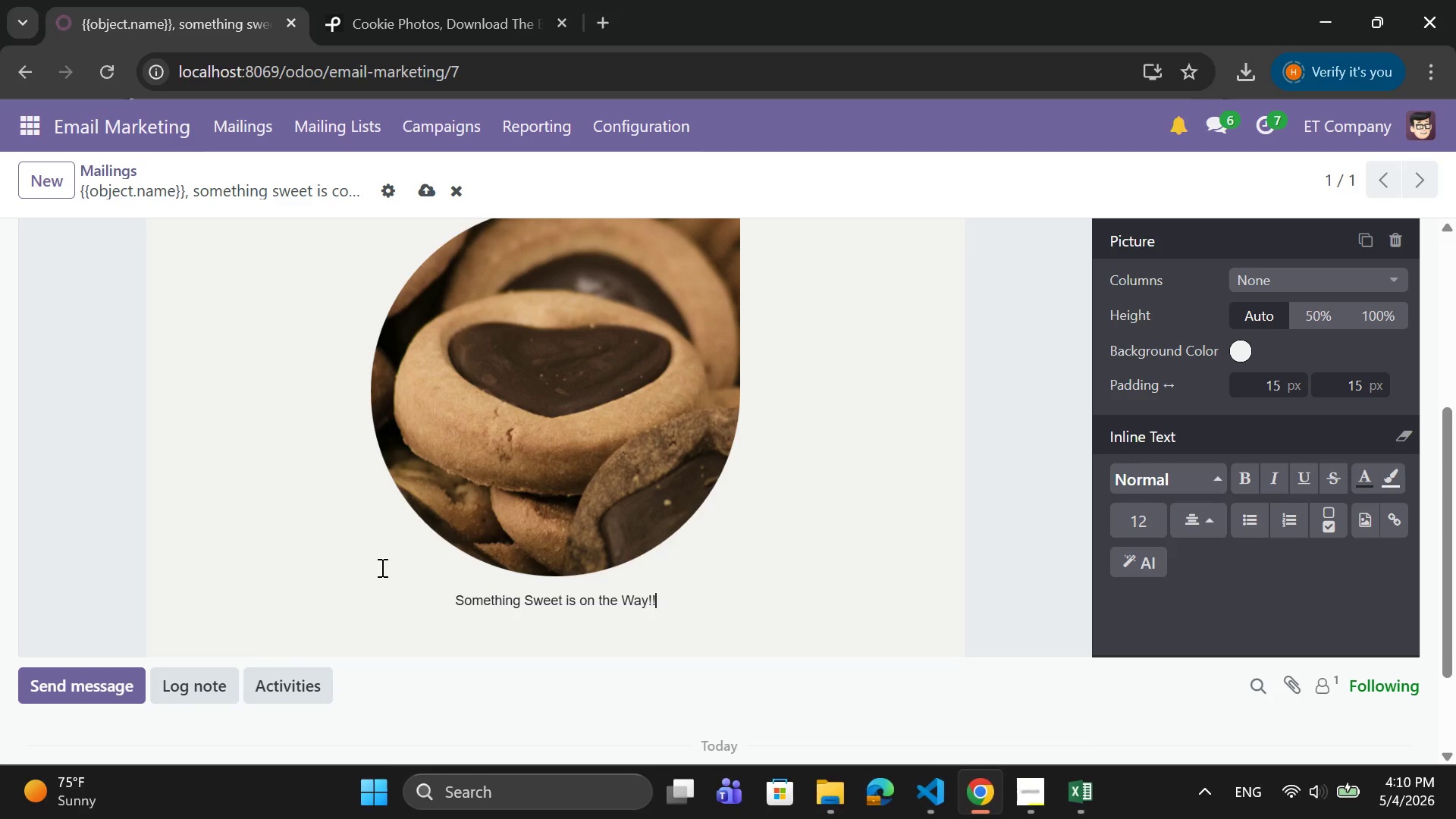 
key(Enter)
 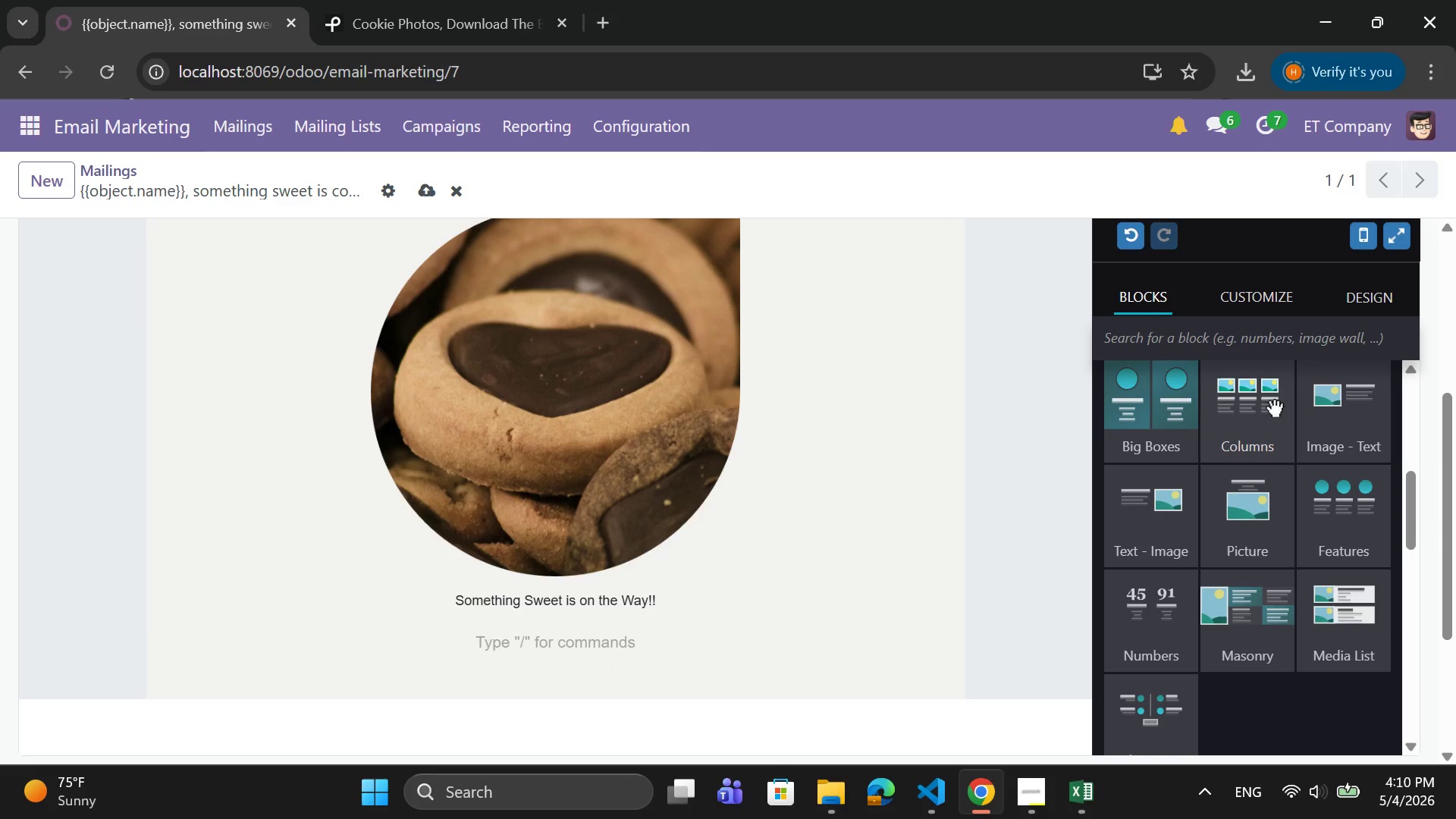 
scroll: coordinate [1320, 419], scroll_direction: up, amount: 8.0
 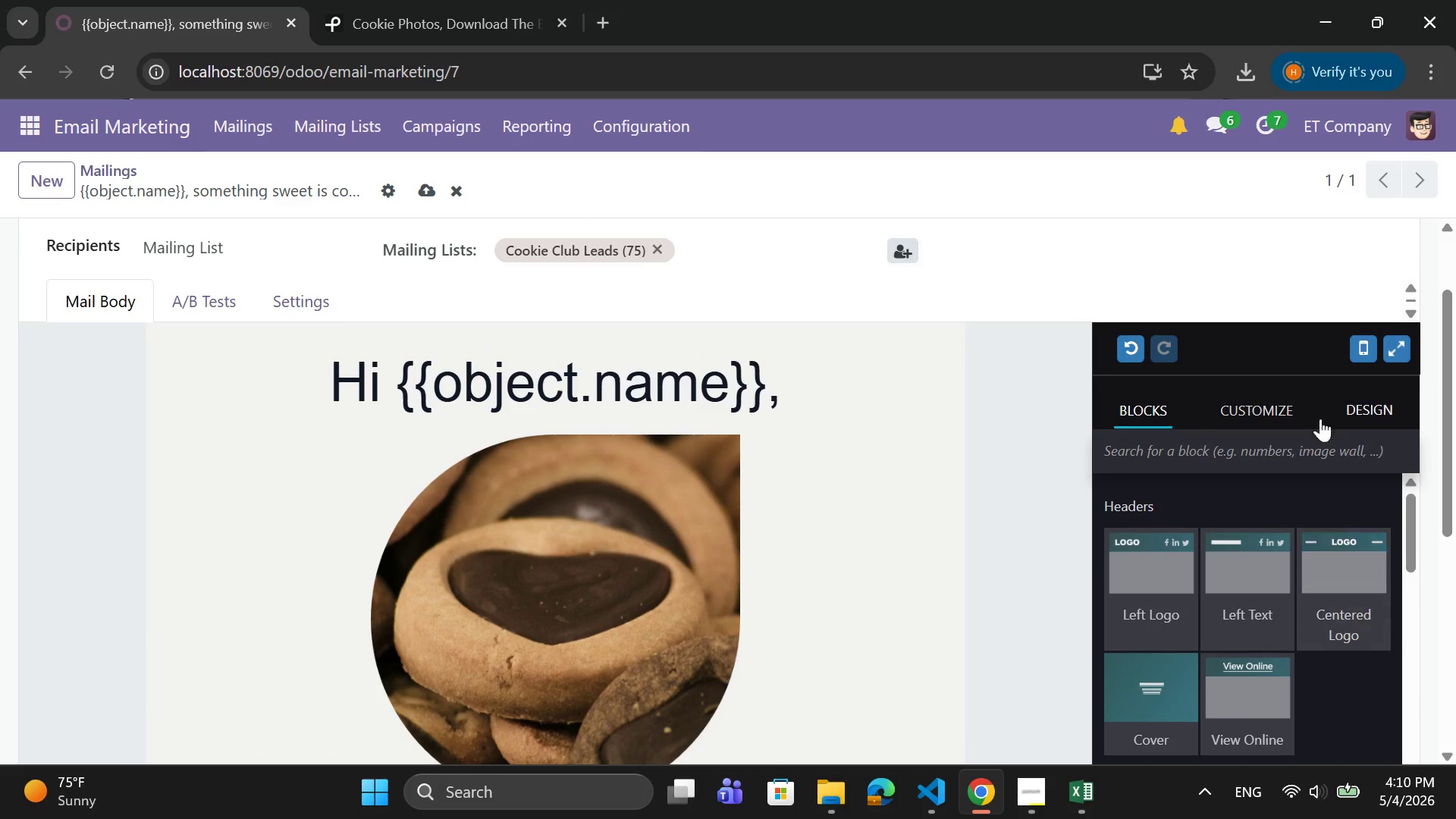 
scroll: coordinate [1320, 419], scroll_direction: down, amount: 3.0
 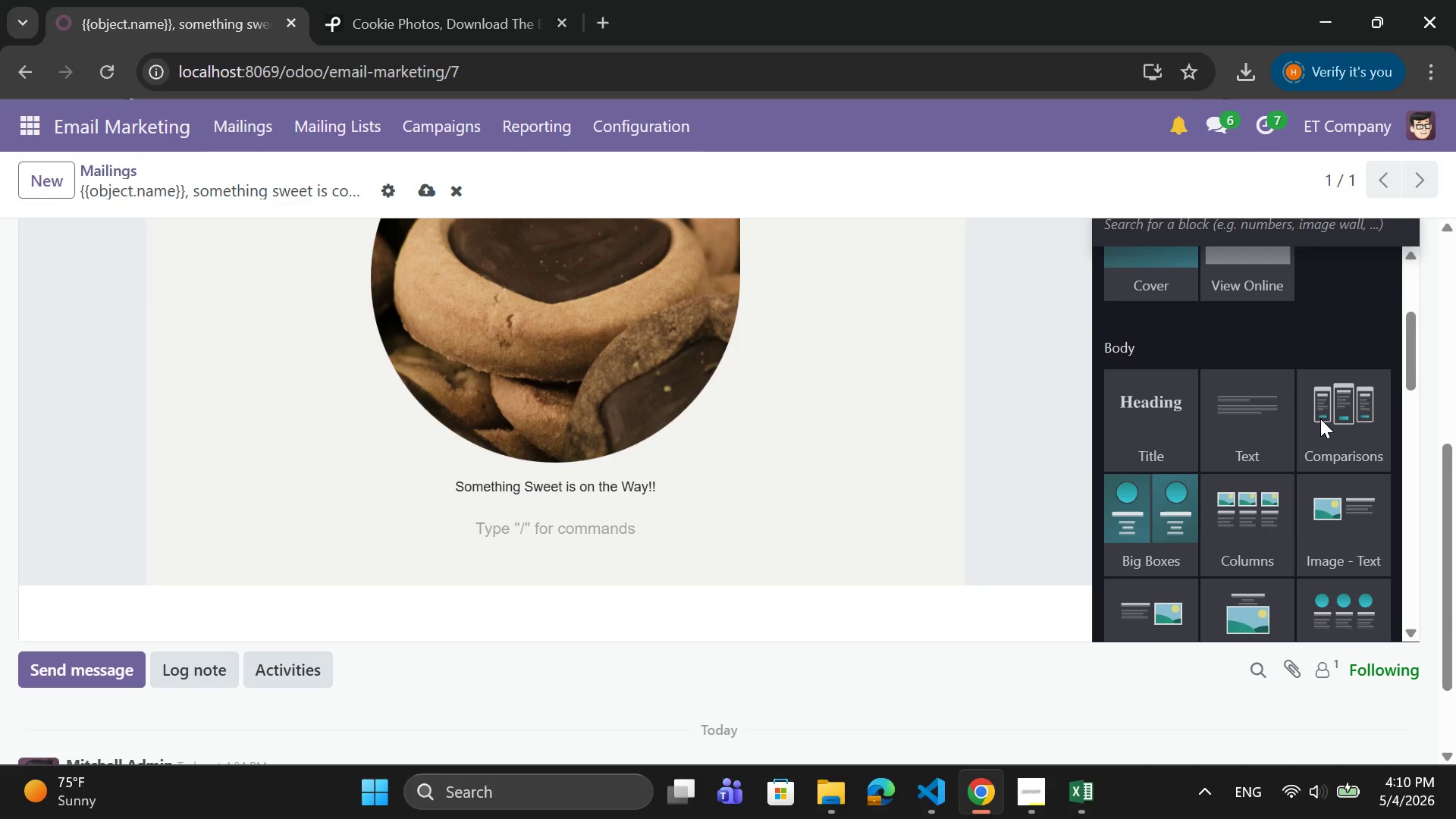 
mouse_move([1259, 429])
 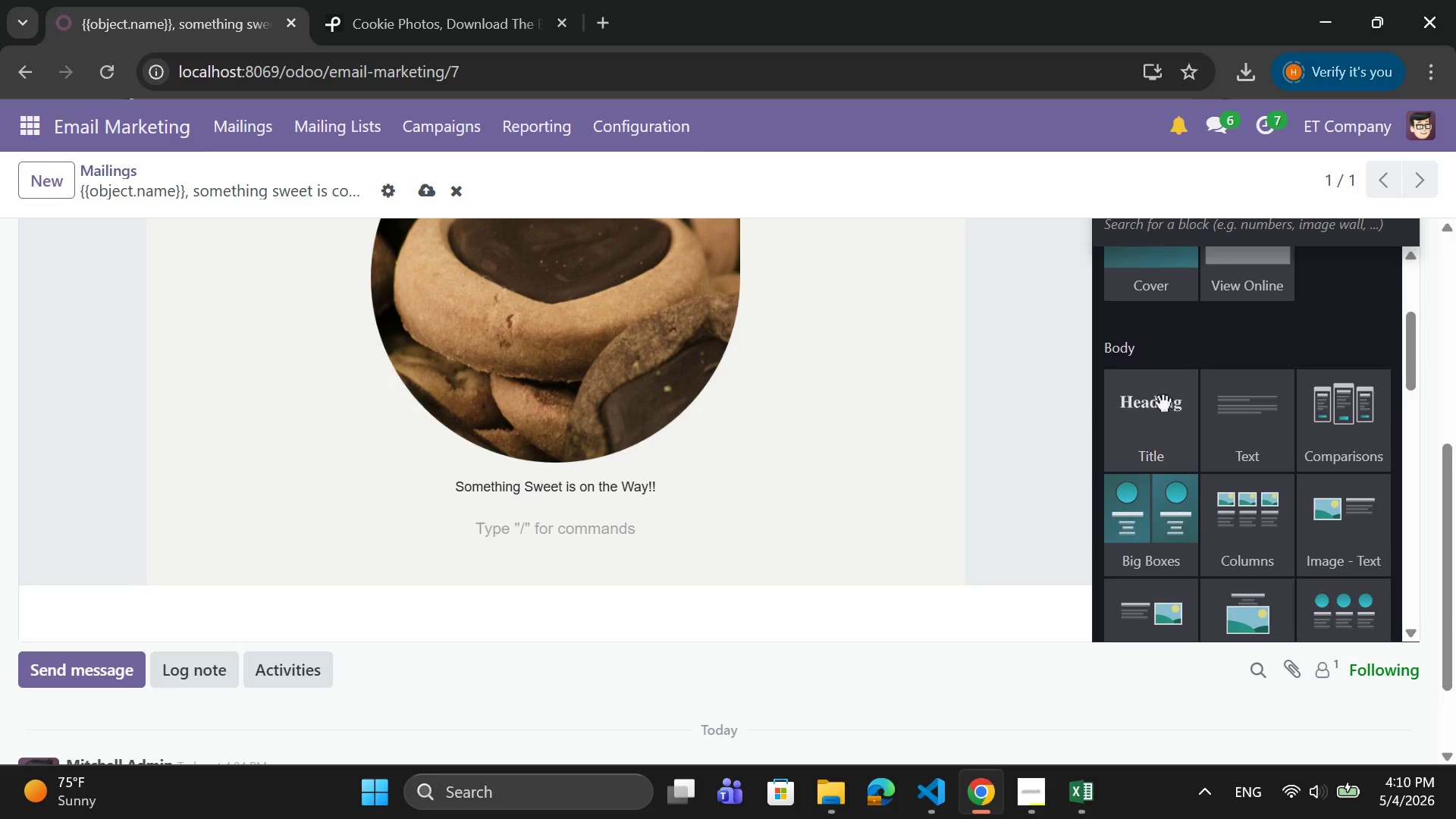 
left_click_drag(start_coordinate=[1263, 399], to_coordinate=[437, 654])
 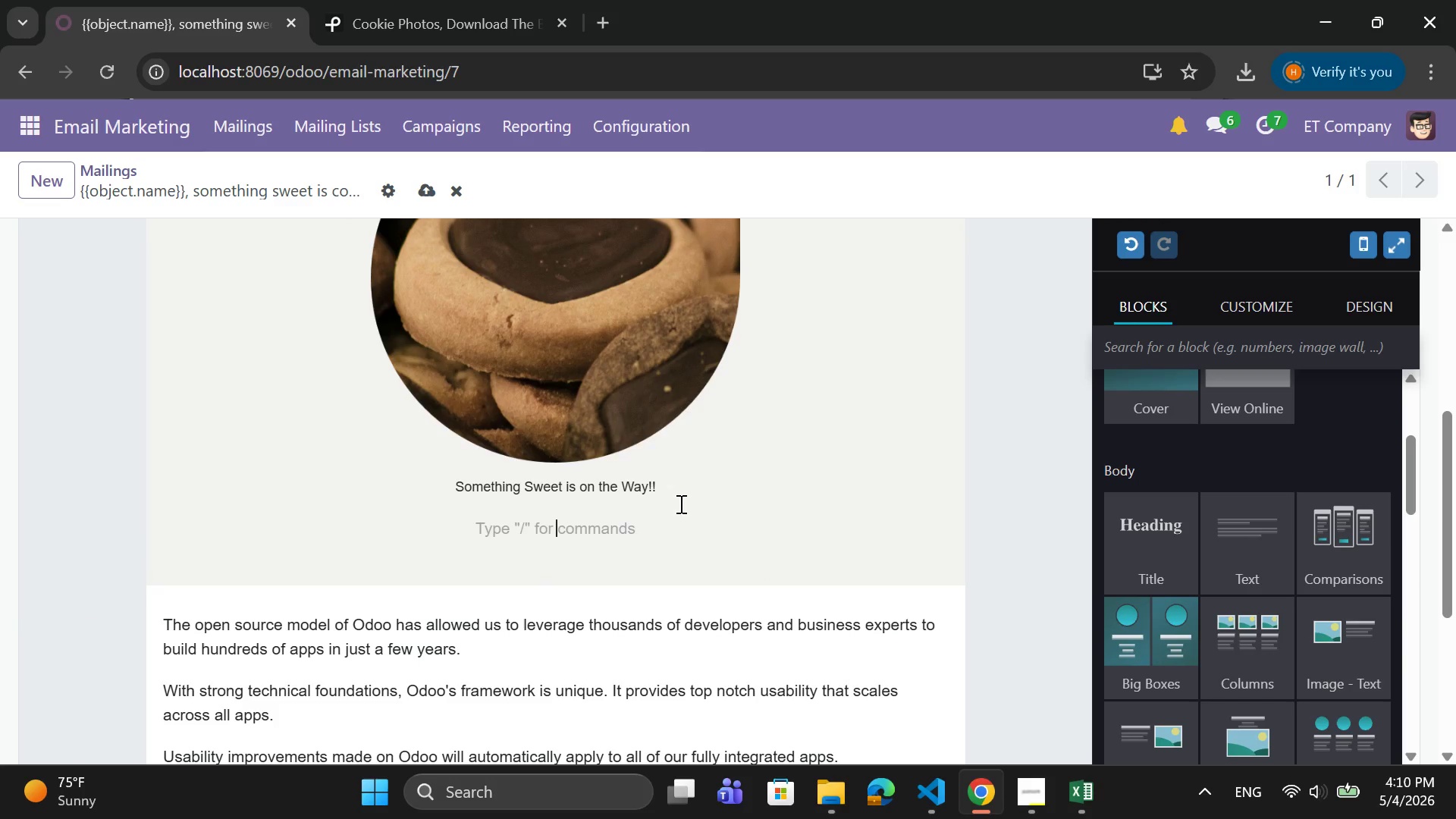 
key(Backspace)
 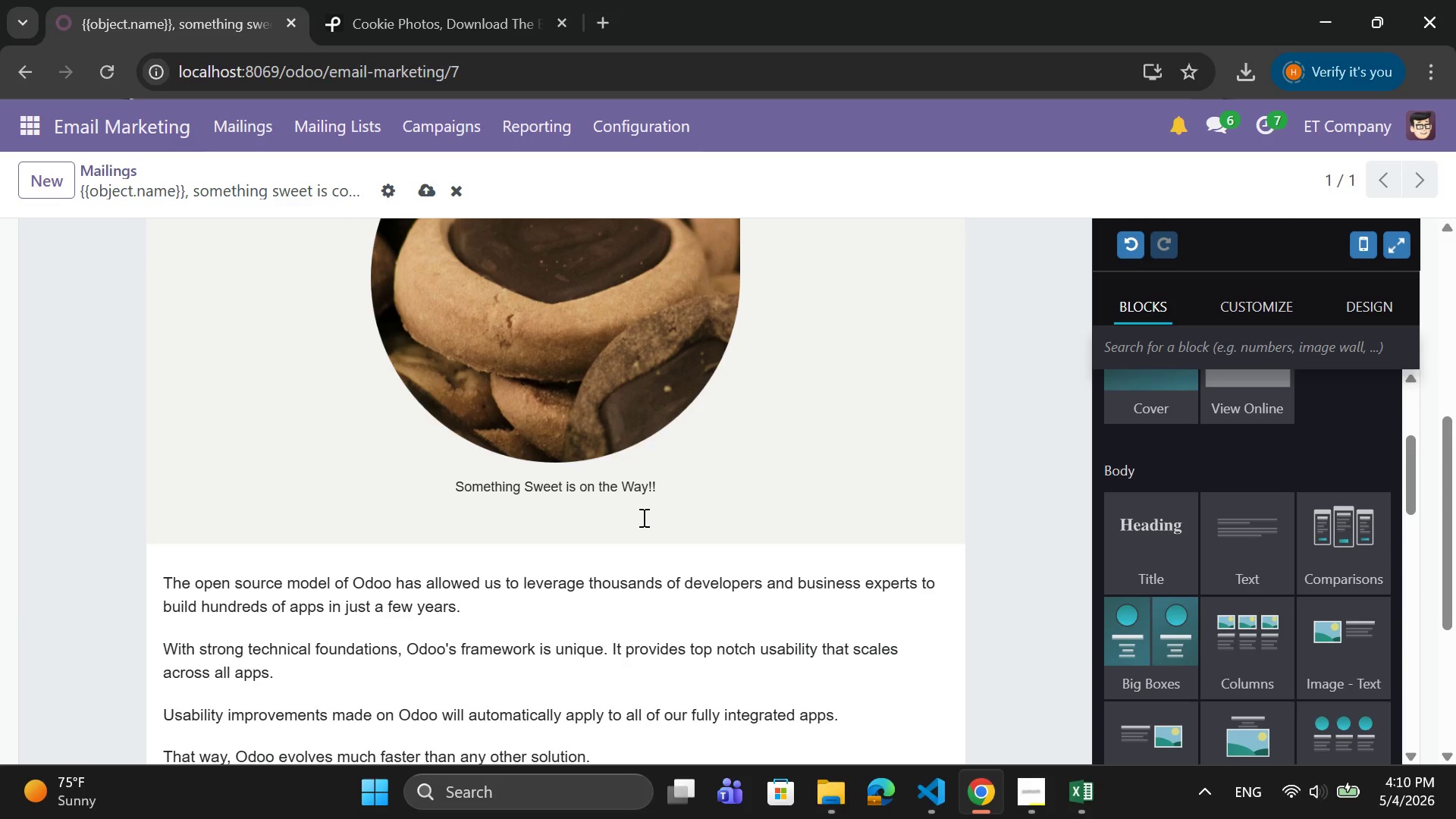 
left_click([642, 518])
 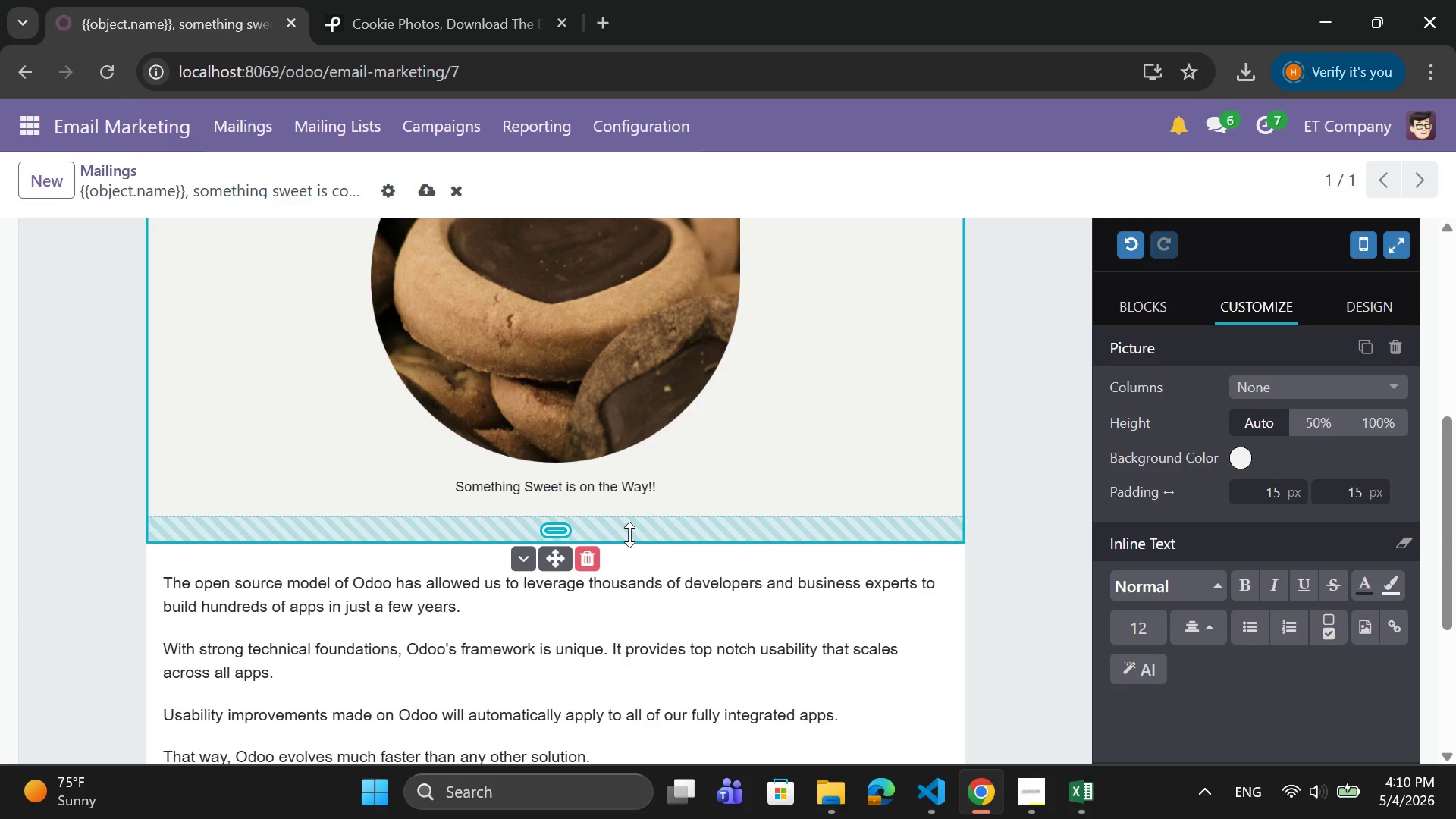 
left_click_drag(start_coordinate=[629, 535], to_coordinate=[632, 508])
 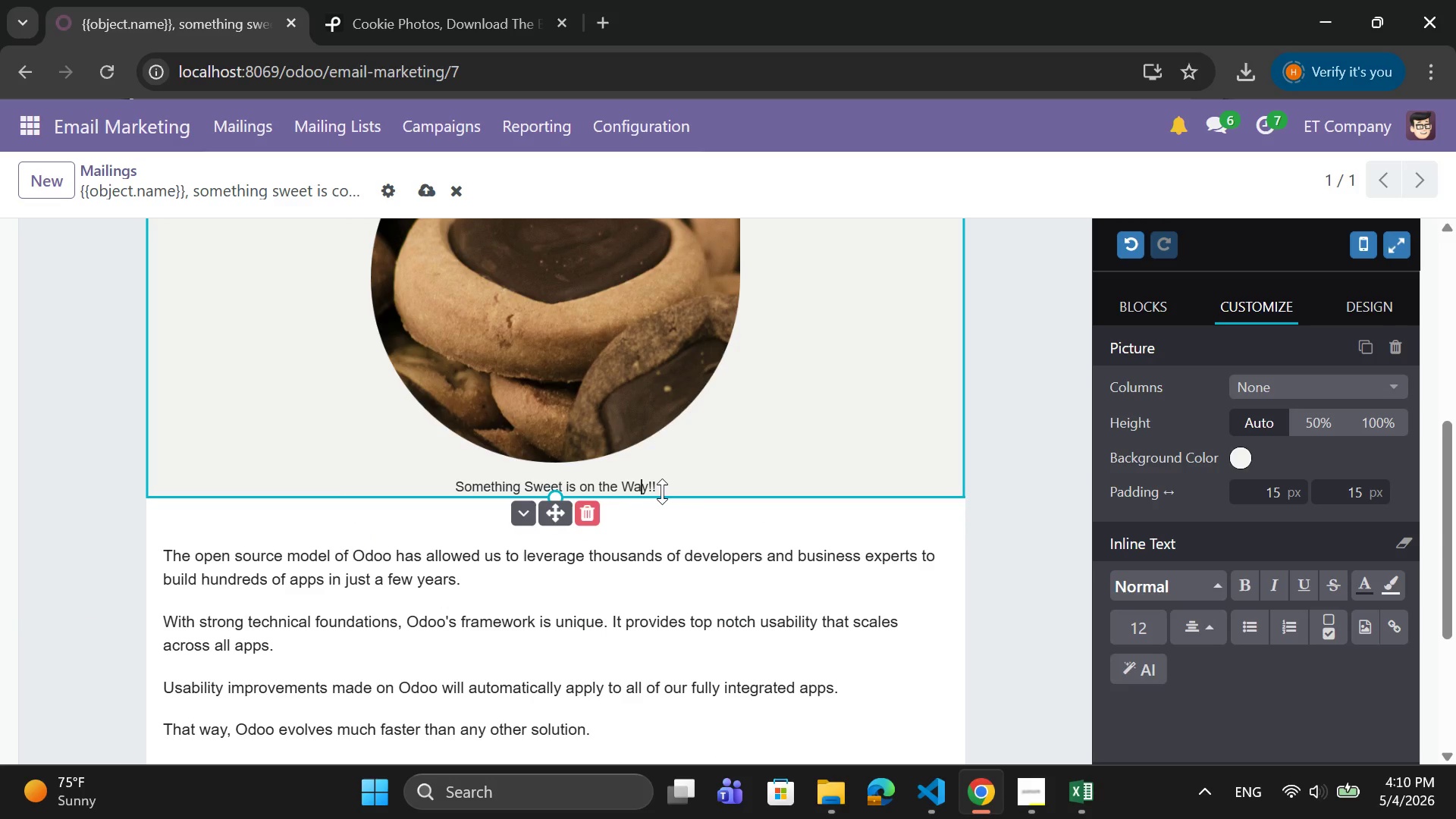 
key(Control+Z)
 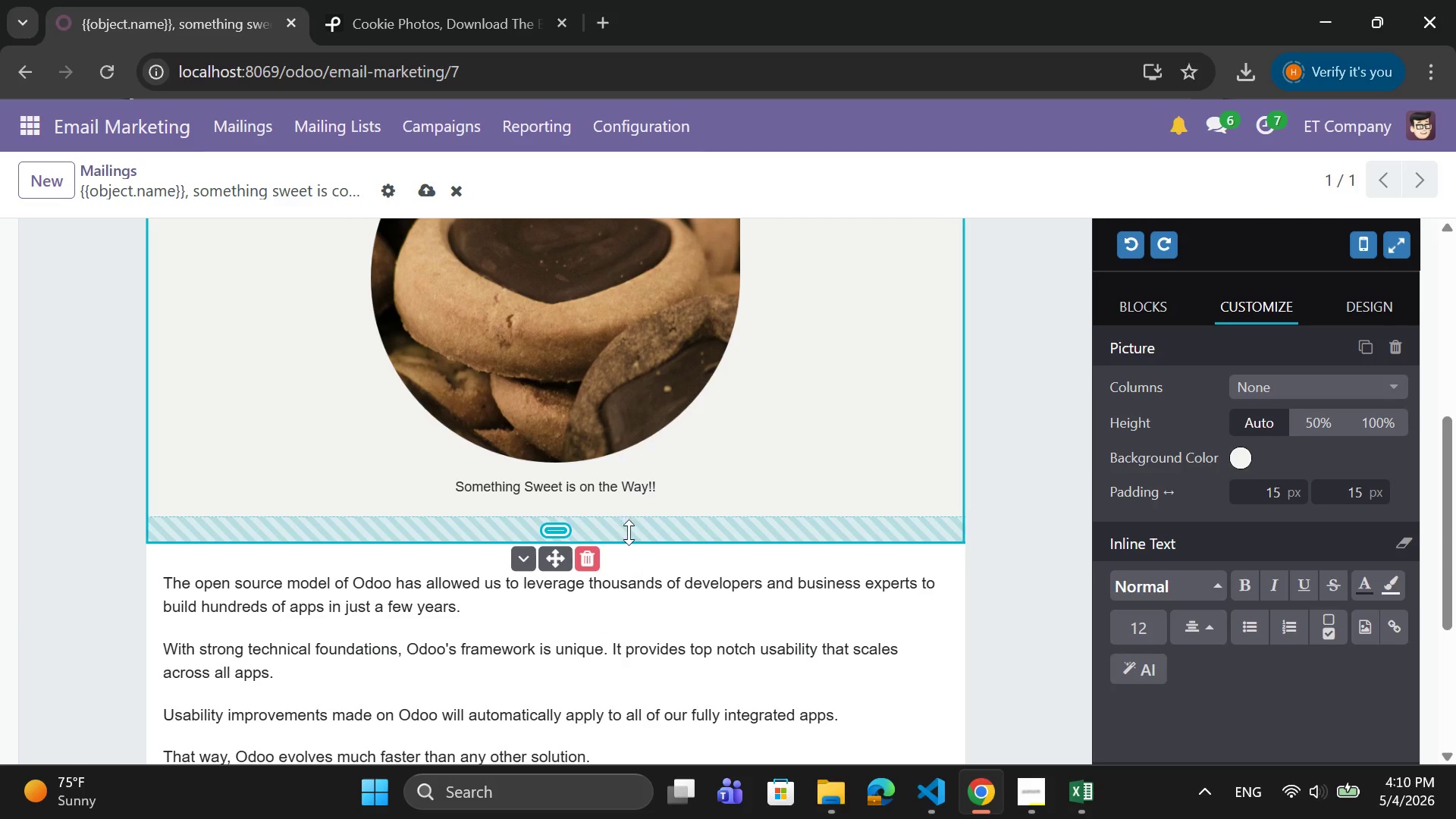 
left_click_drag(start_coordinate=[629, 535], to_coordinate=[629, 512])
 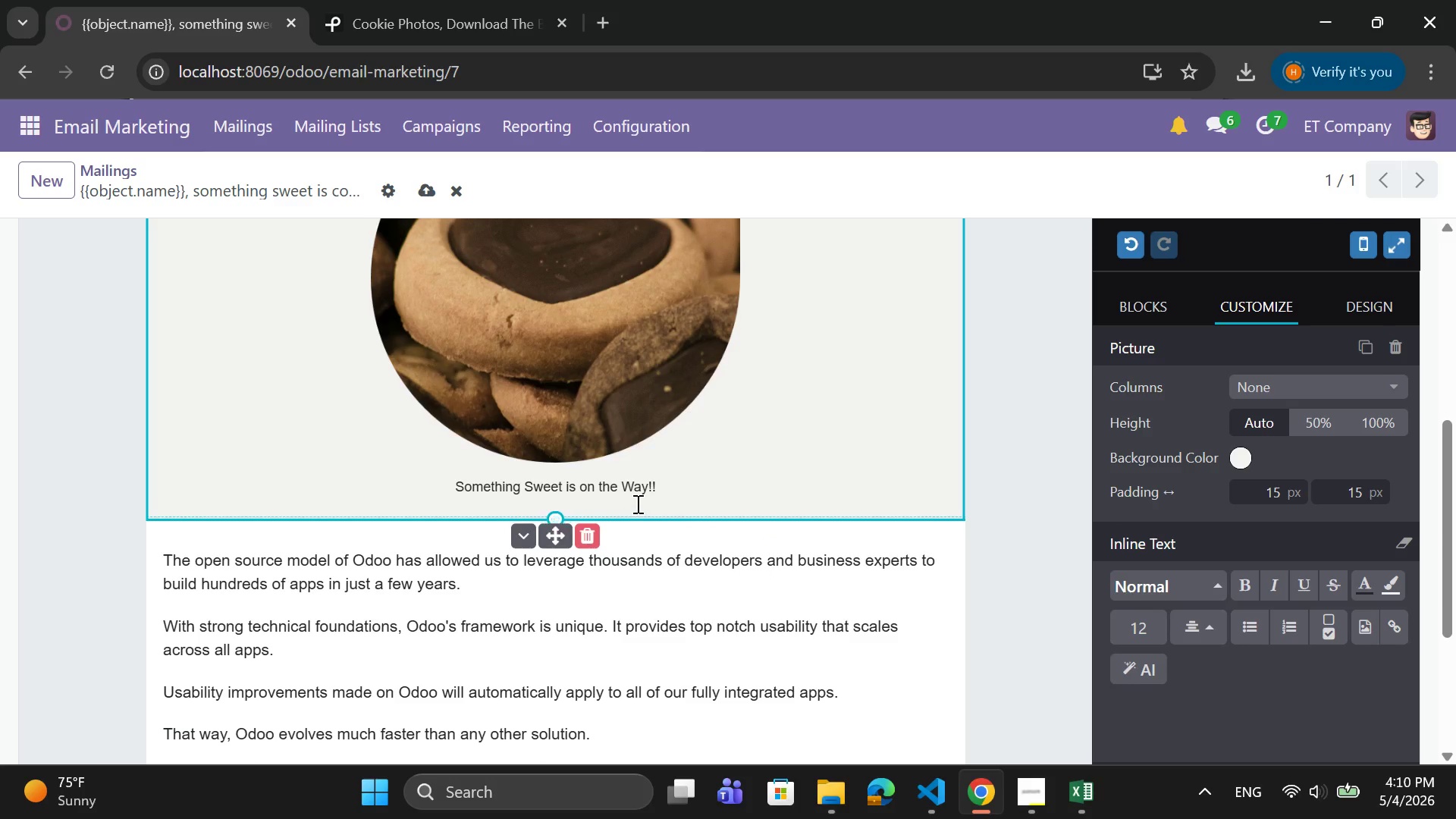 
scroll: coordinate [635, 499], scroll_direction: up, amount: 5.0
 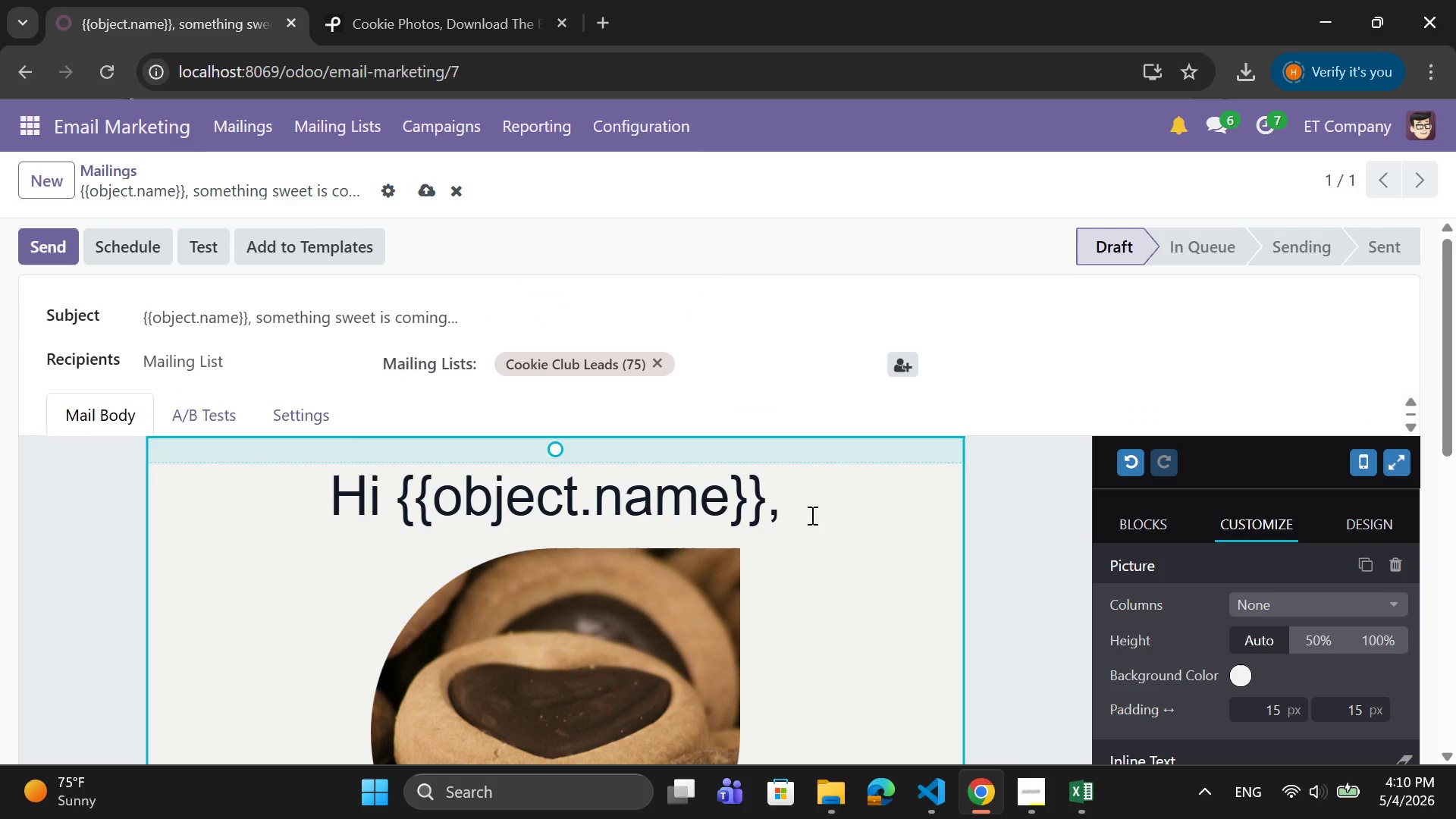 
scroll: coordinate [777, 516], scroll_direction: down, amount: 5.0
 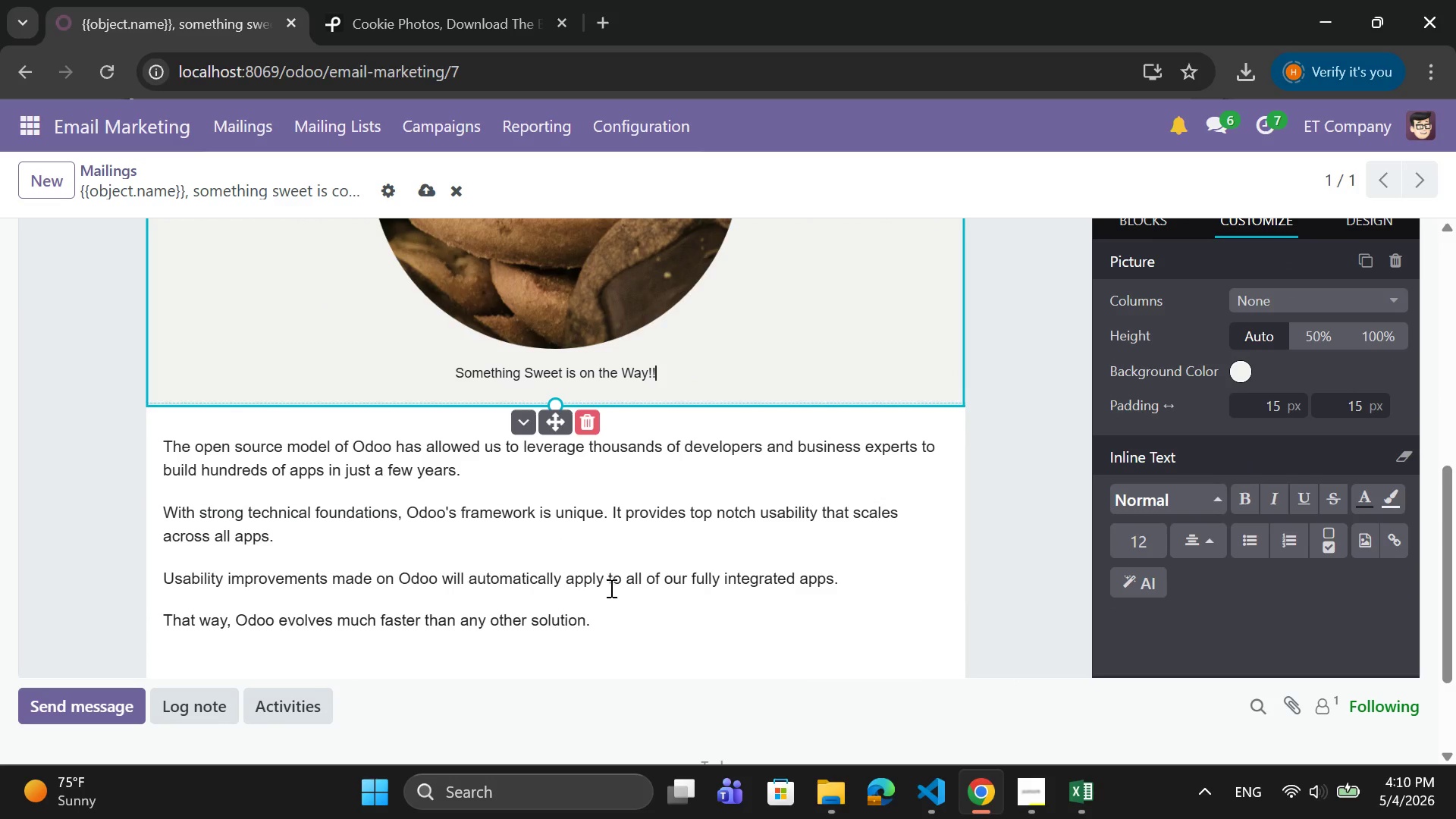 
scroll: coordinate [612, 551], scroll_direction: up, amount: 5.0
 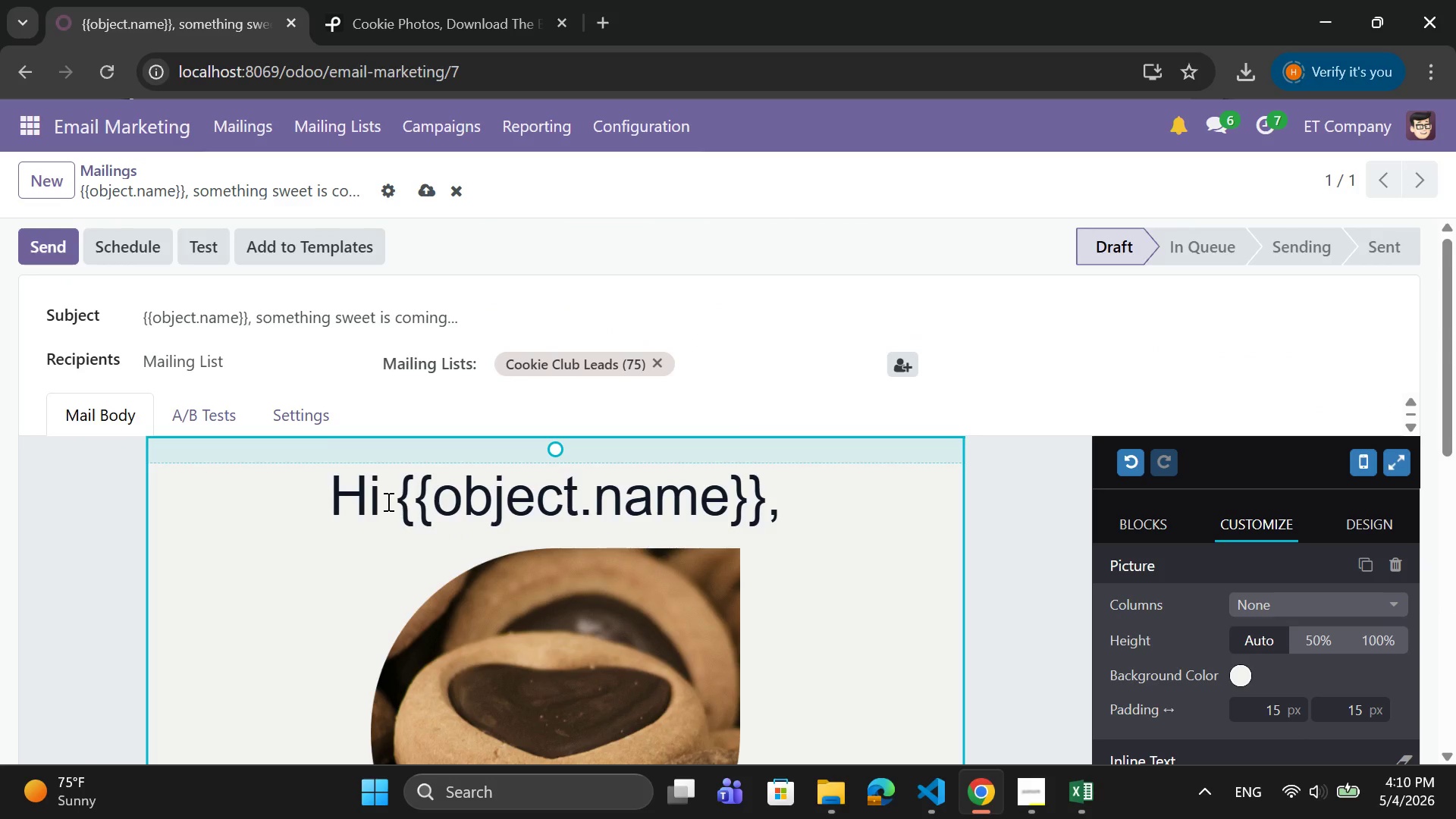 
scroll: coordinate [647, 548], scroll_direction: down, amount: 5.0
 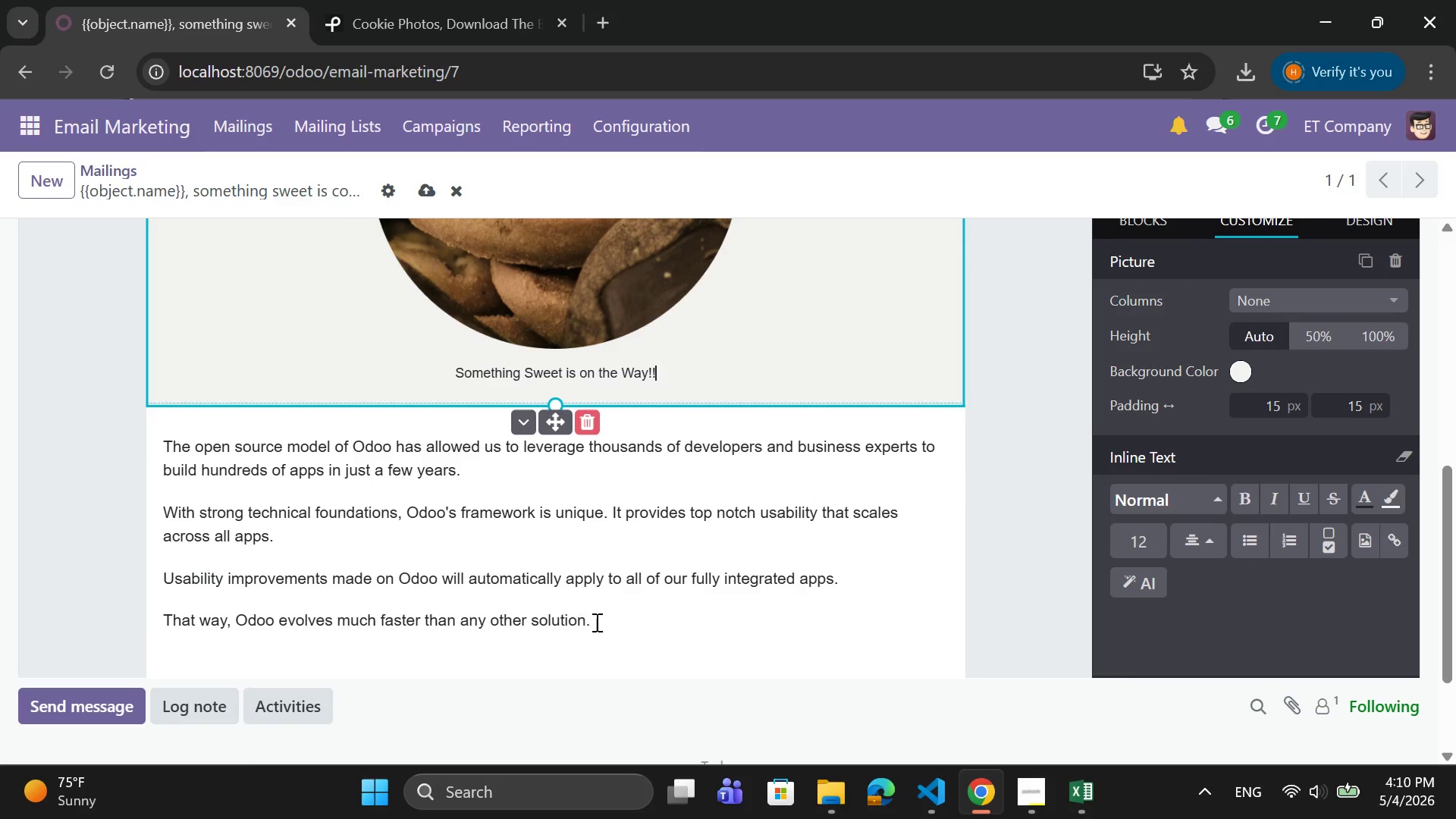 
left_click_drag(start_coordinate=[597, 619], to_coordinate=[160, 450])
 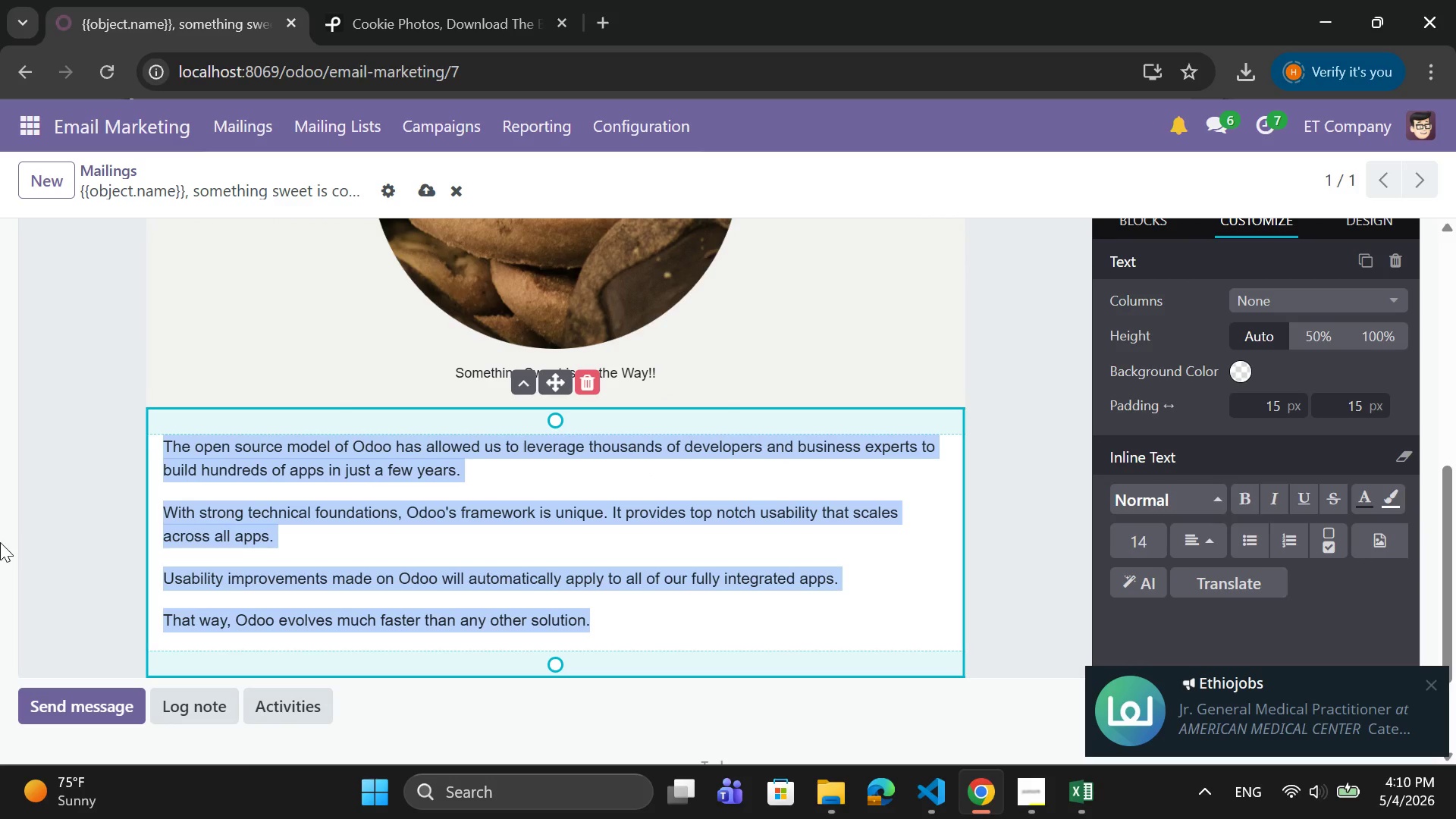 
key(Backspace)
type(we noticed you have a soft spot for {{object)
 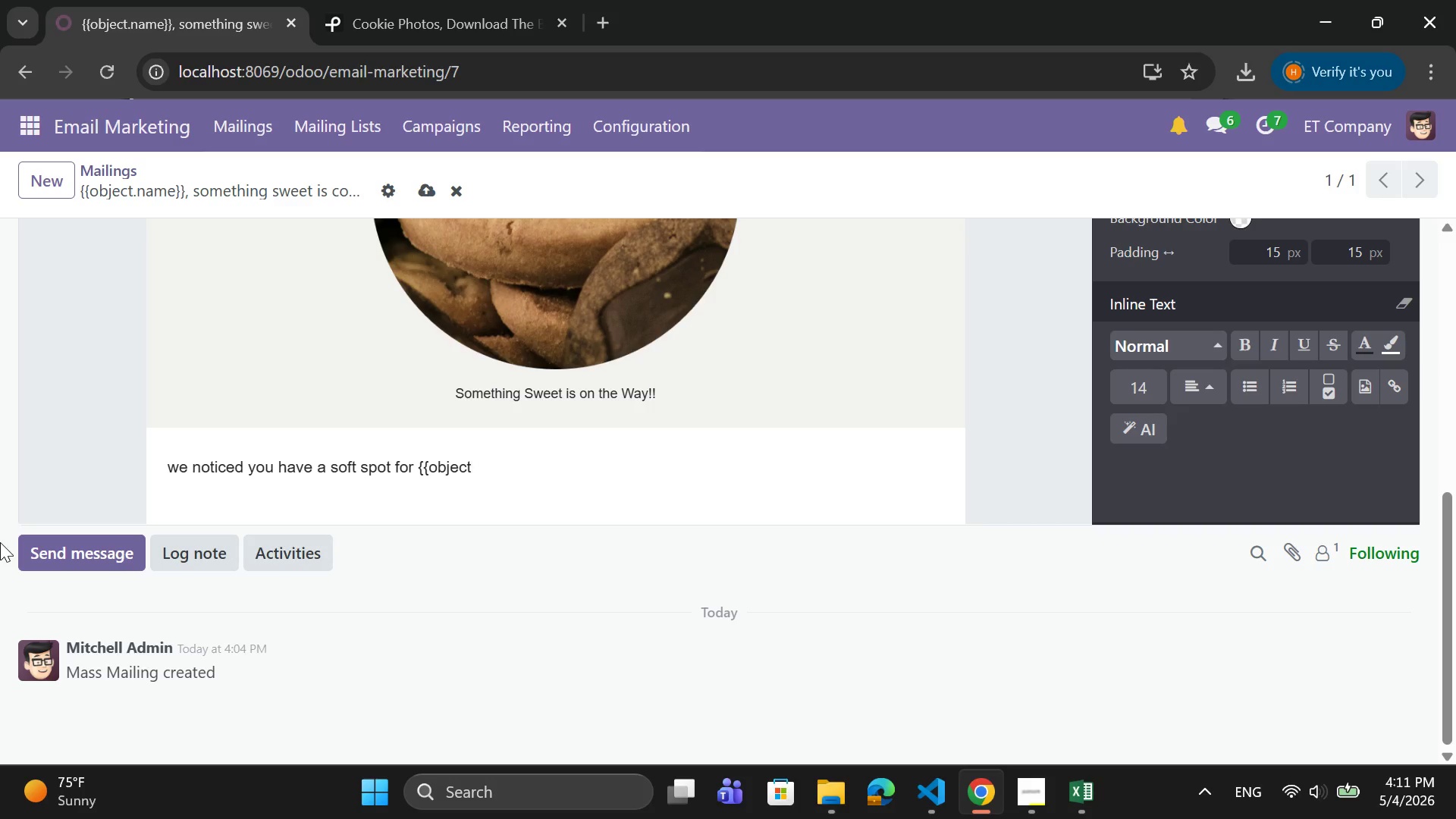 
key(Period)
 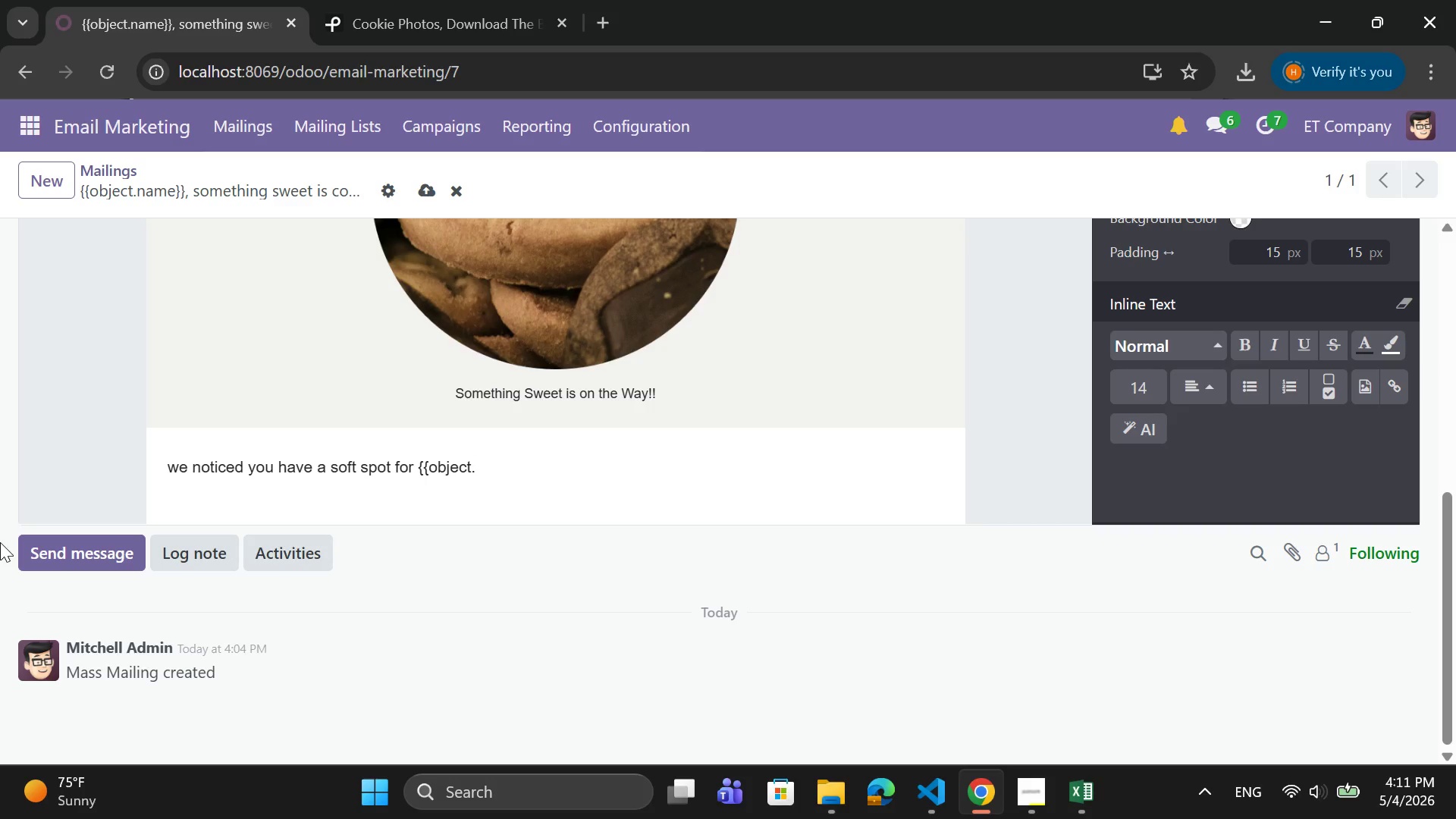 
type(x_favorite_dessert}})
 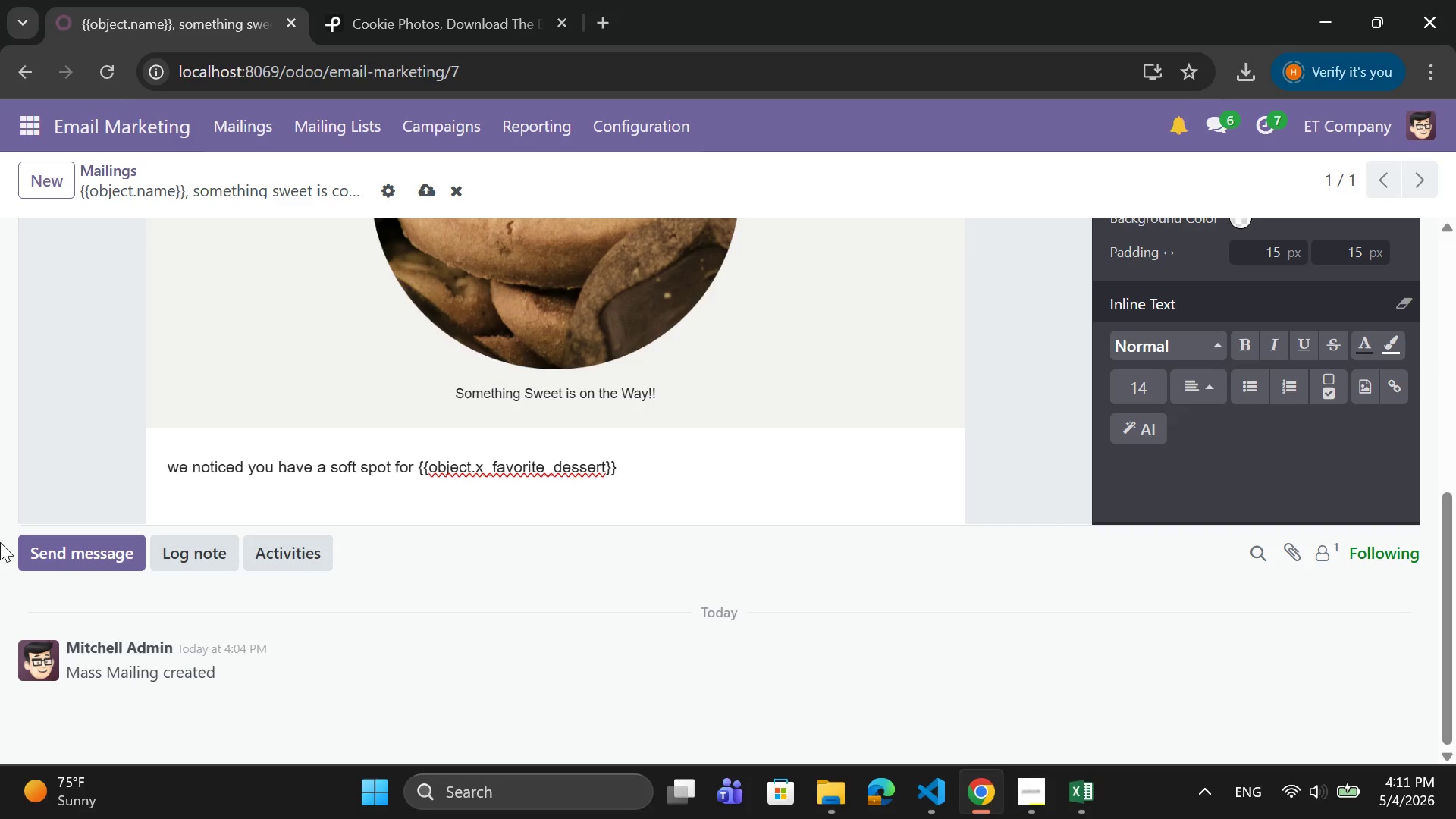 
wait(15.23)
 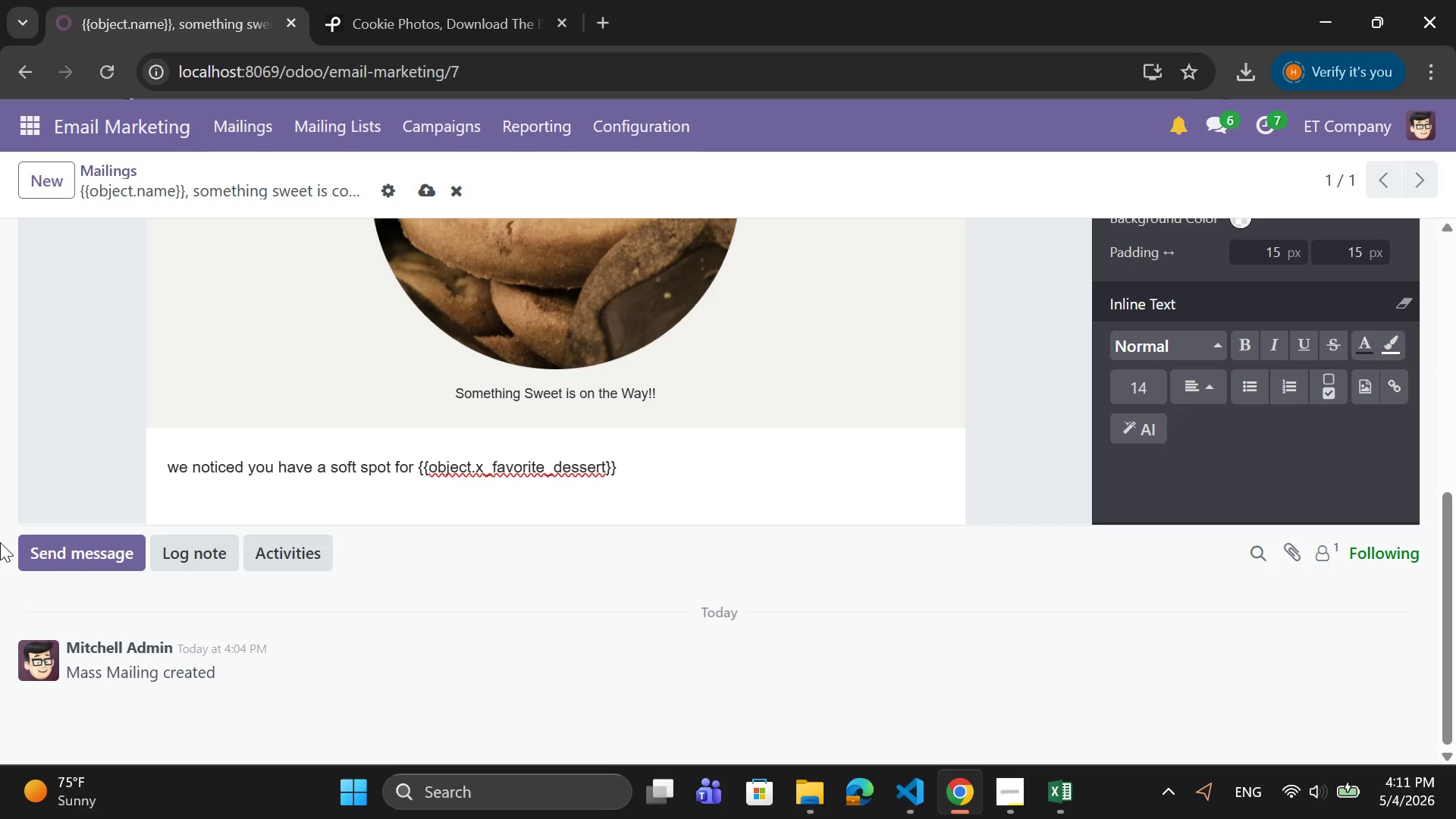 
type(....)
key(Backspace)
type(. a)
key(Backspace)
type(so we're )
 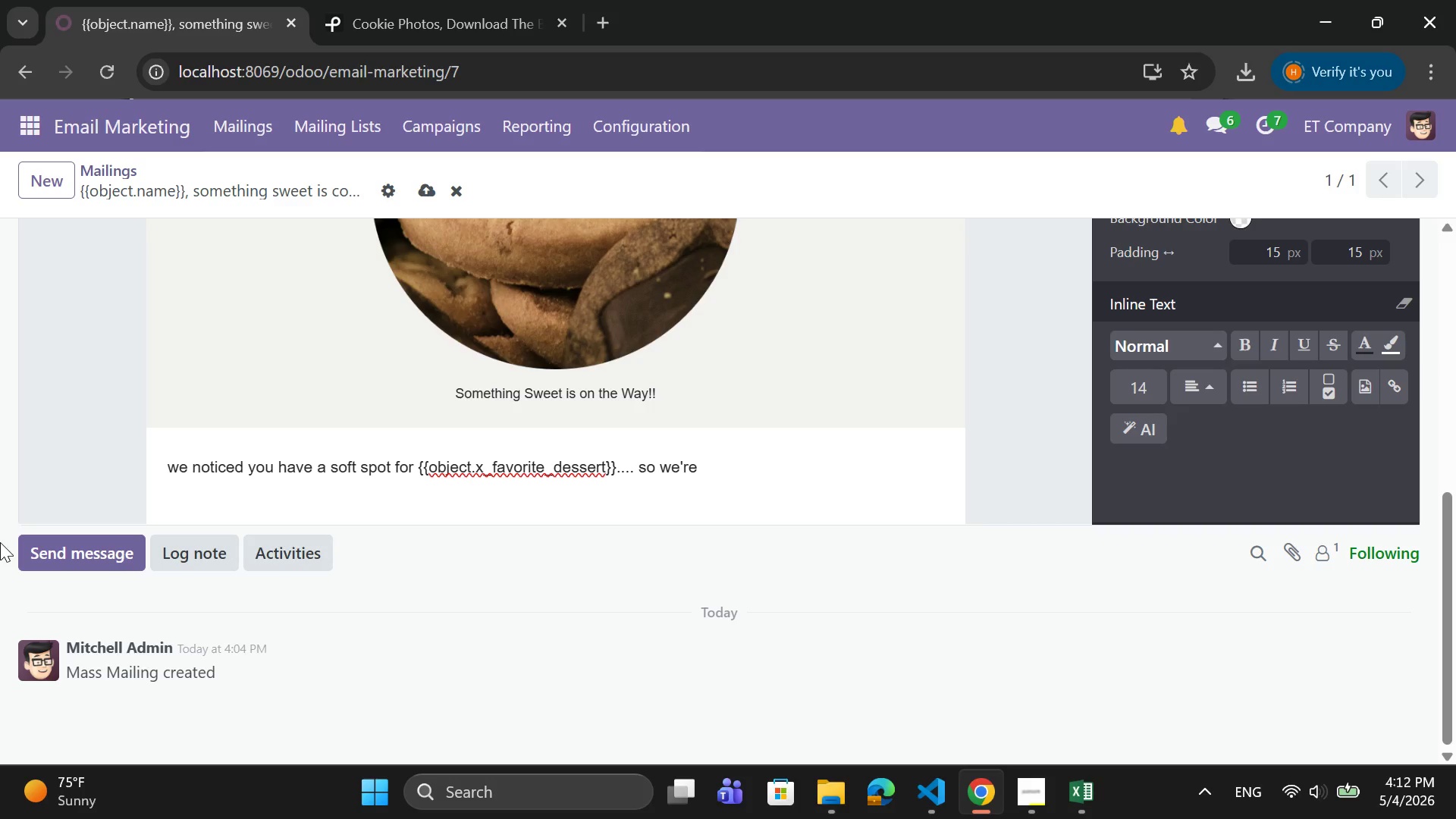 
type(working on something just for your.)
 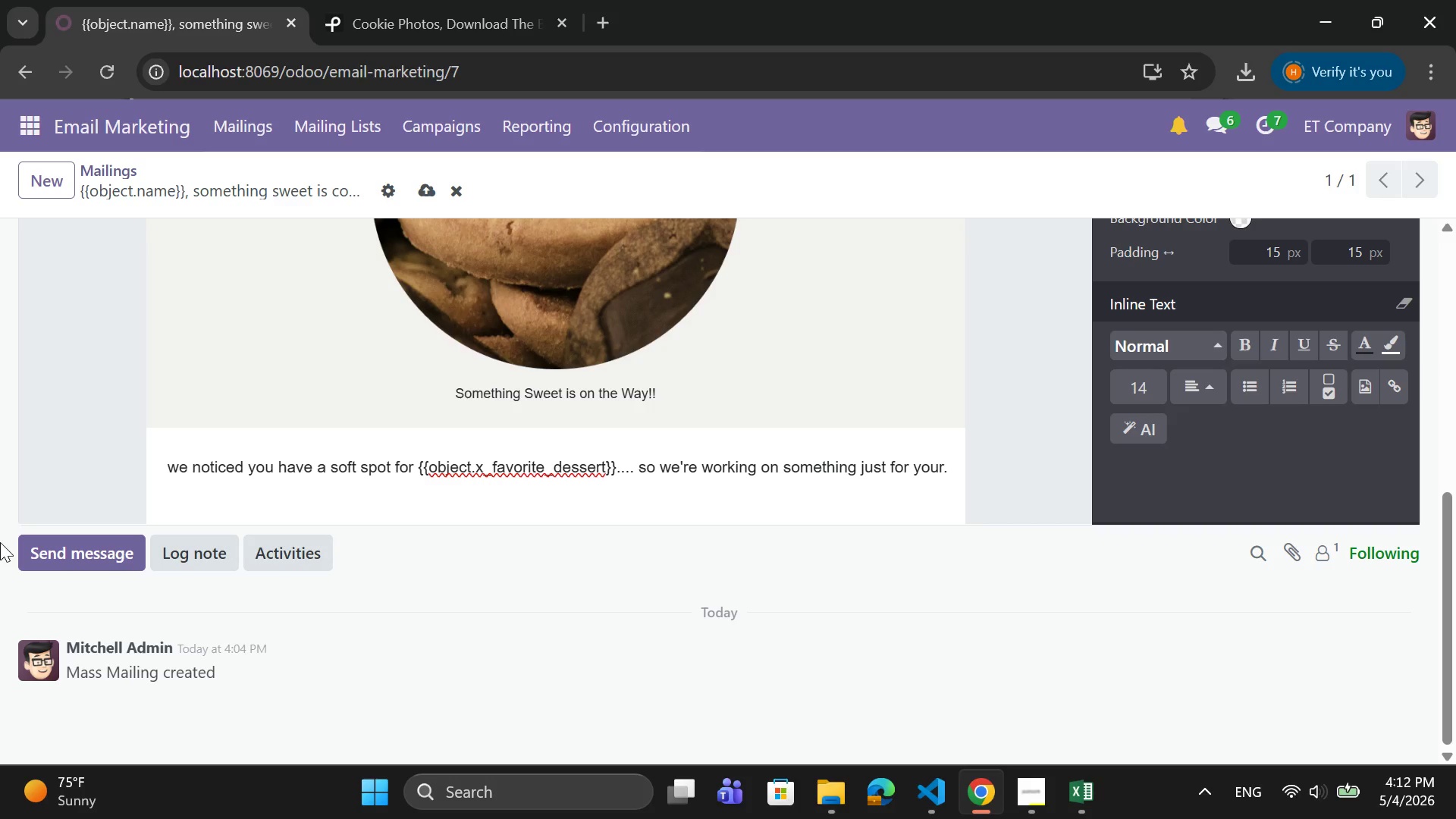 
key(Enter)
 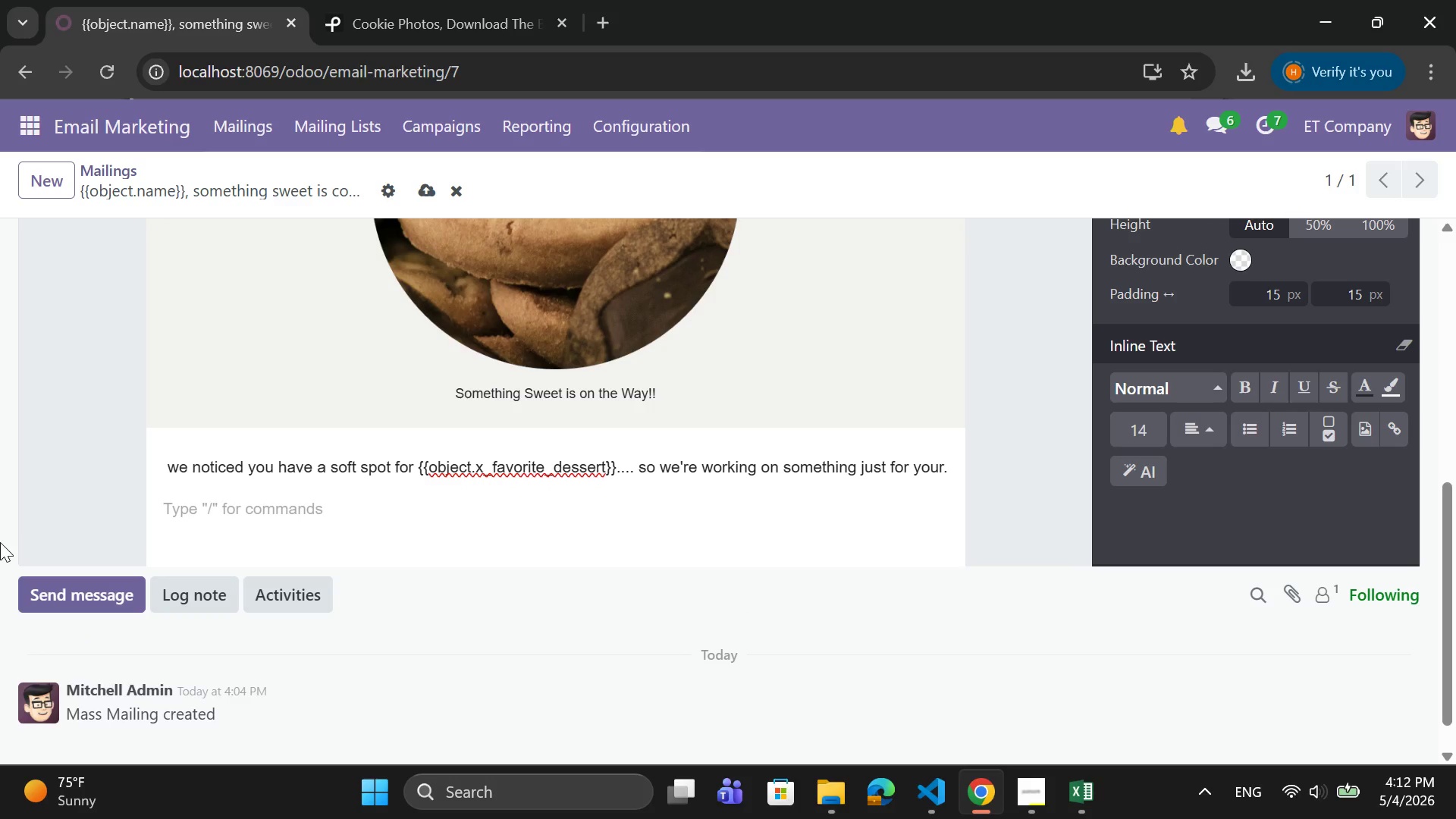 
type(At The )
 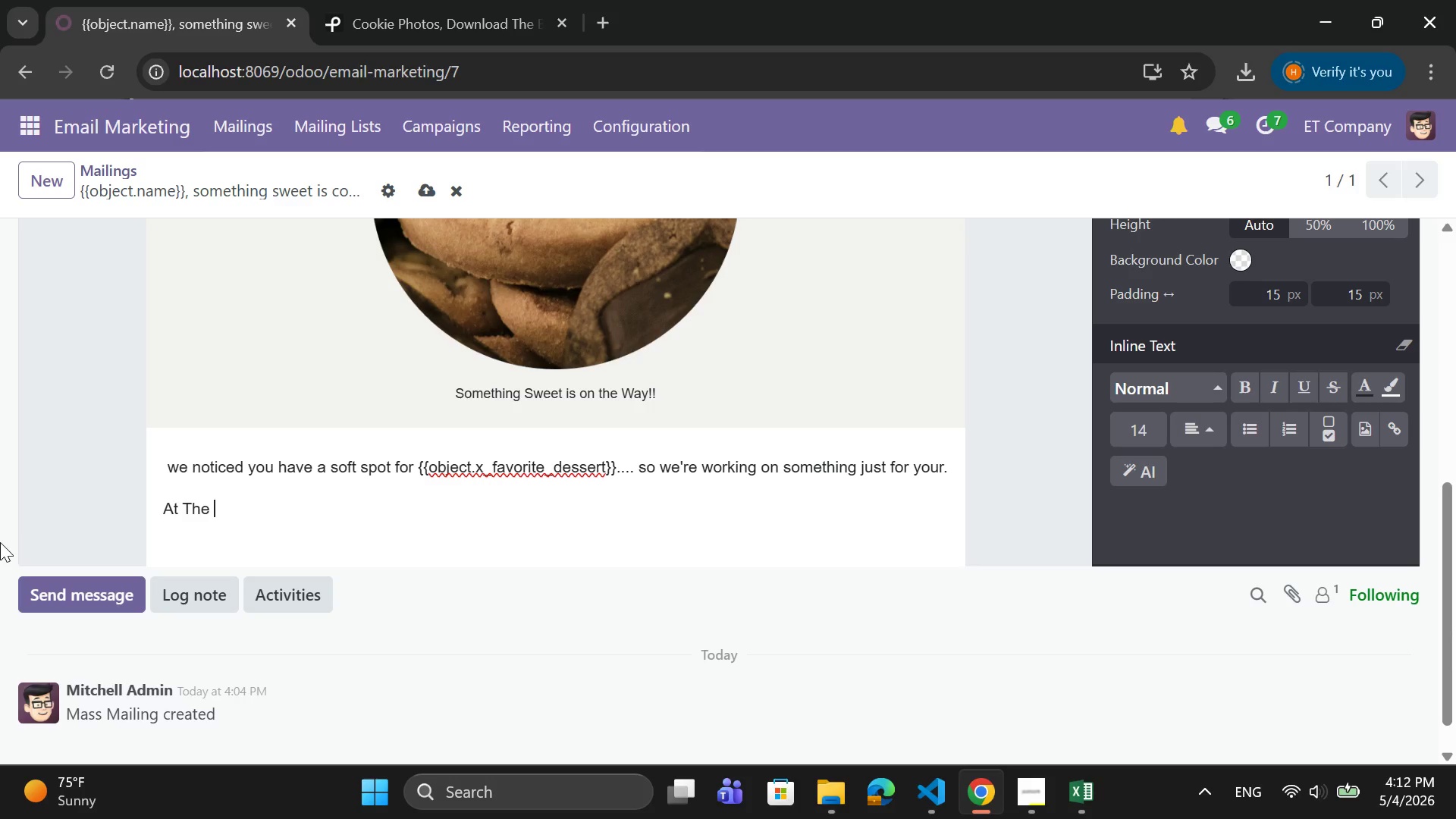 
wait(5.86)
 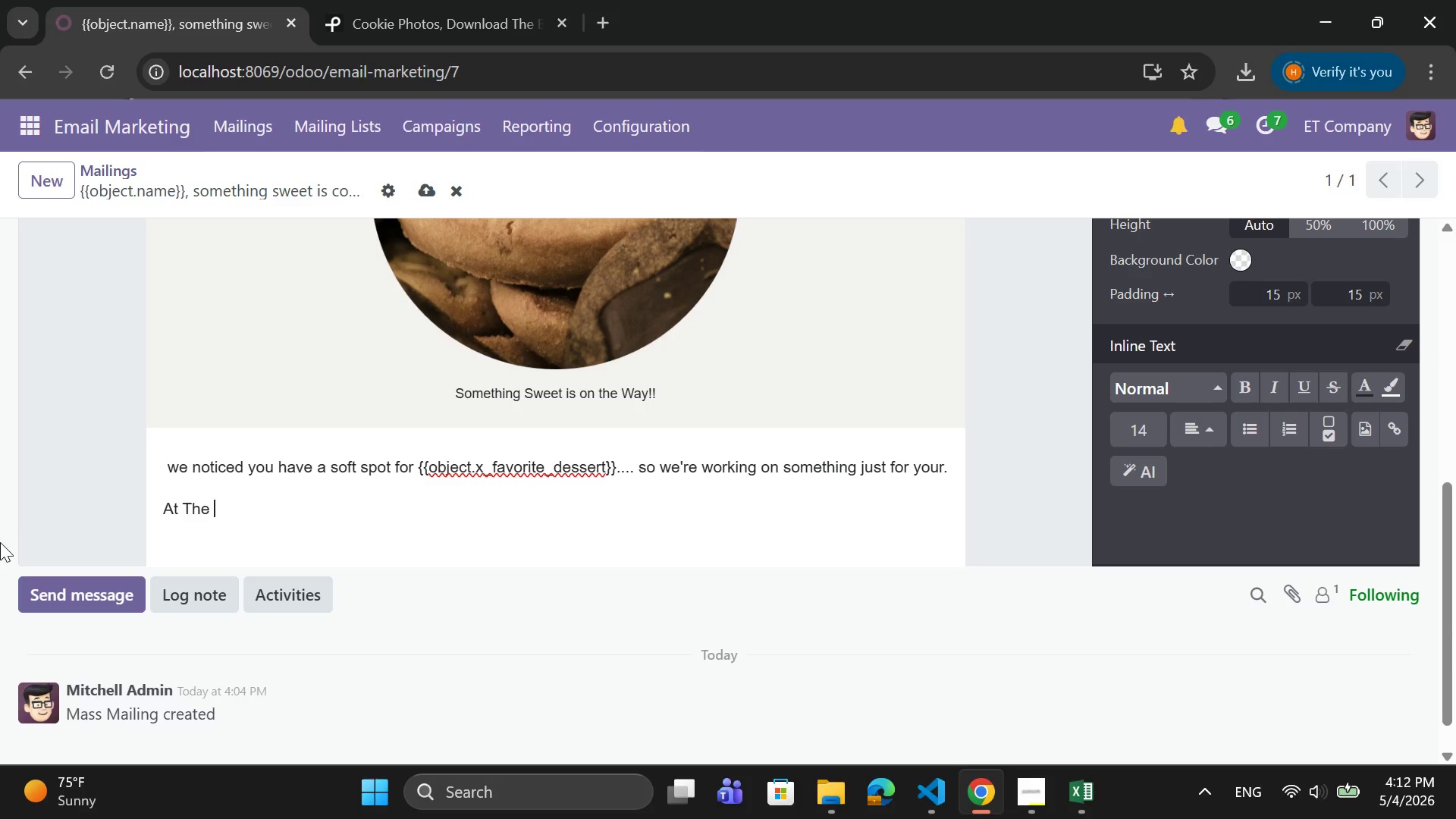 
type(Crumb & co., )
 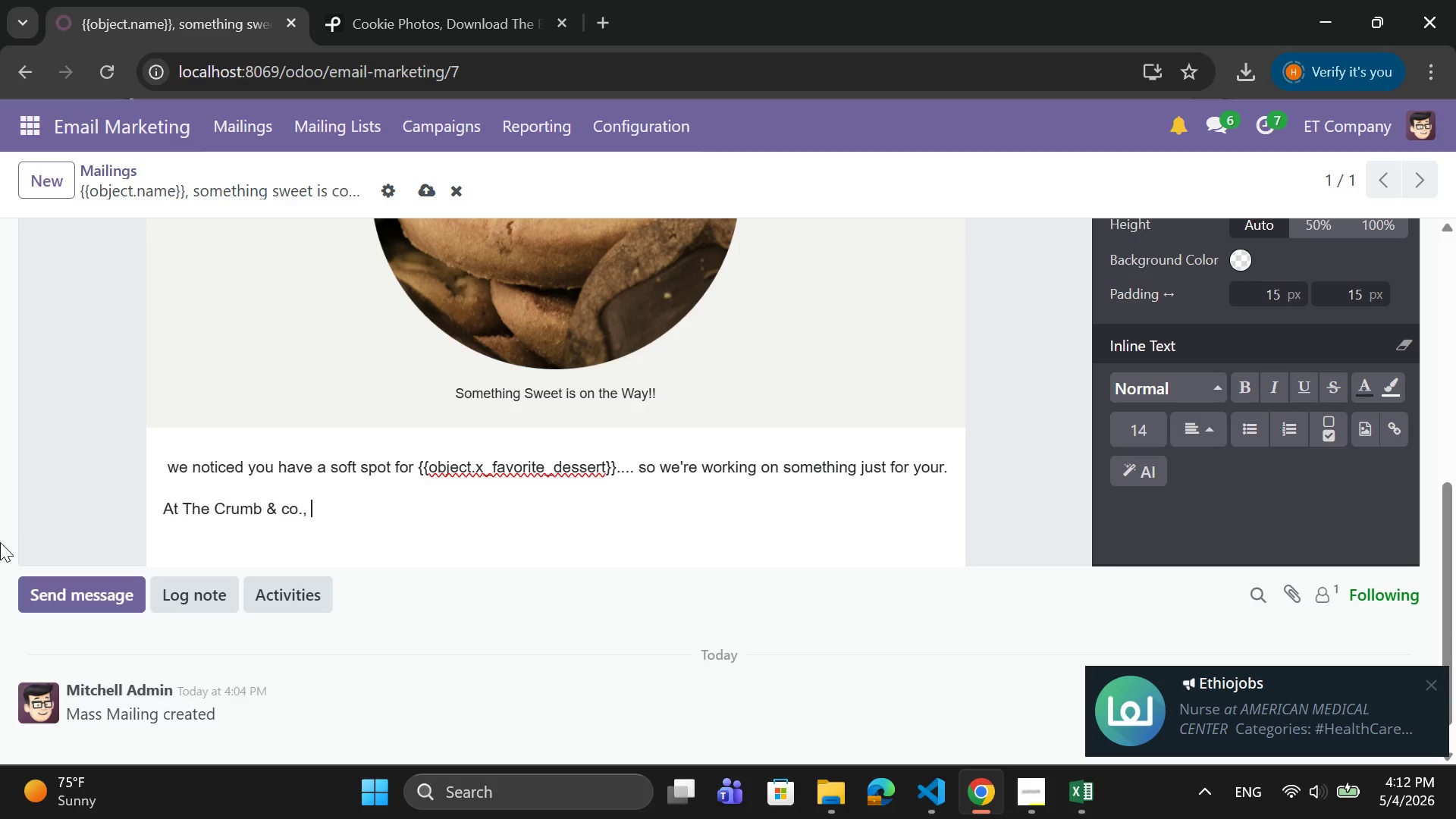 
key(ArrowLeft)
 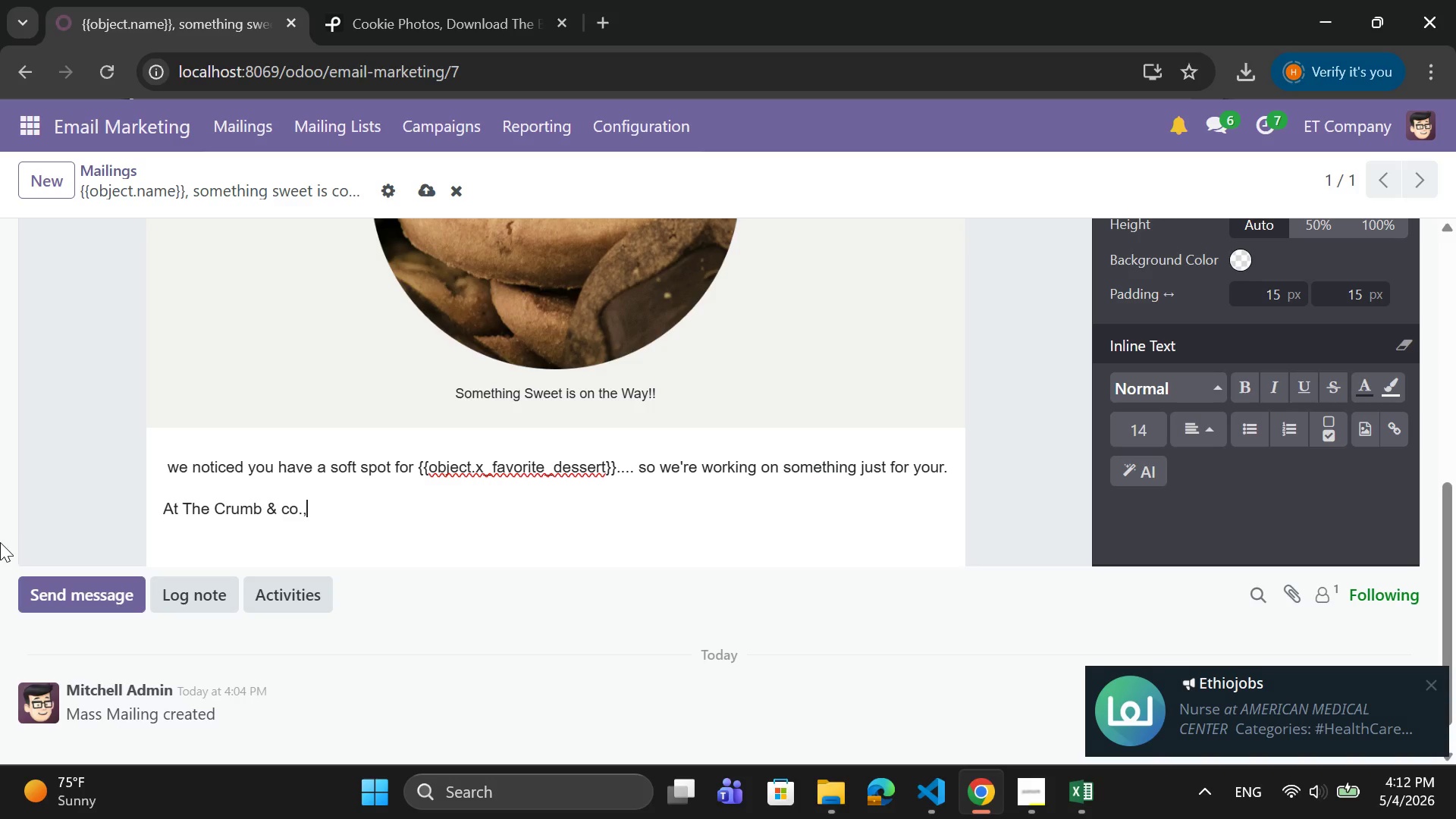 
key(ArrowLeft)
 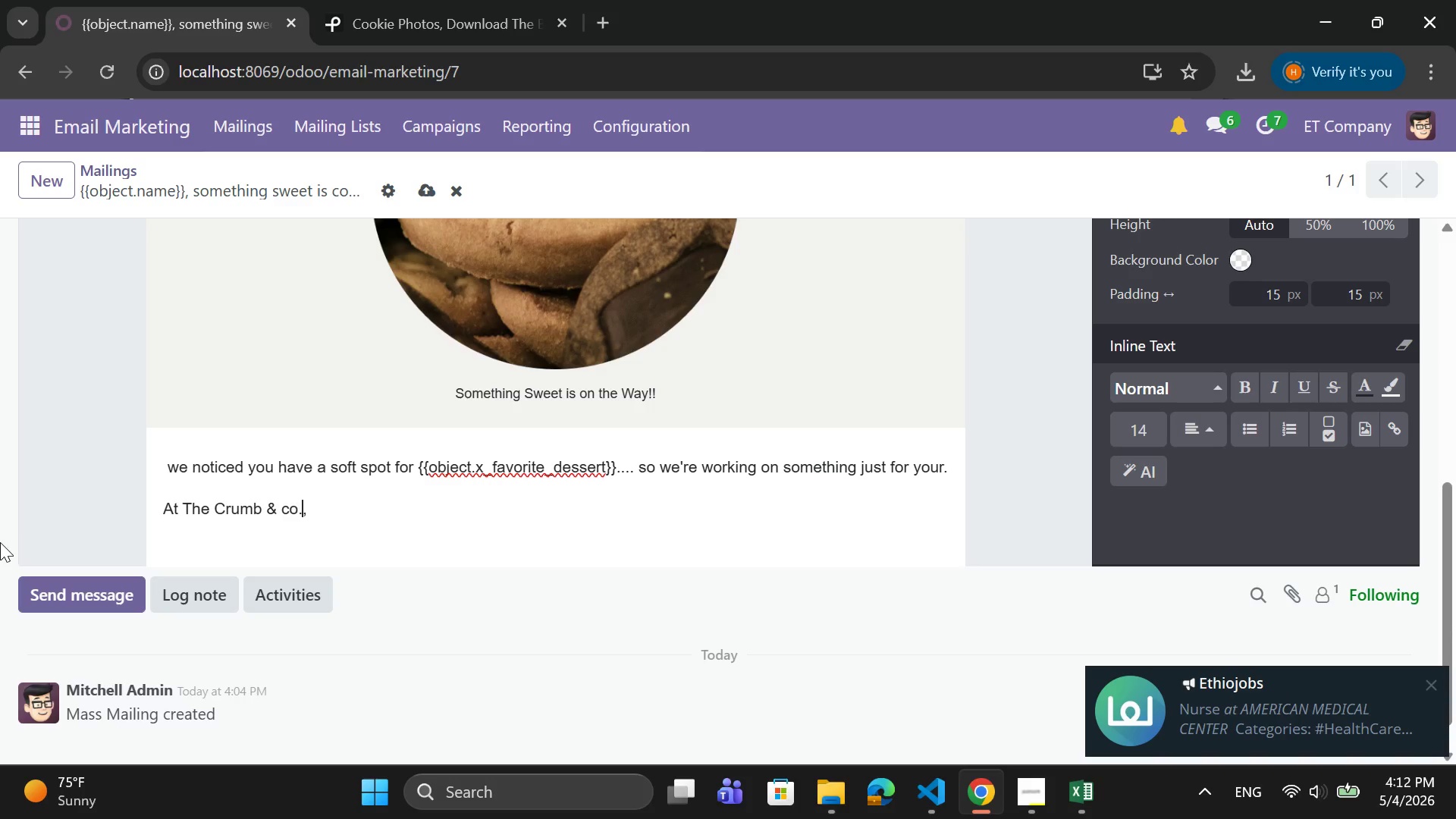 
hold_key(key=ArrowLeft, duration=0.39)
 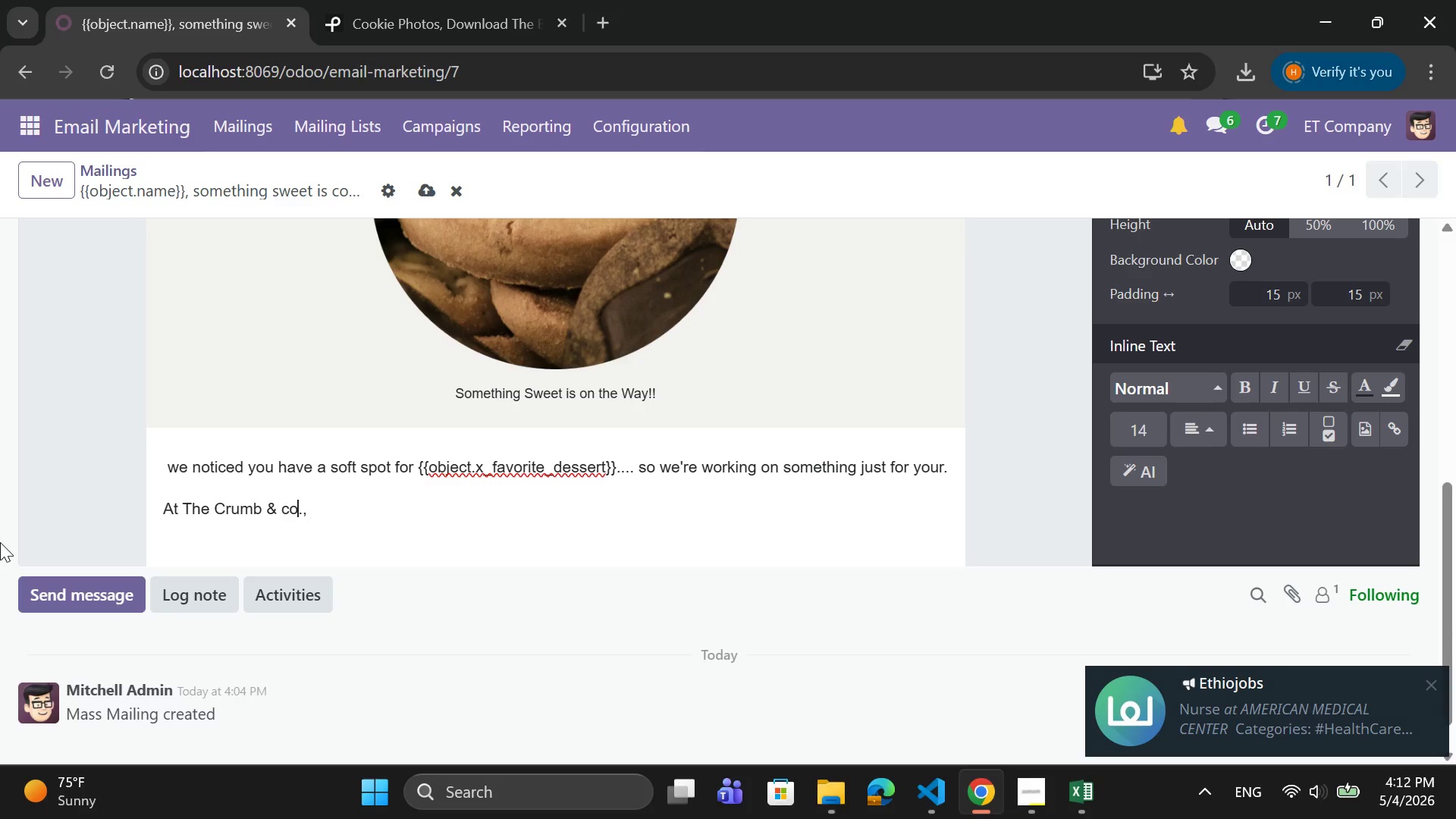 
key(ArrowLeft)
 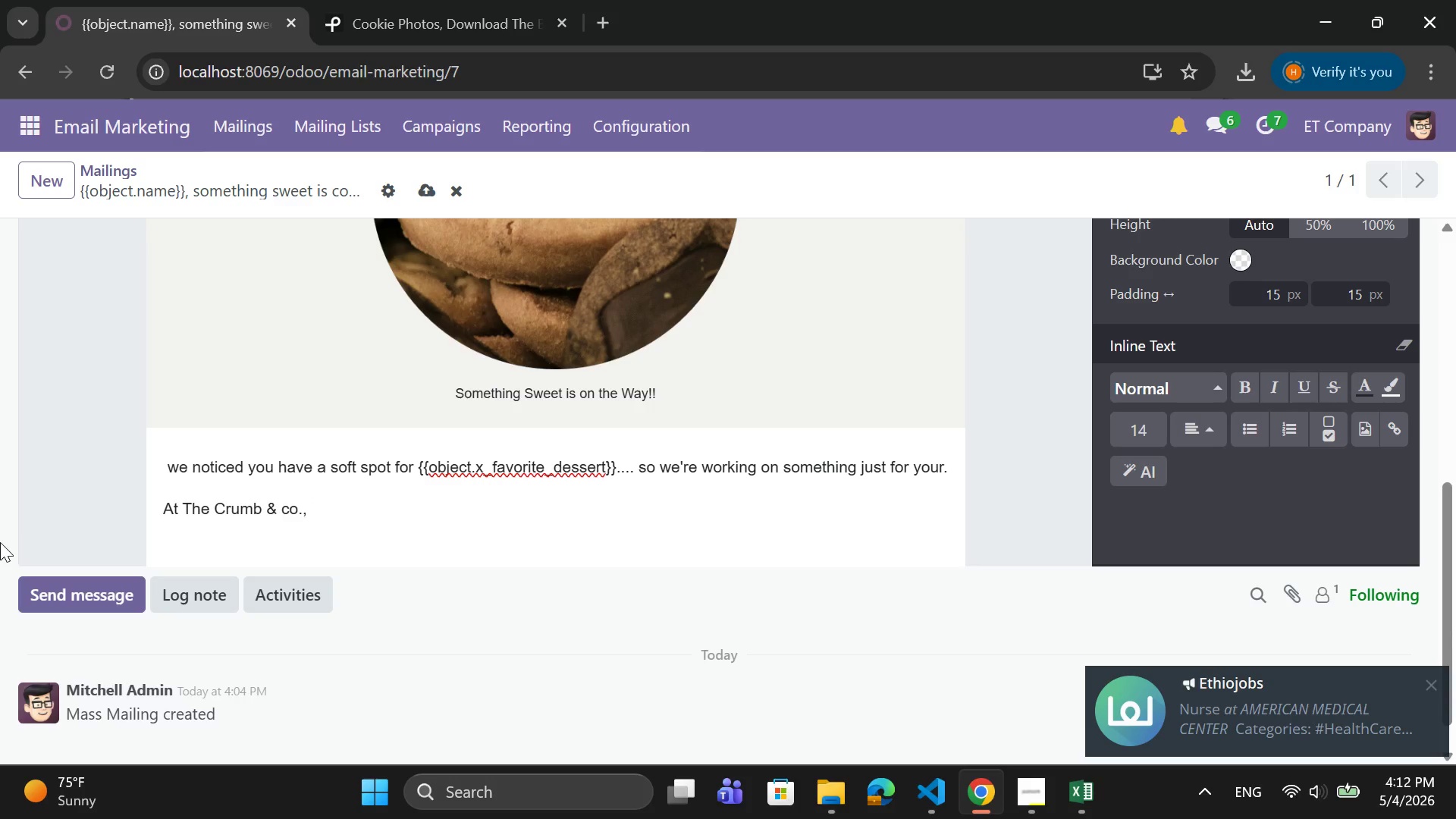 
key(Backspace)
 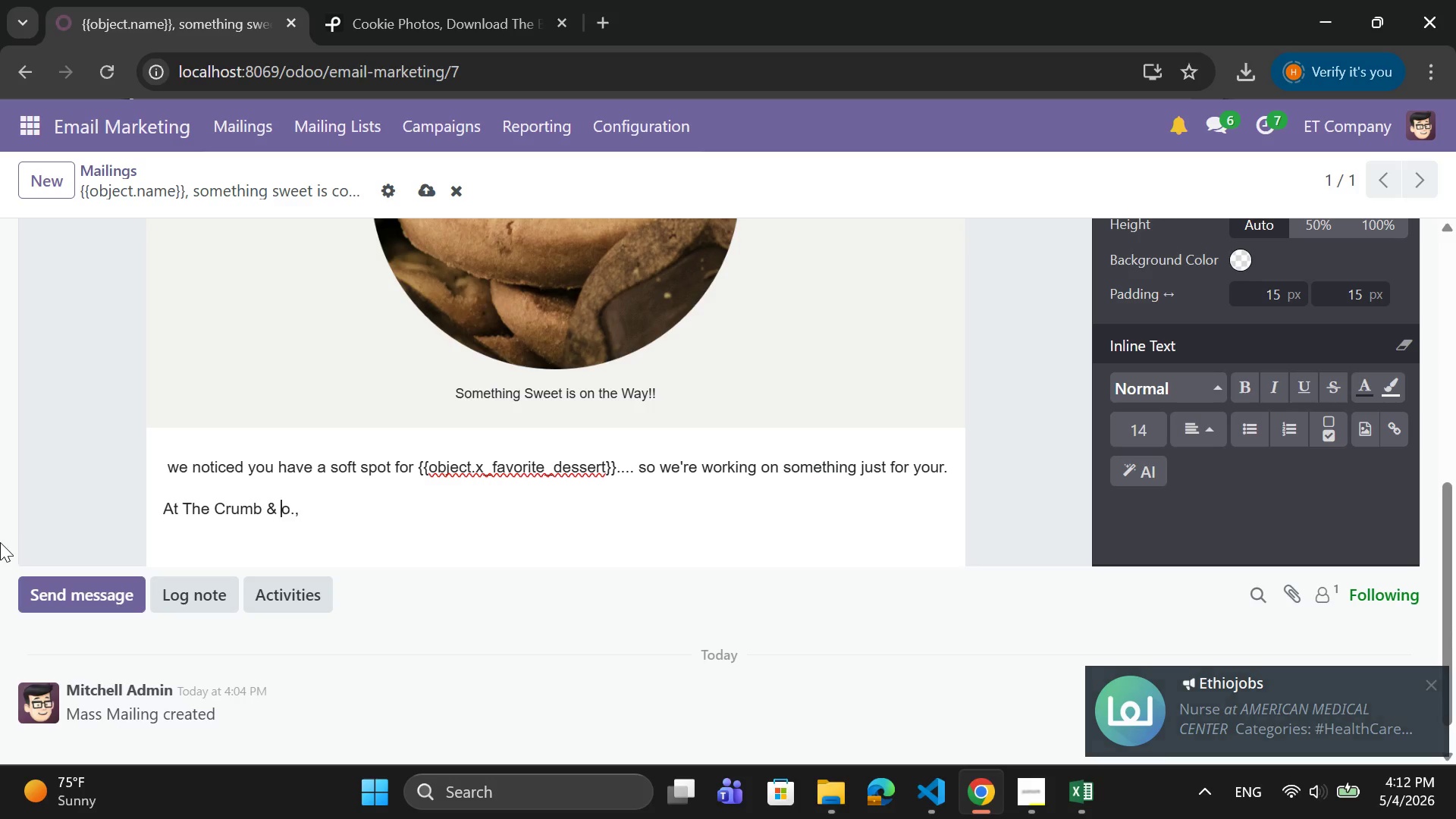 
key(CapsLock)
 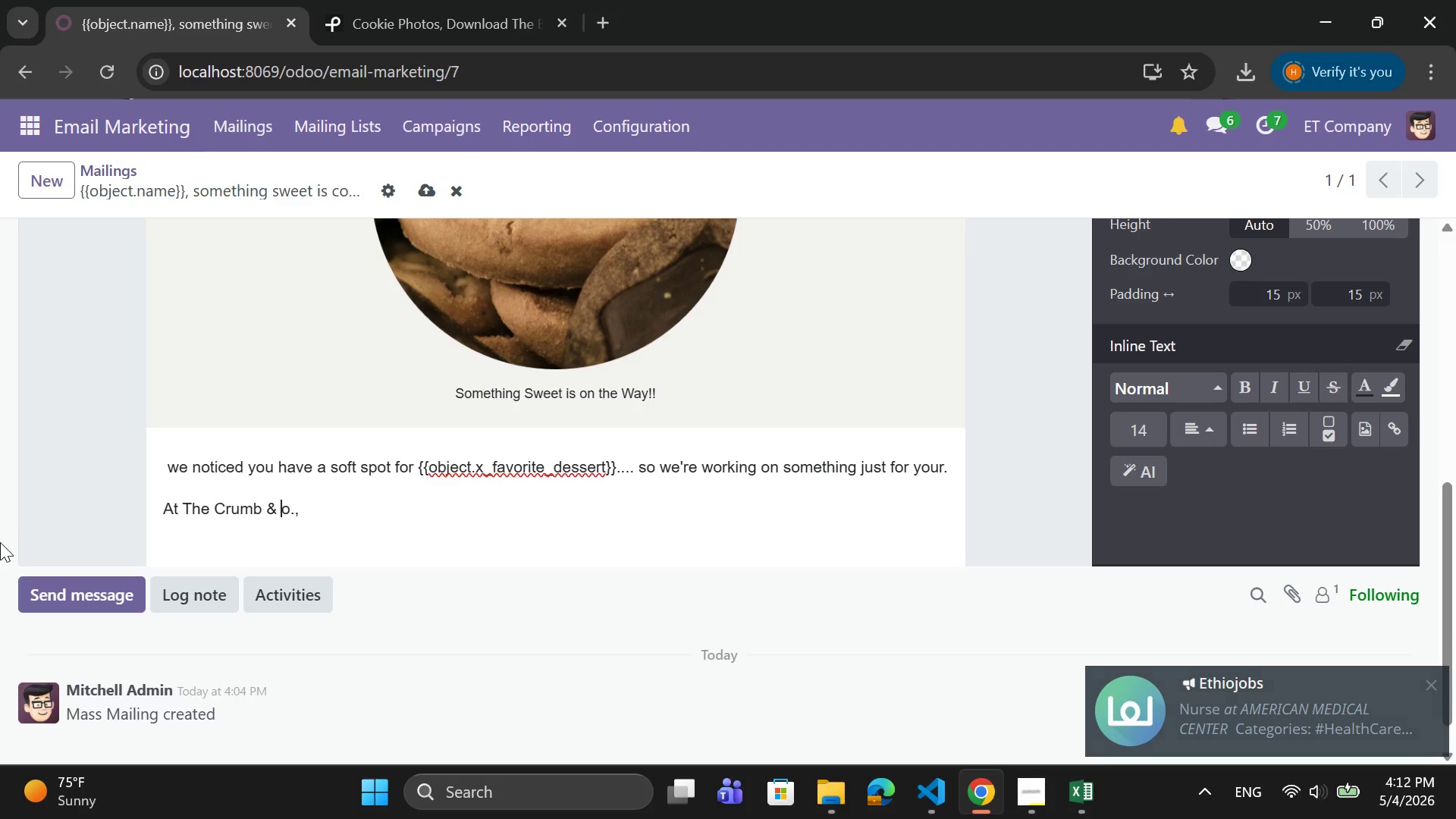 
key(C)
 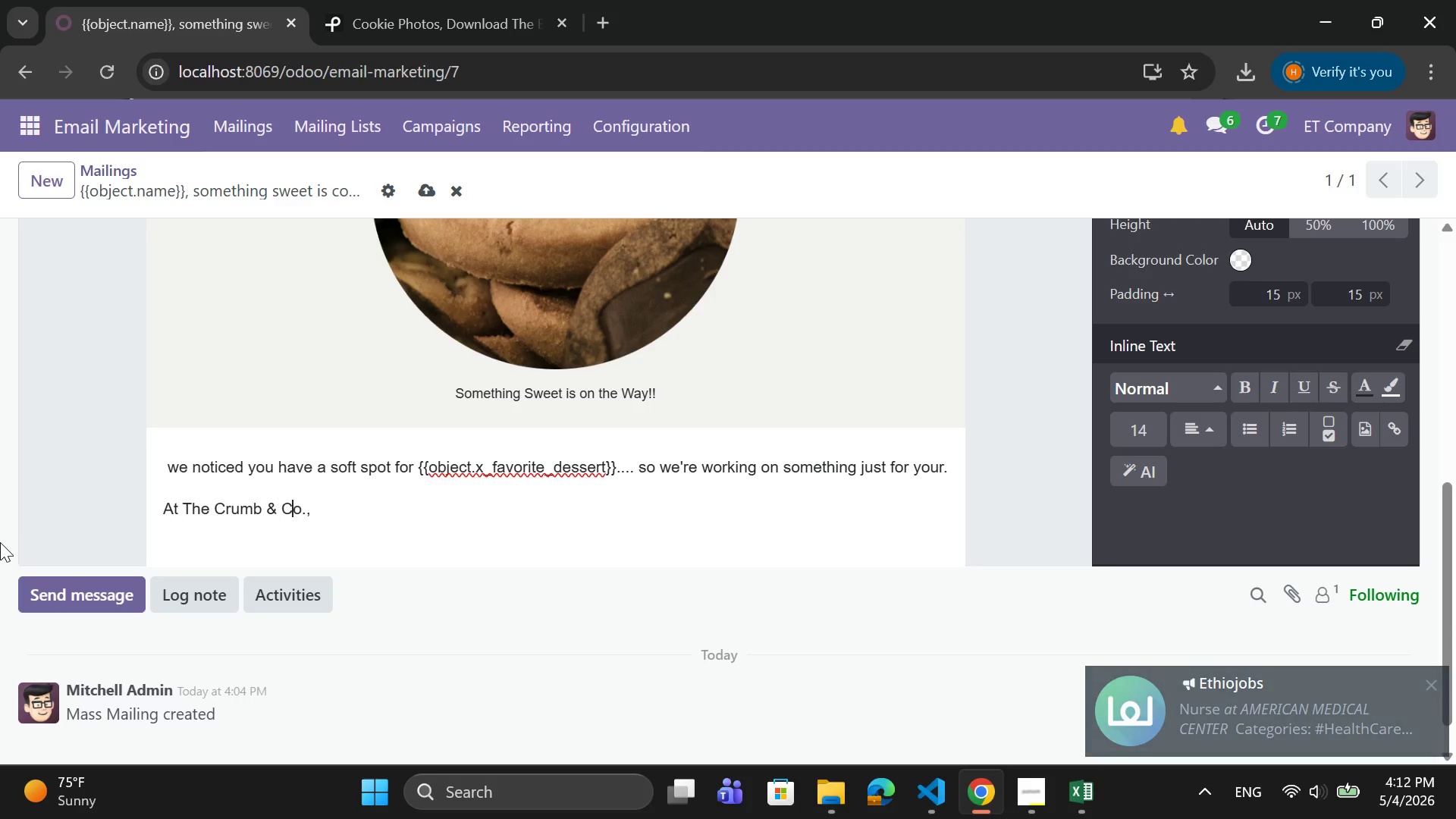 
key(CapsLock)
 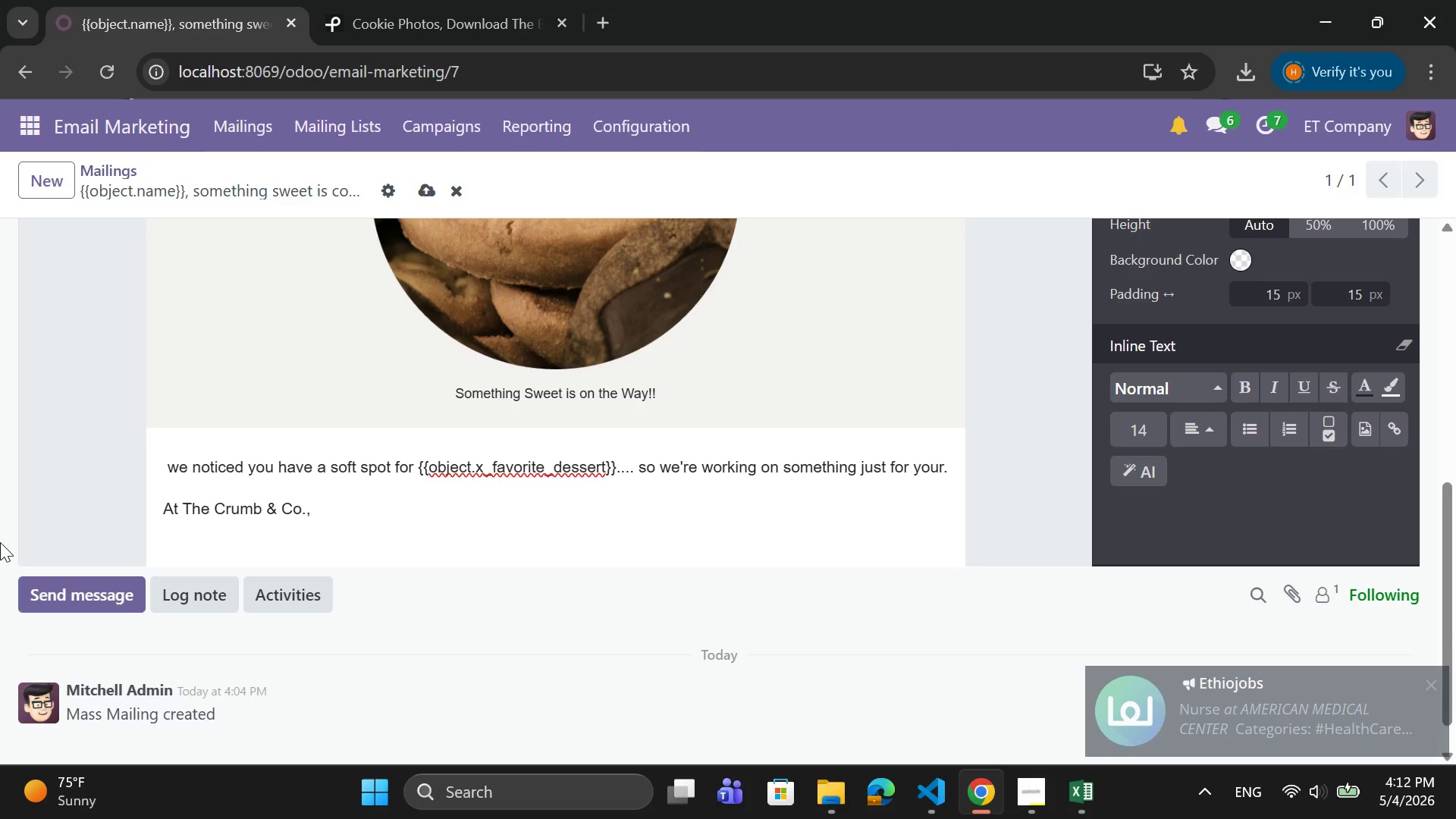 
key(ArrowRight)
 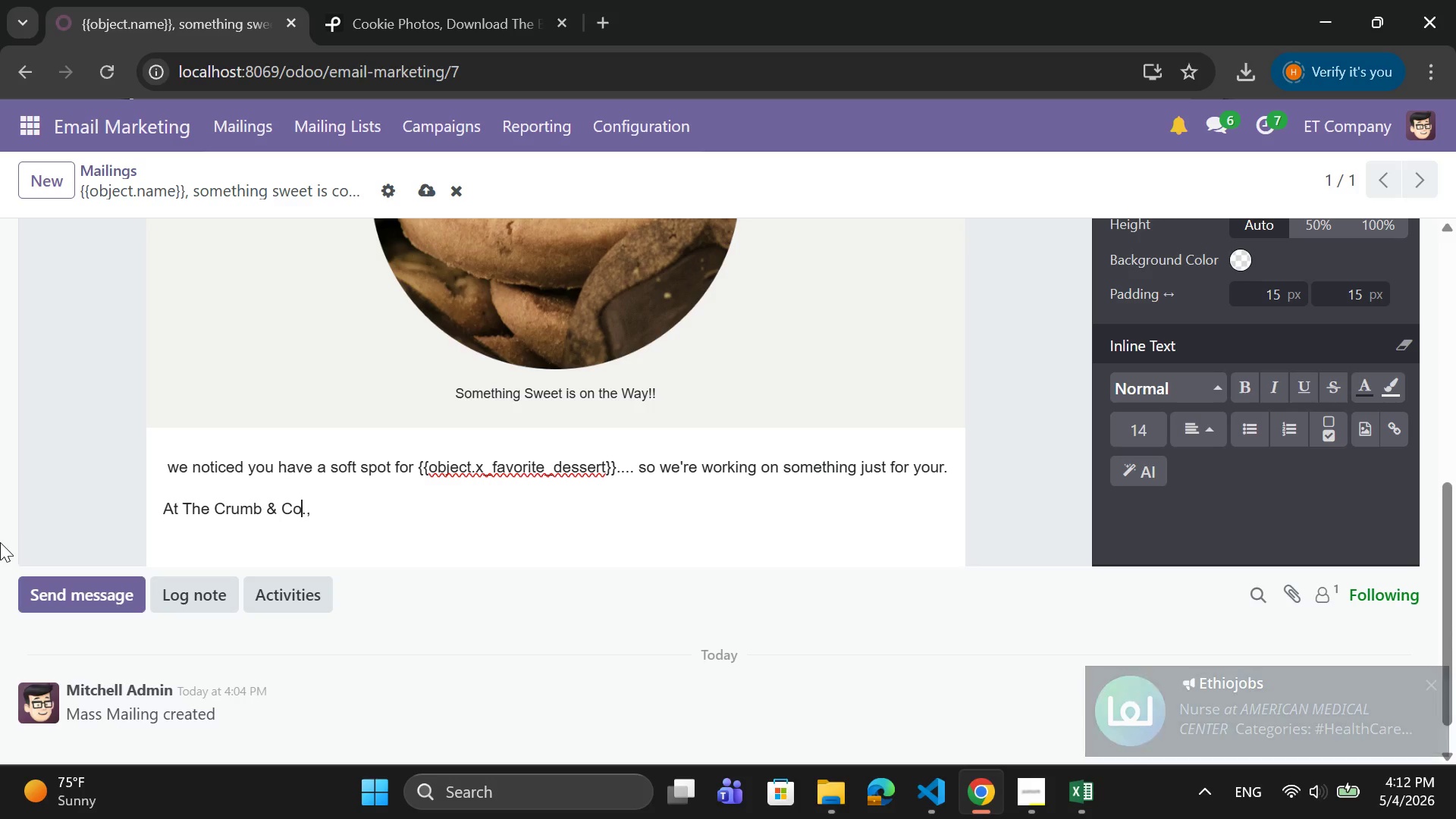 
key(ArrowRight)
 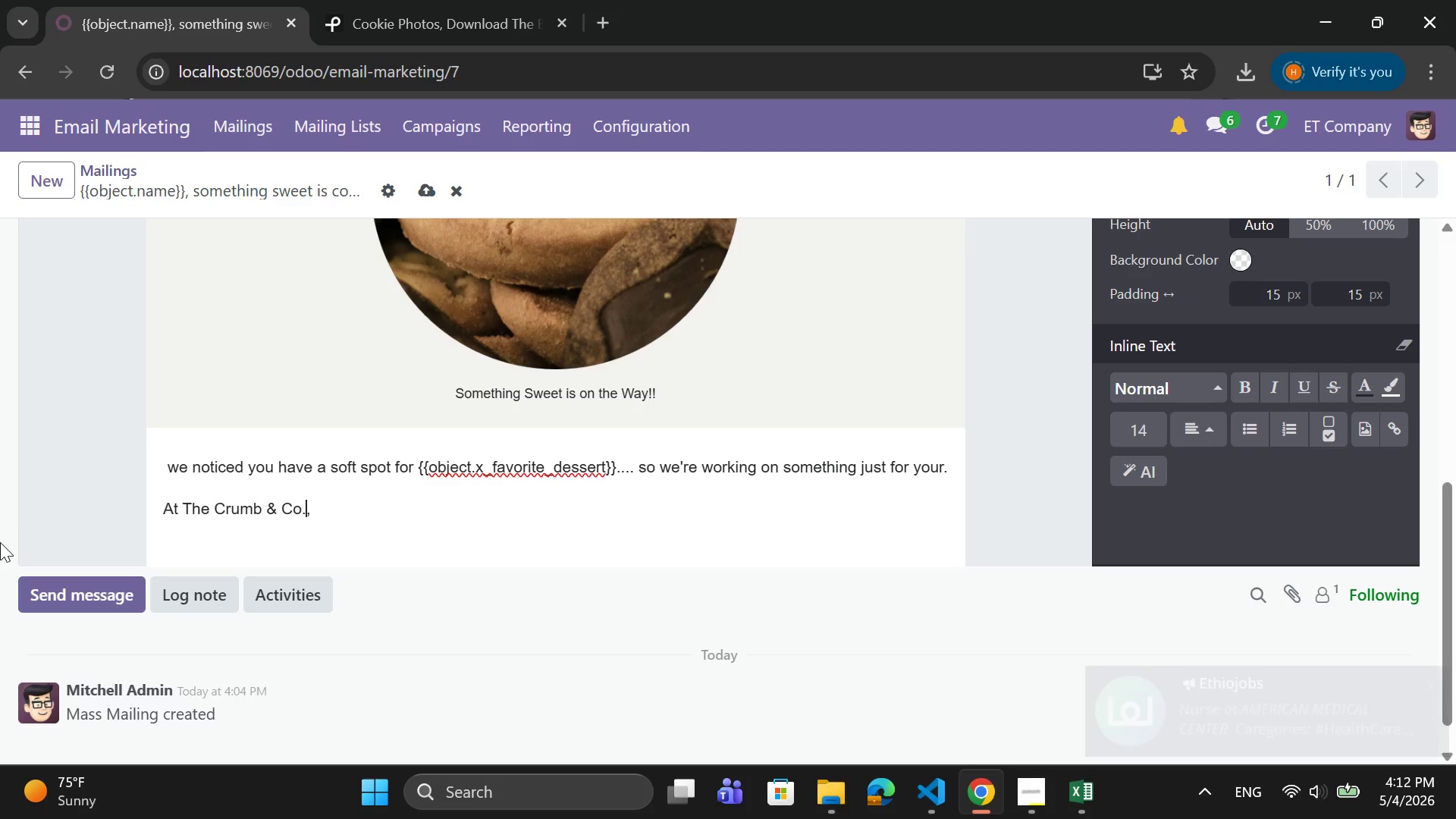 
key(ArrowRight)
 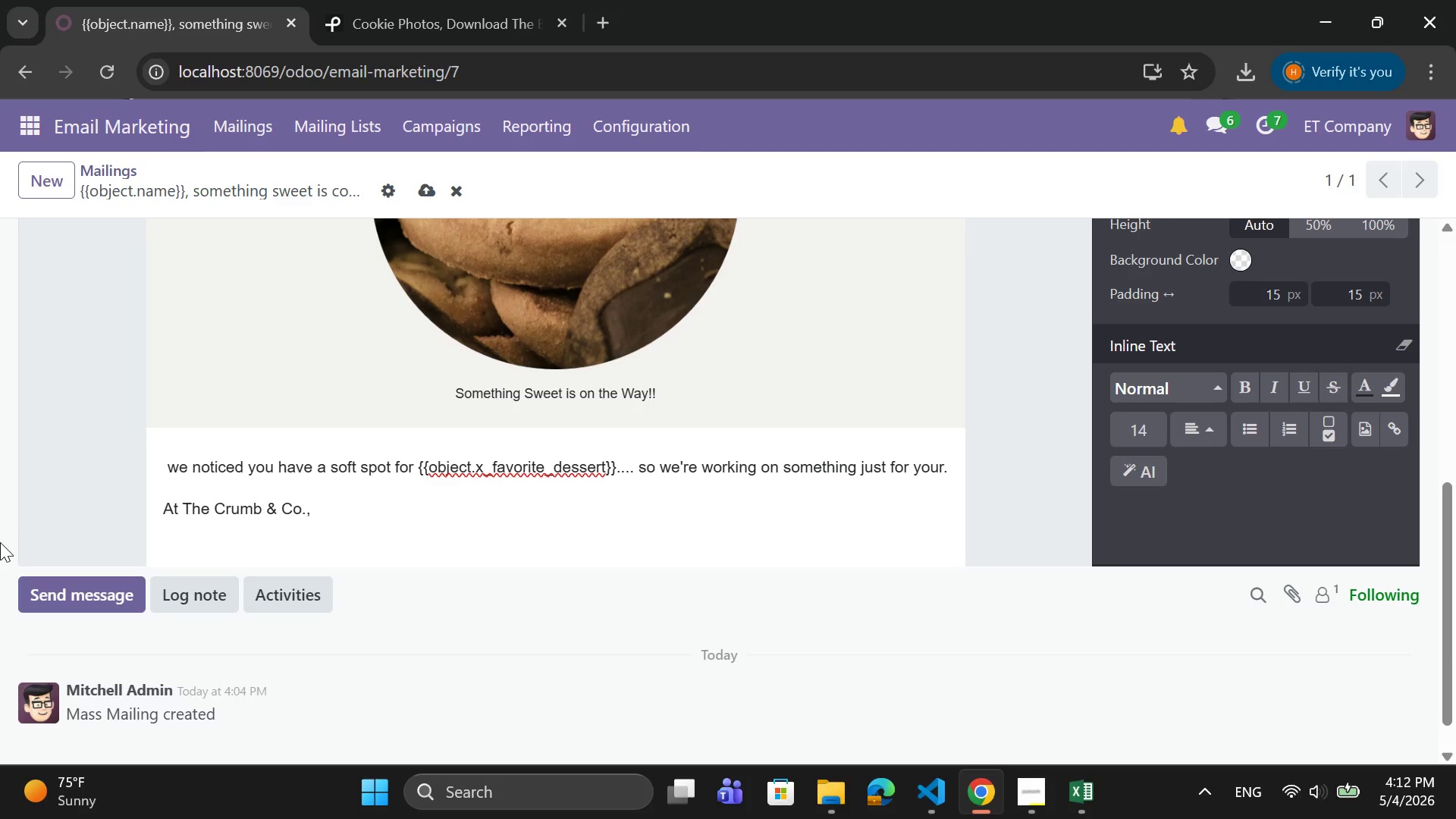 
type( we've been quietly crafting a brand-new experience for our most loyal dessert lovers )
key(Backspace)
type(-something exclusive, indulgent, and)
 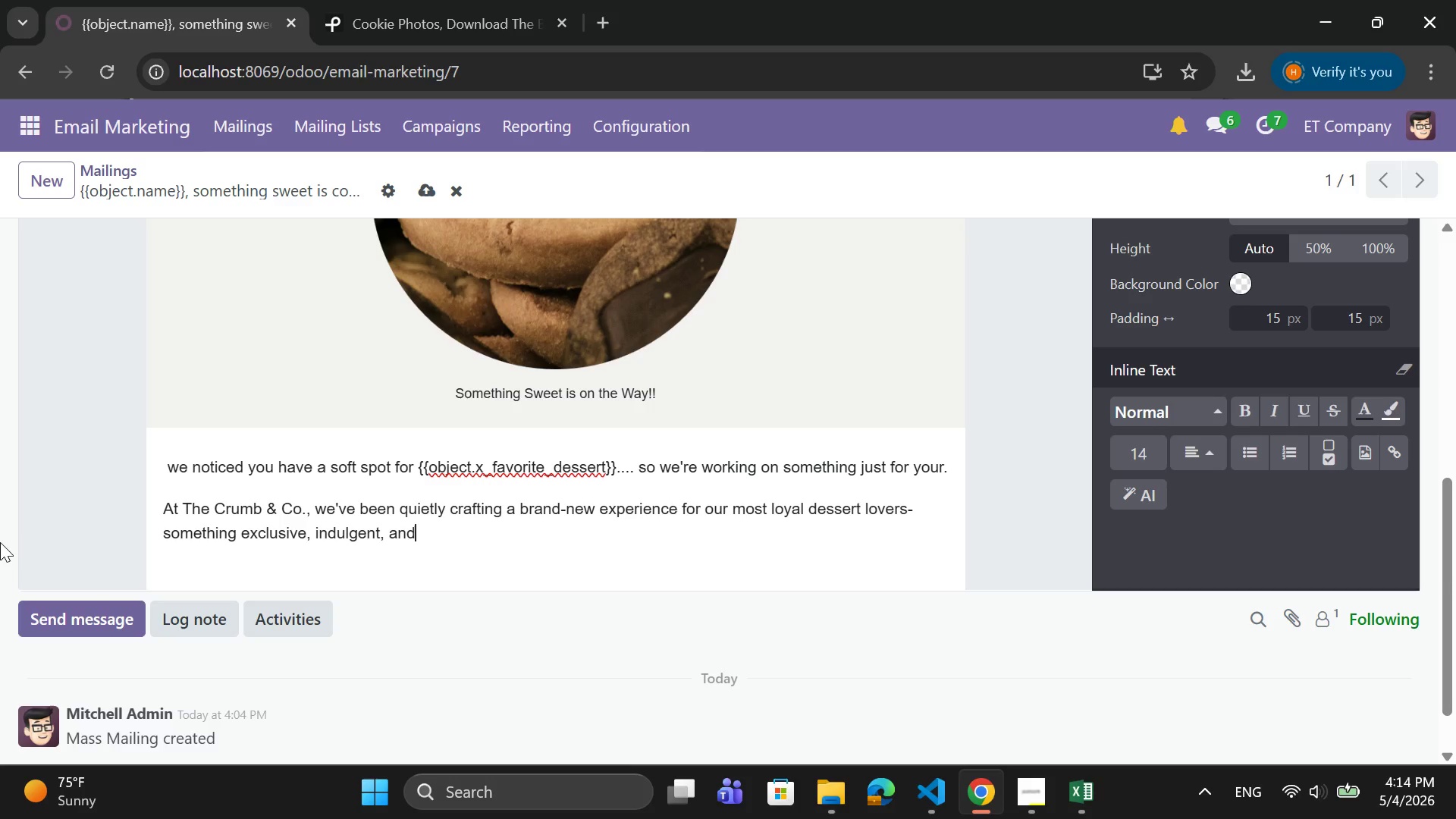 
wait(7.09)
 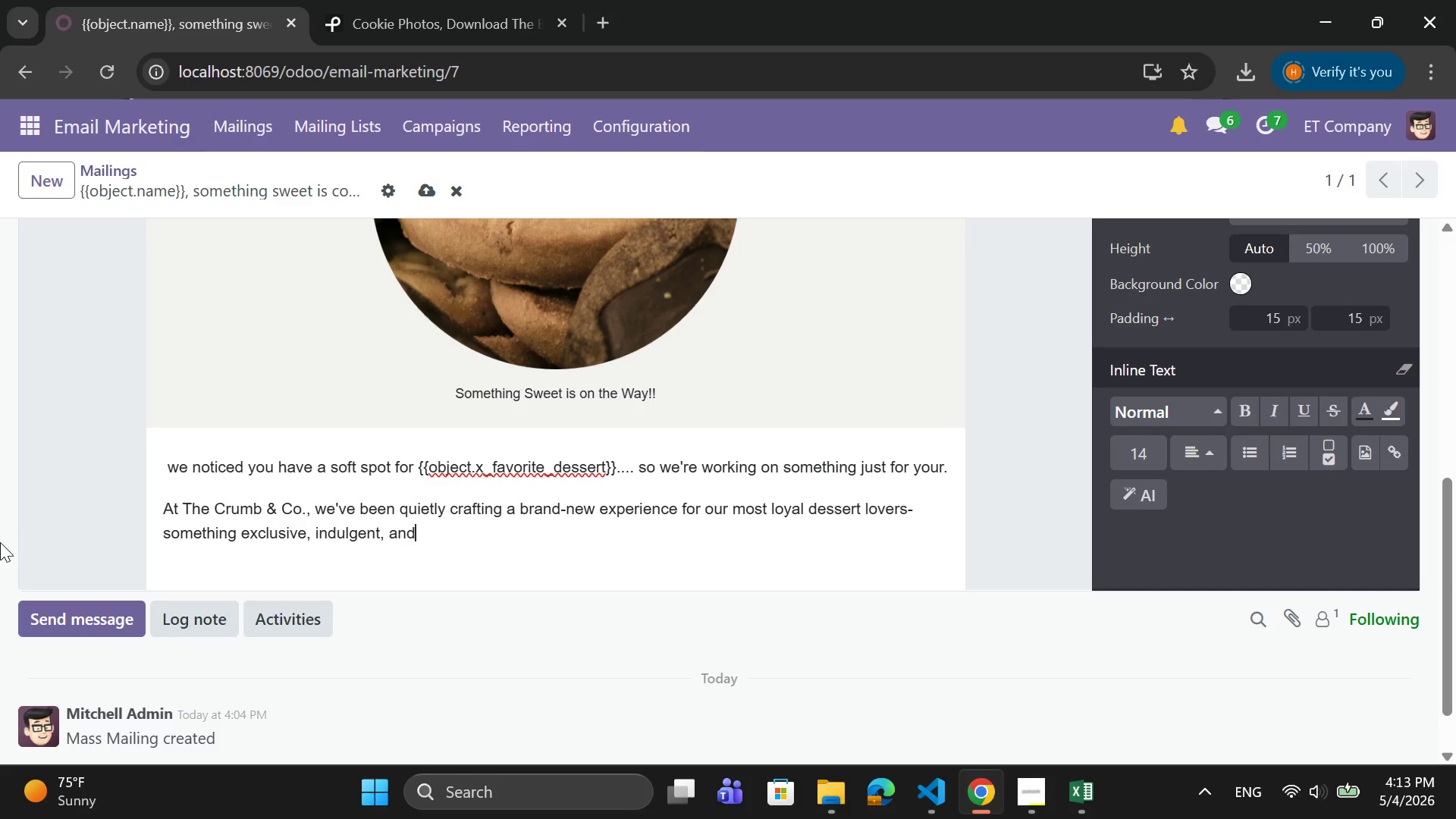 
key(A)
 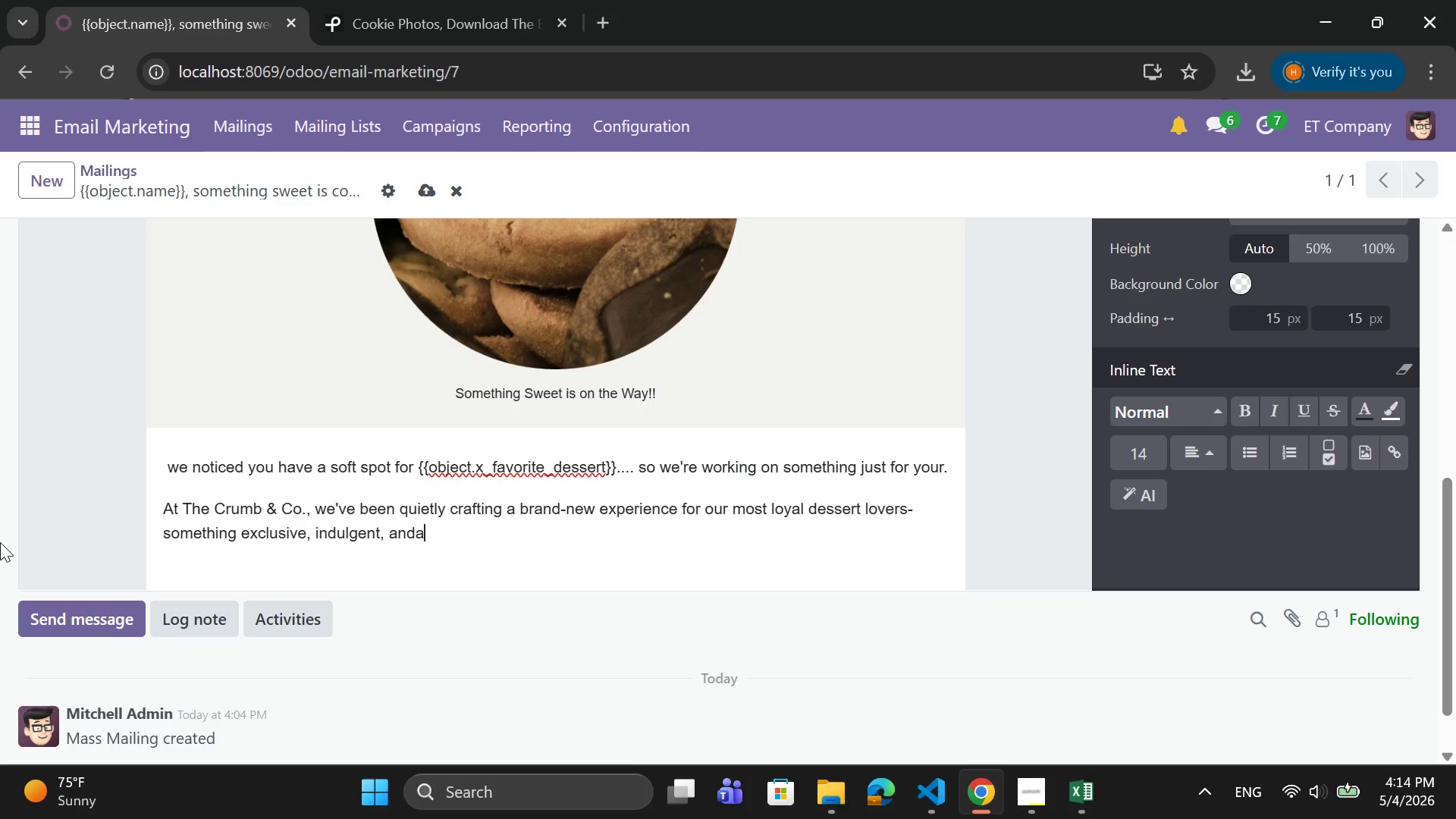 
key(Space)
 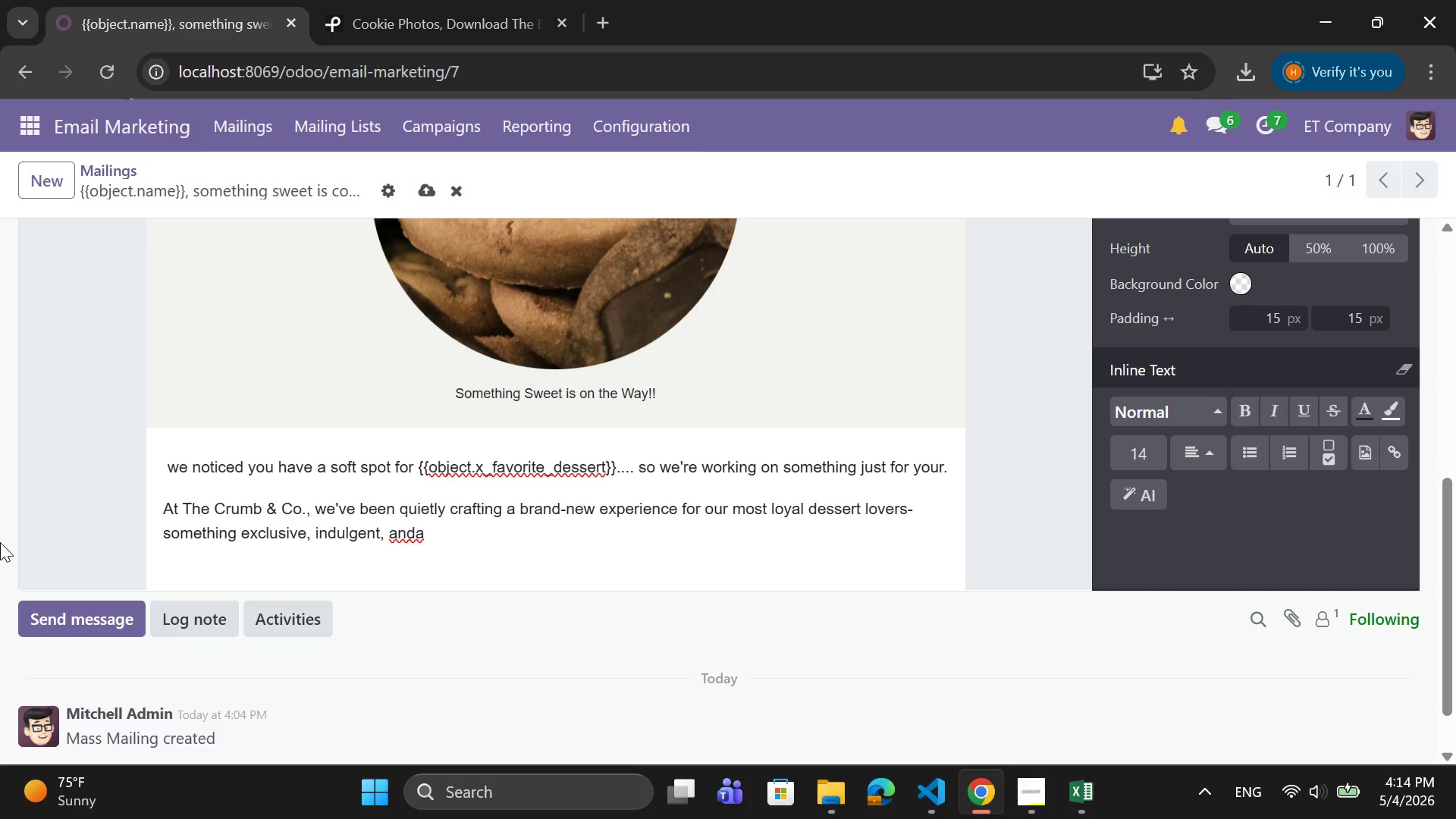 
key(Backspace)
 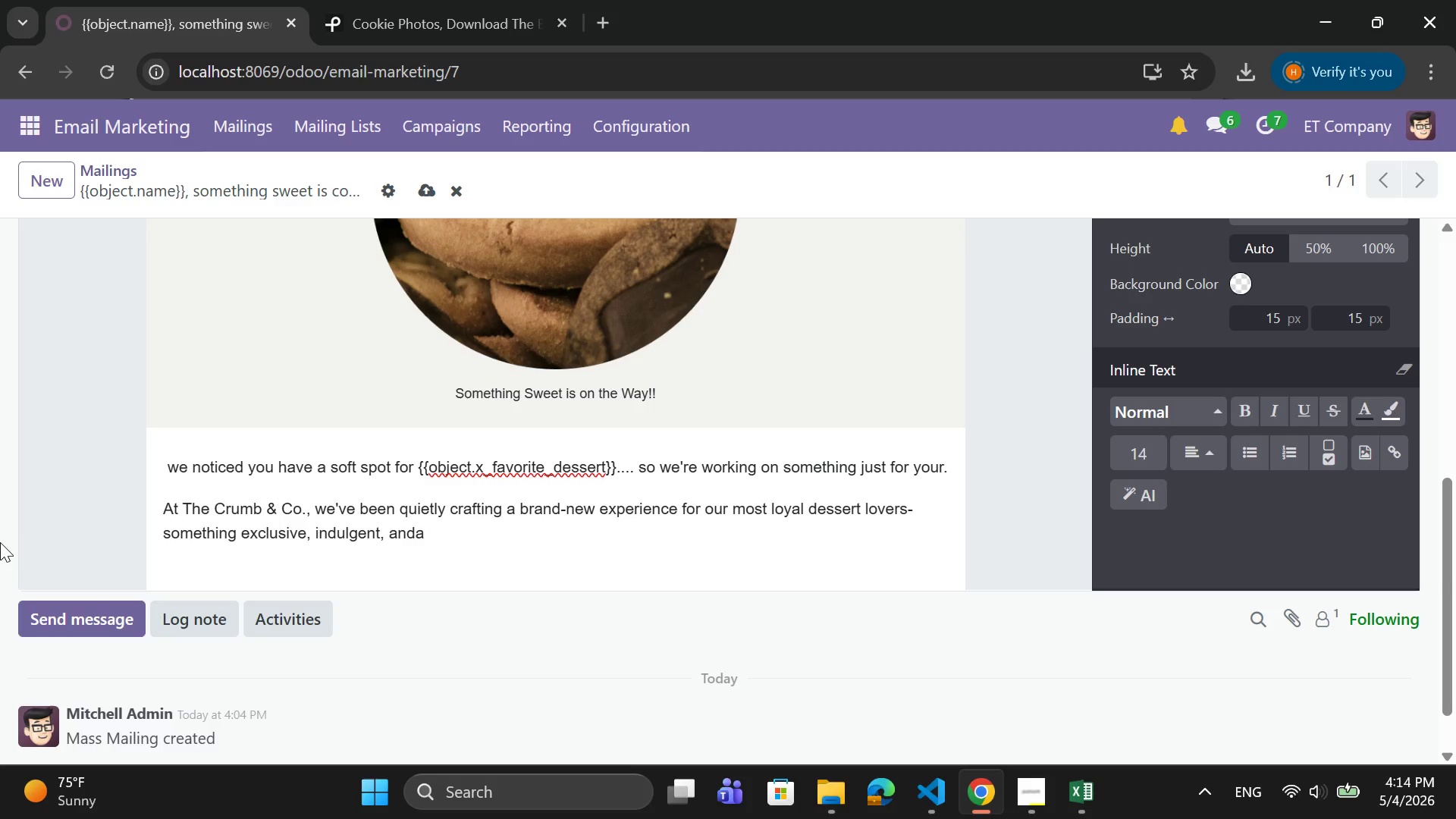 
key(Backspace)
 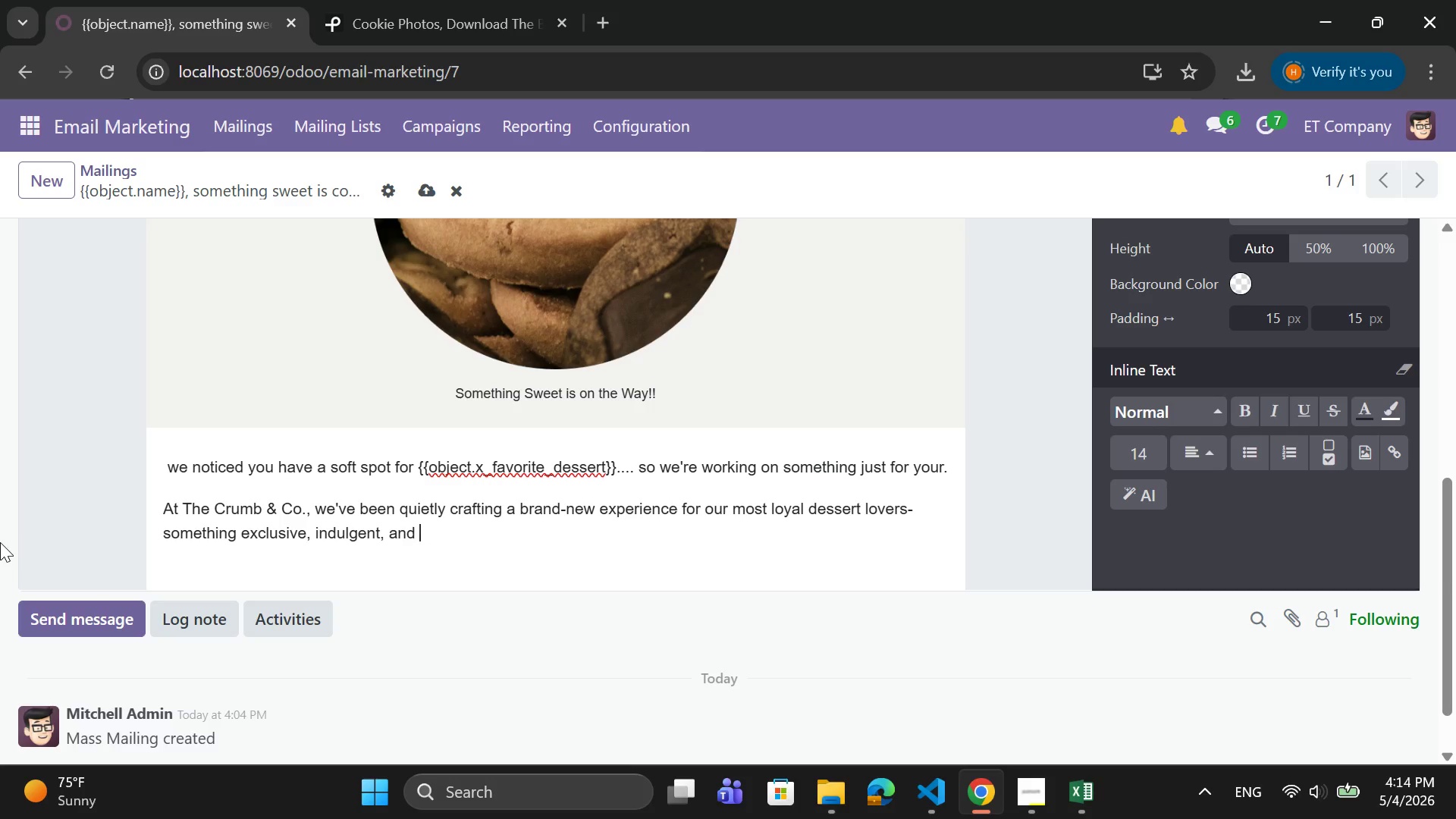 
key(Space)
 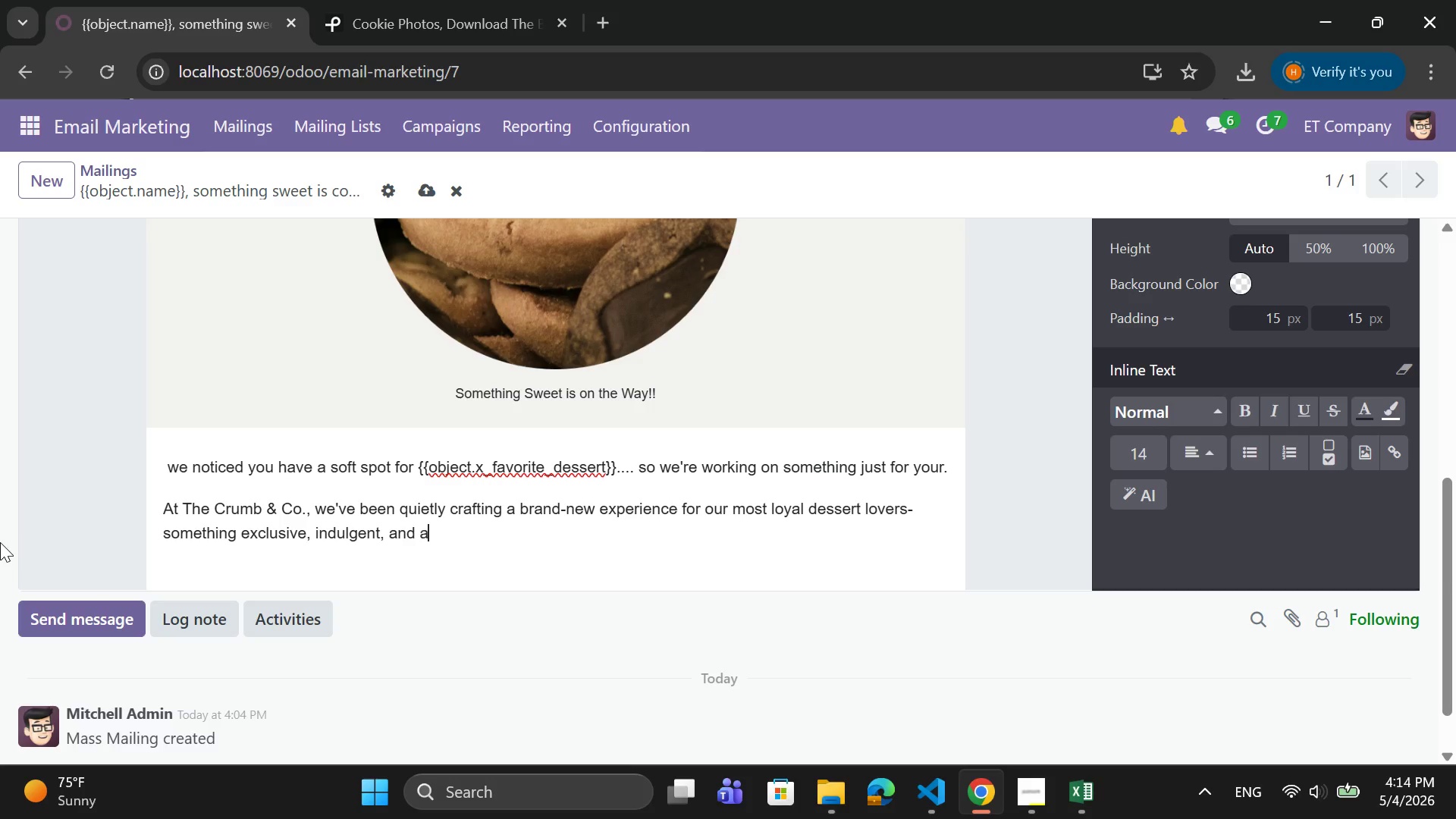 
key(A)
 